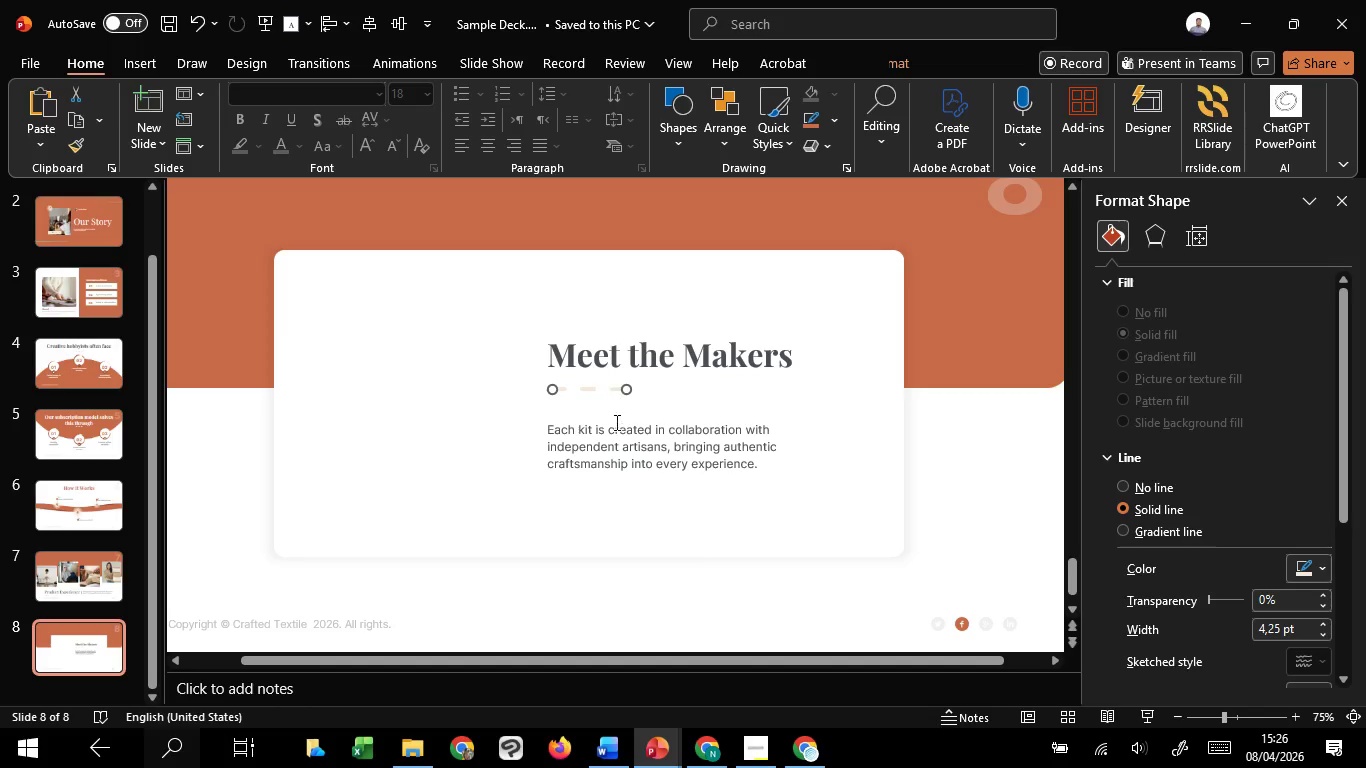 
key(Shift+ShiftLeft)
 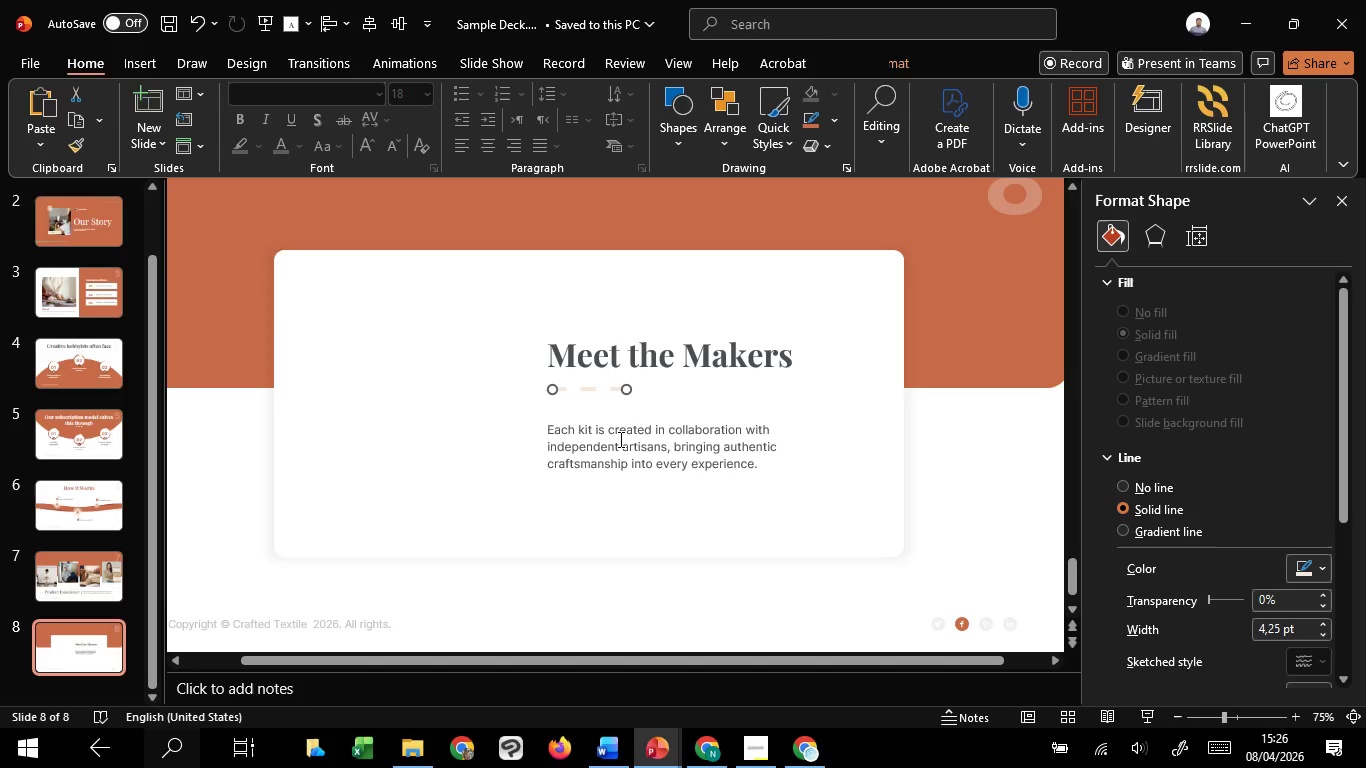 
key(Shift+ShiftLeft)
 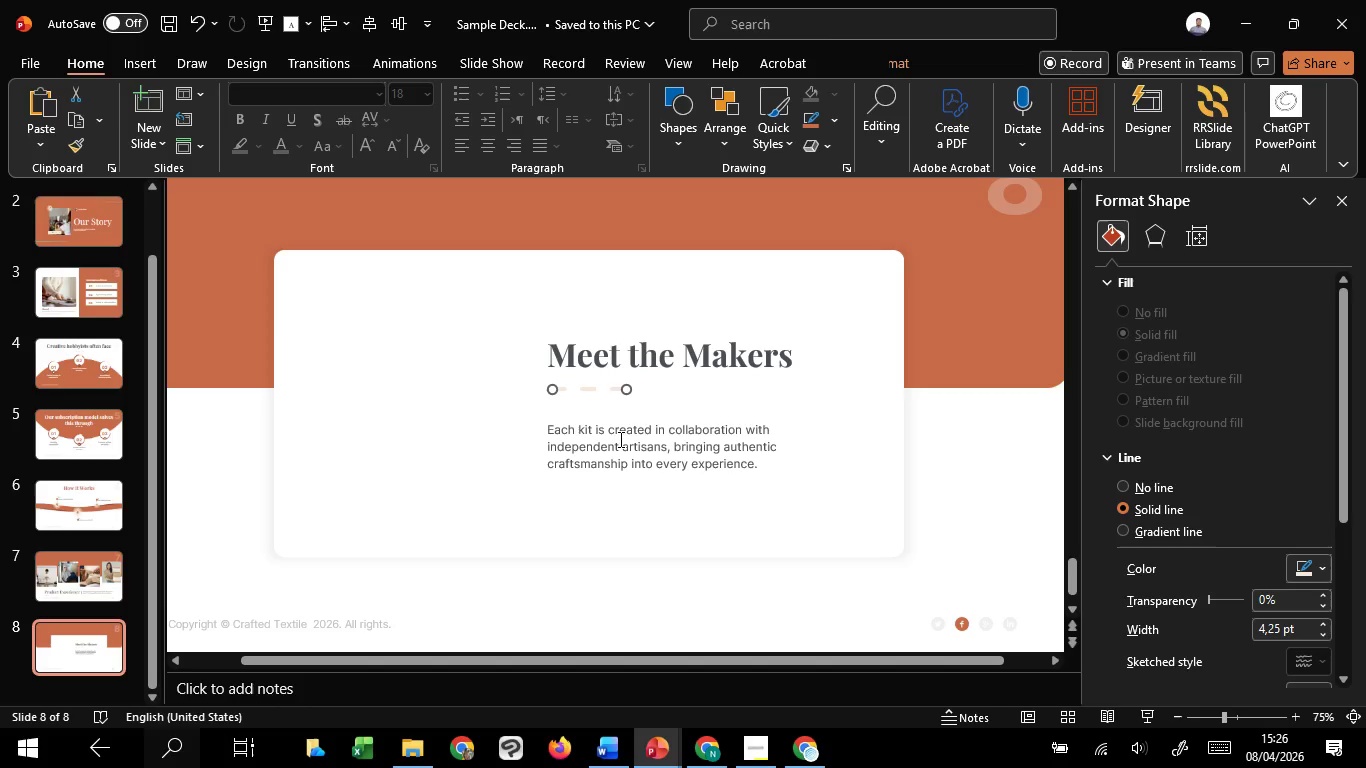 
key(Shift+ShiftLeft)
 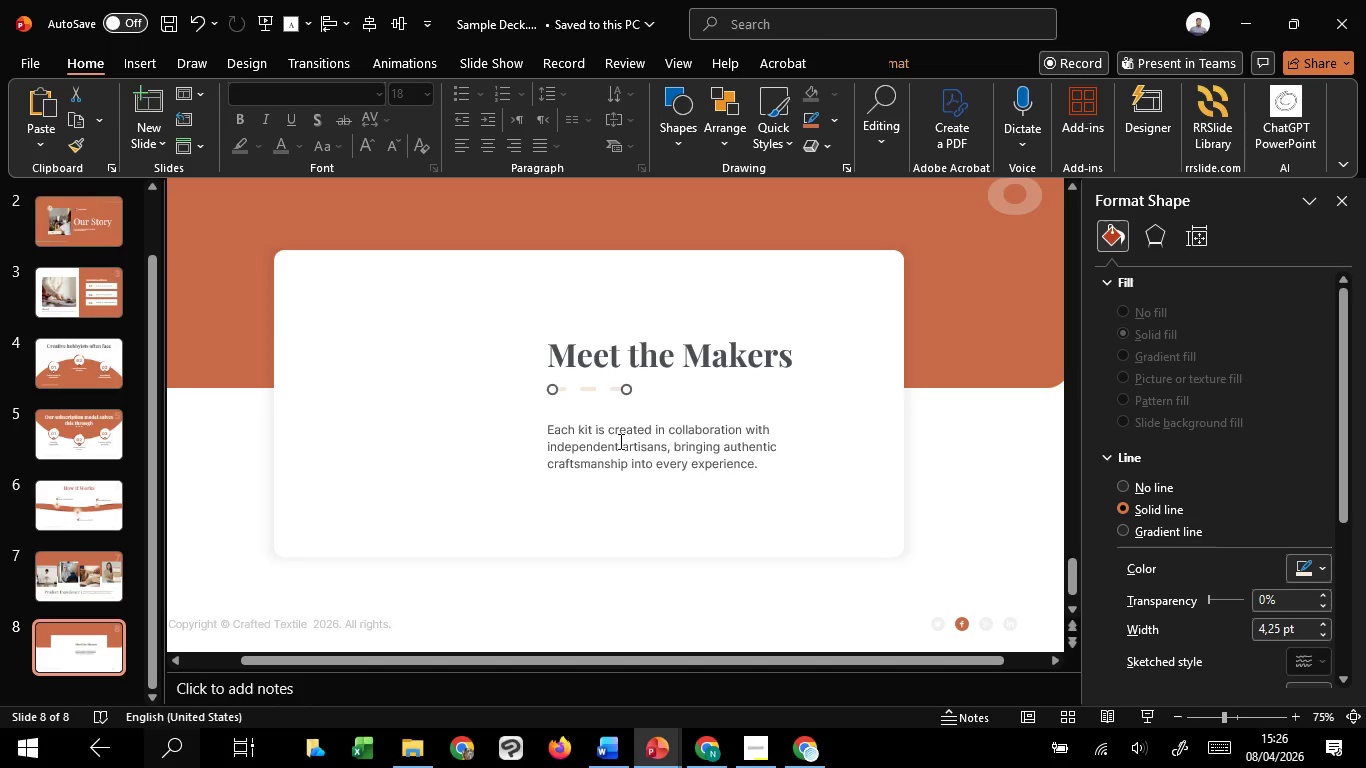 
key(Shift+ShiftLeft)
 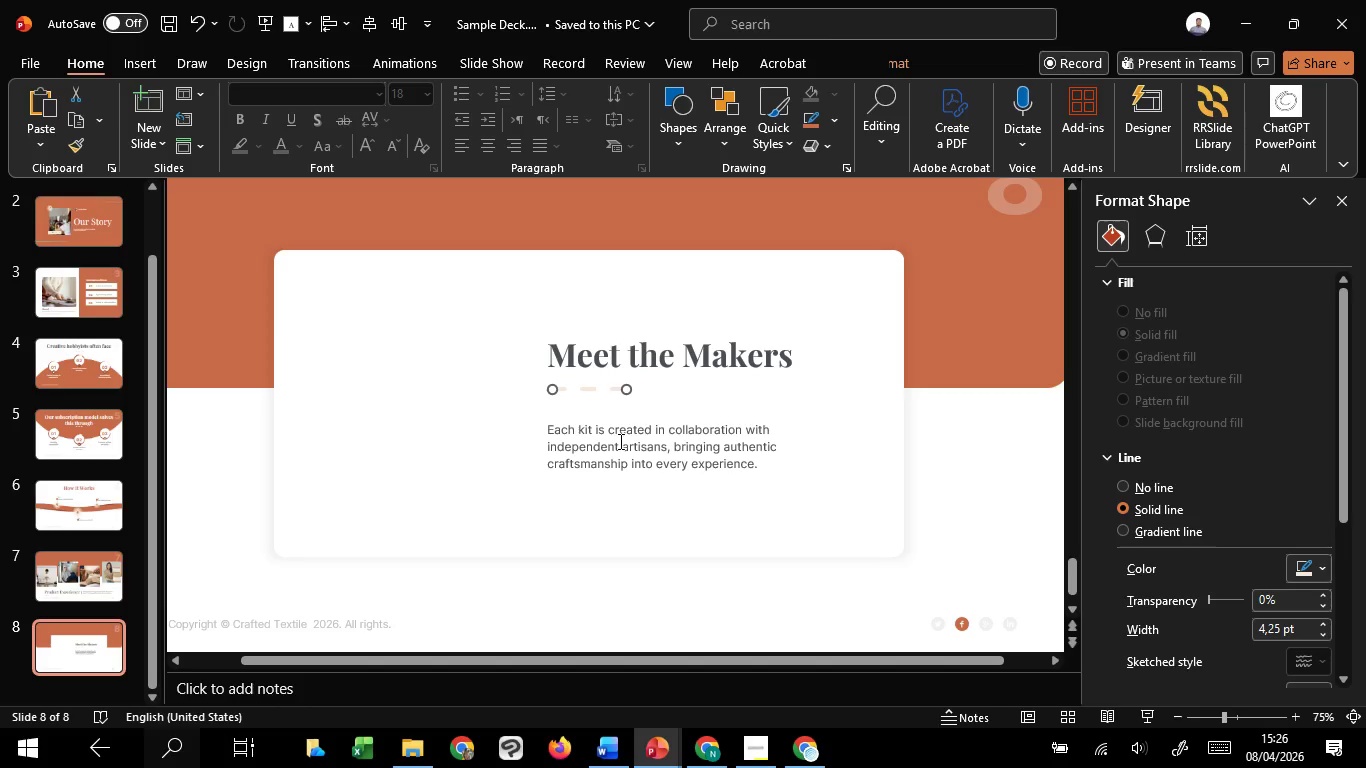 
key(Shift+ShiftLeft)
 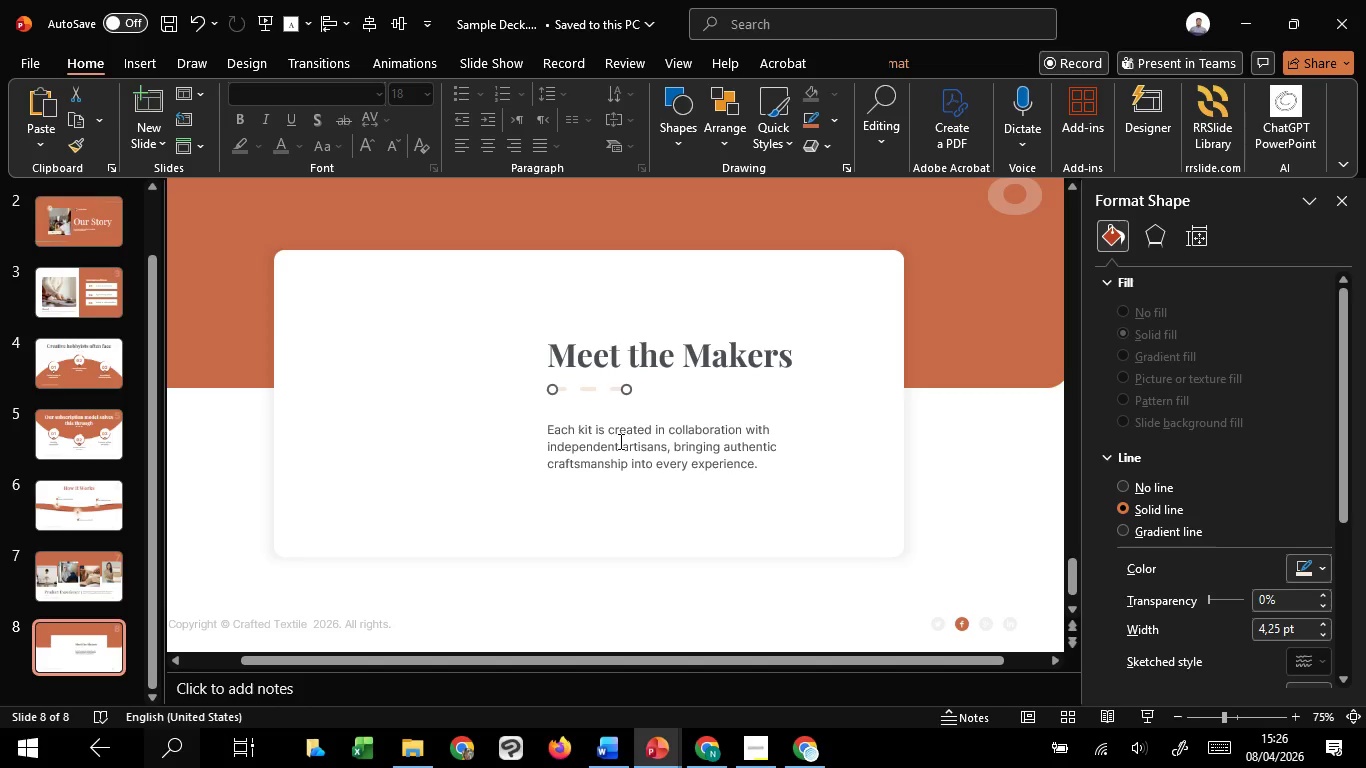 
key(Shift+ShiftLeft)
 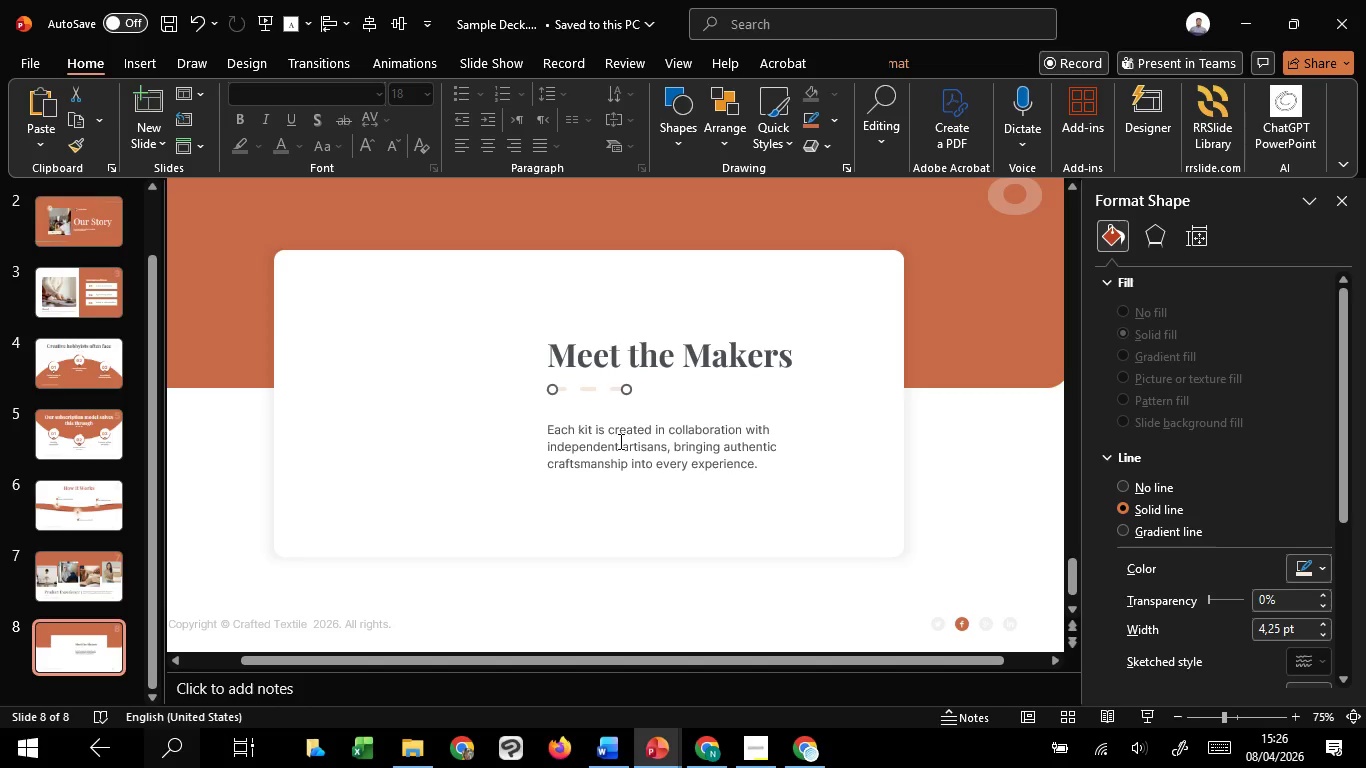 
key(Shift+ShiftLeft)
 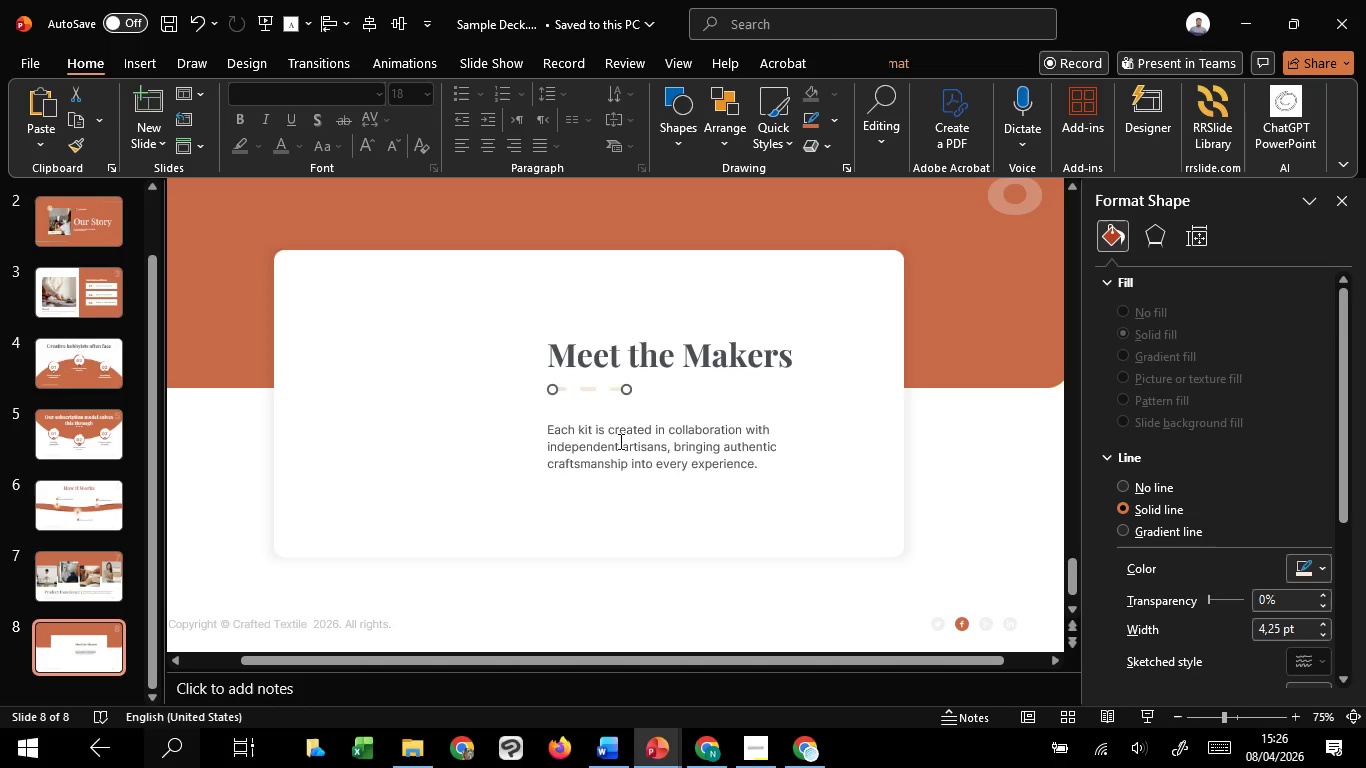 
key(Shift+ShiftLeft)
 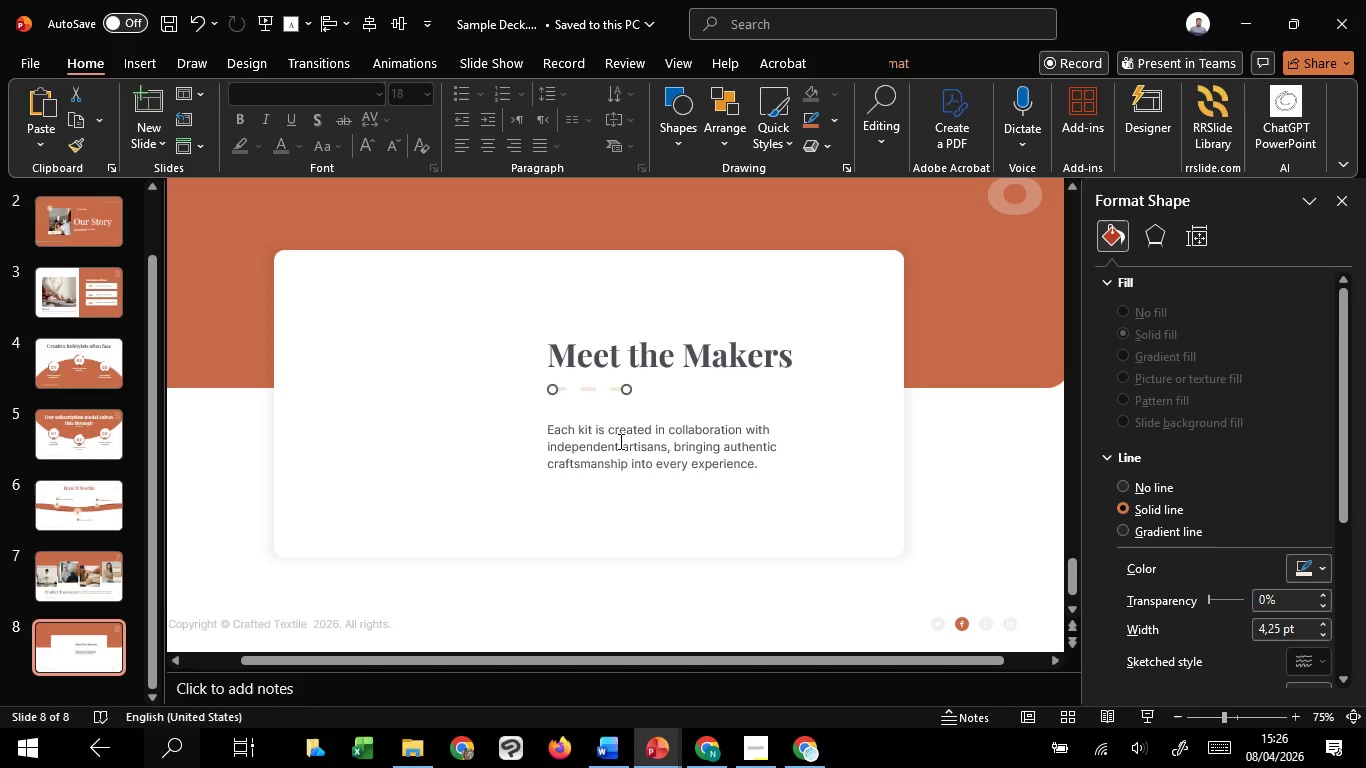 
left_click([619, 441])
 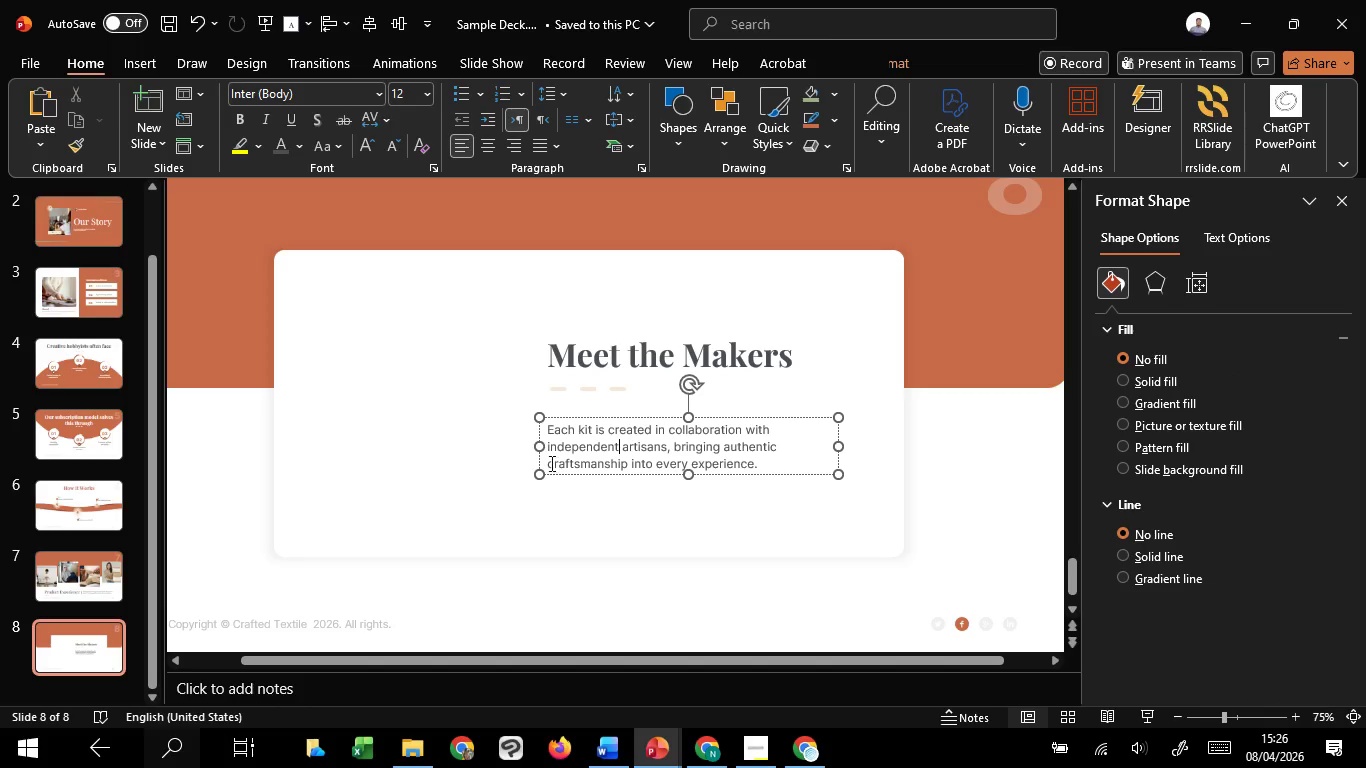 
left_click([550, 463])
 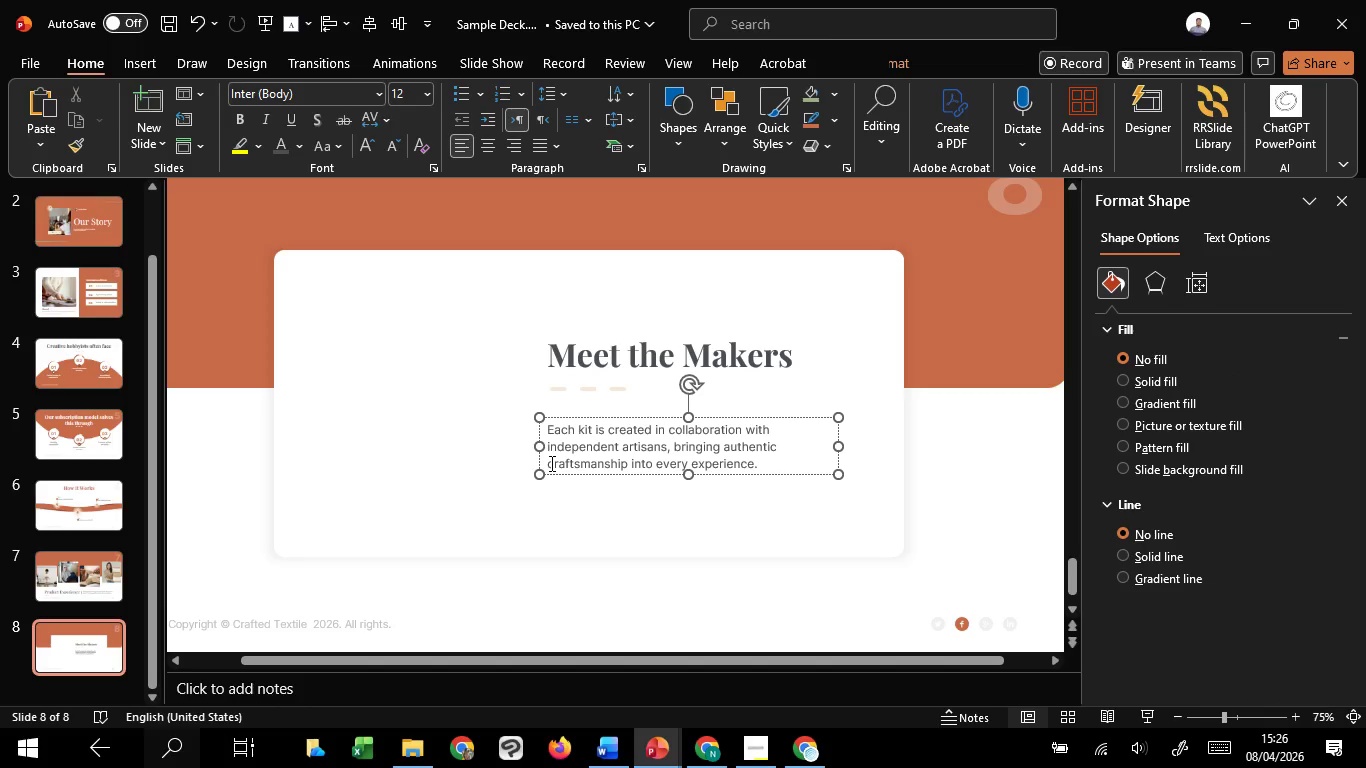 
key(Backspace)
 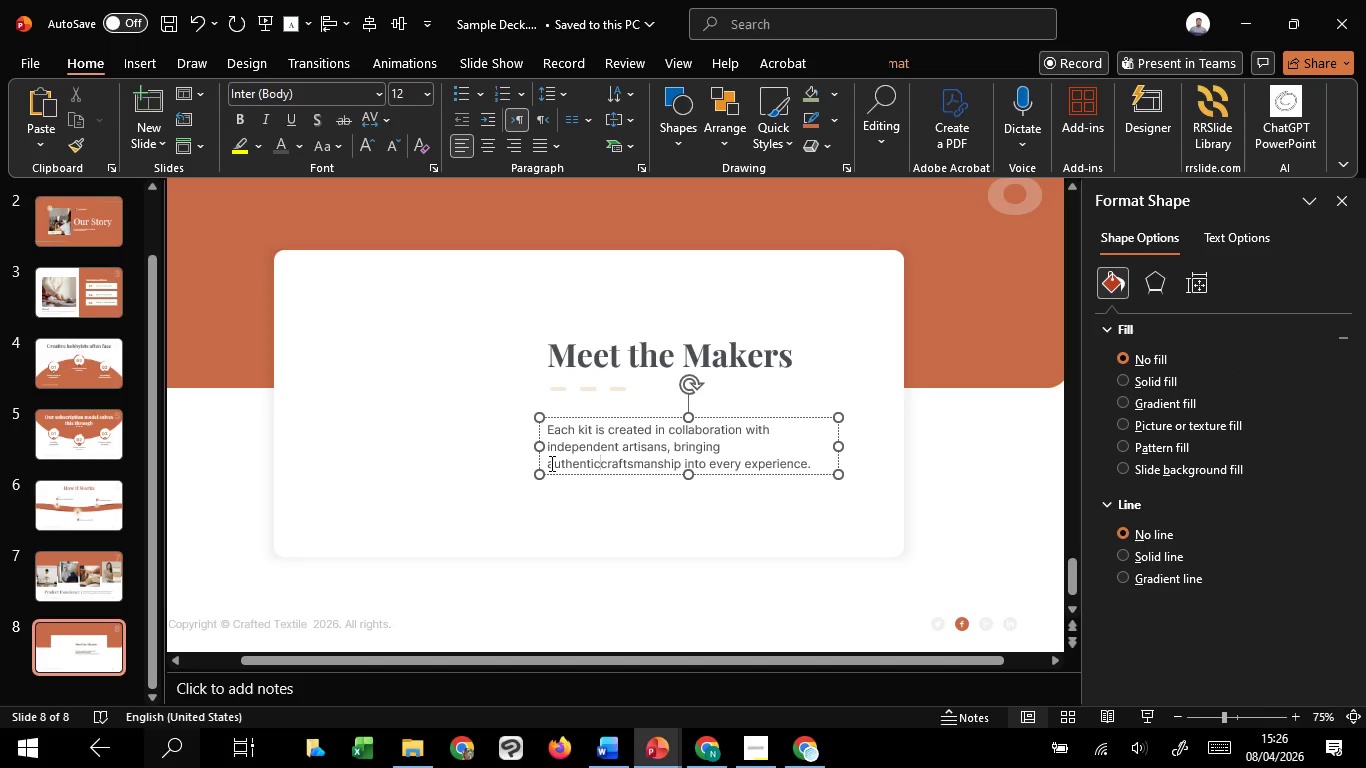 
key(Space)
 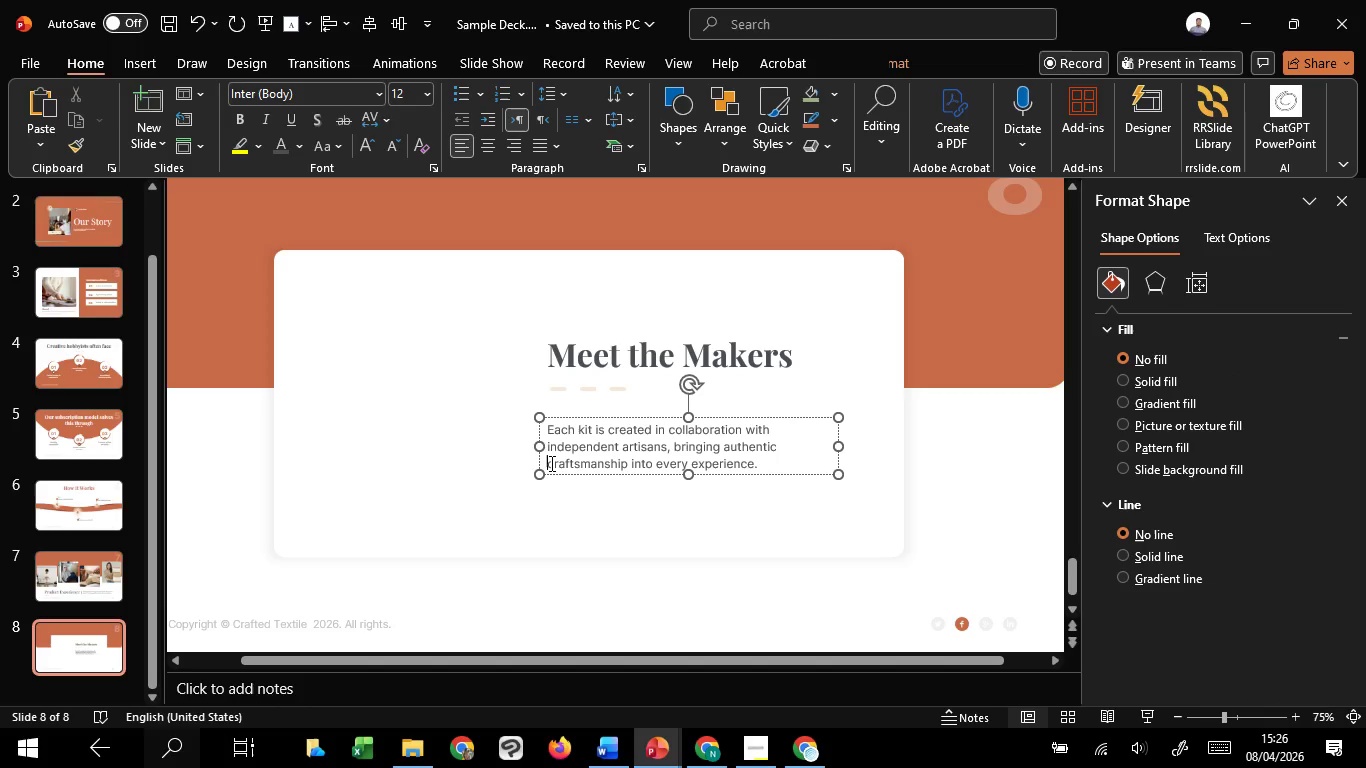 
hold_key(key=ControlLeft, duration=0.53)
 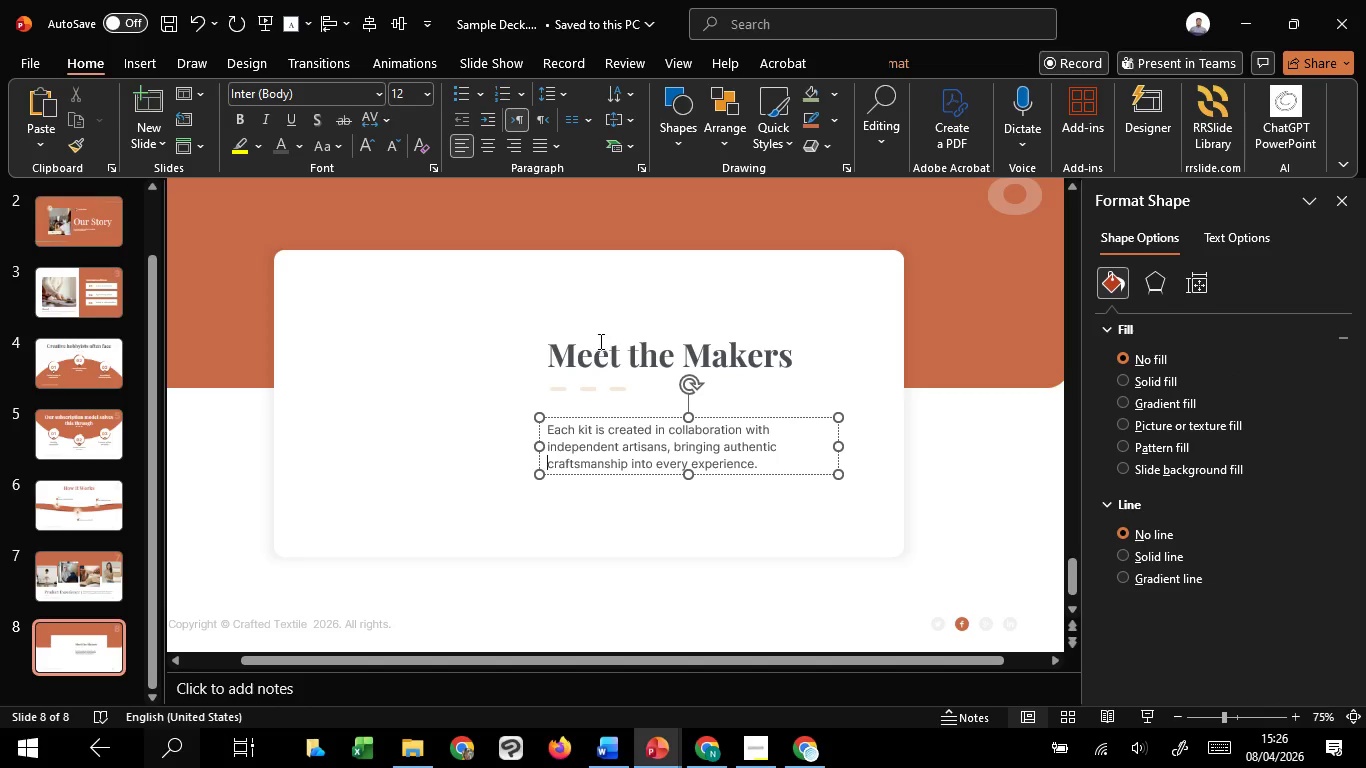 
hold_key(key=ShiftLeft, duration=1.33)
left_click([599, 341])
 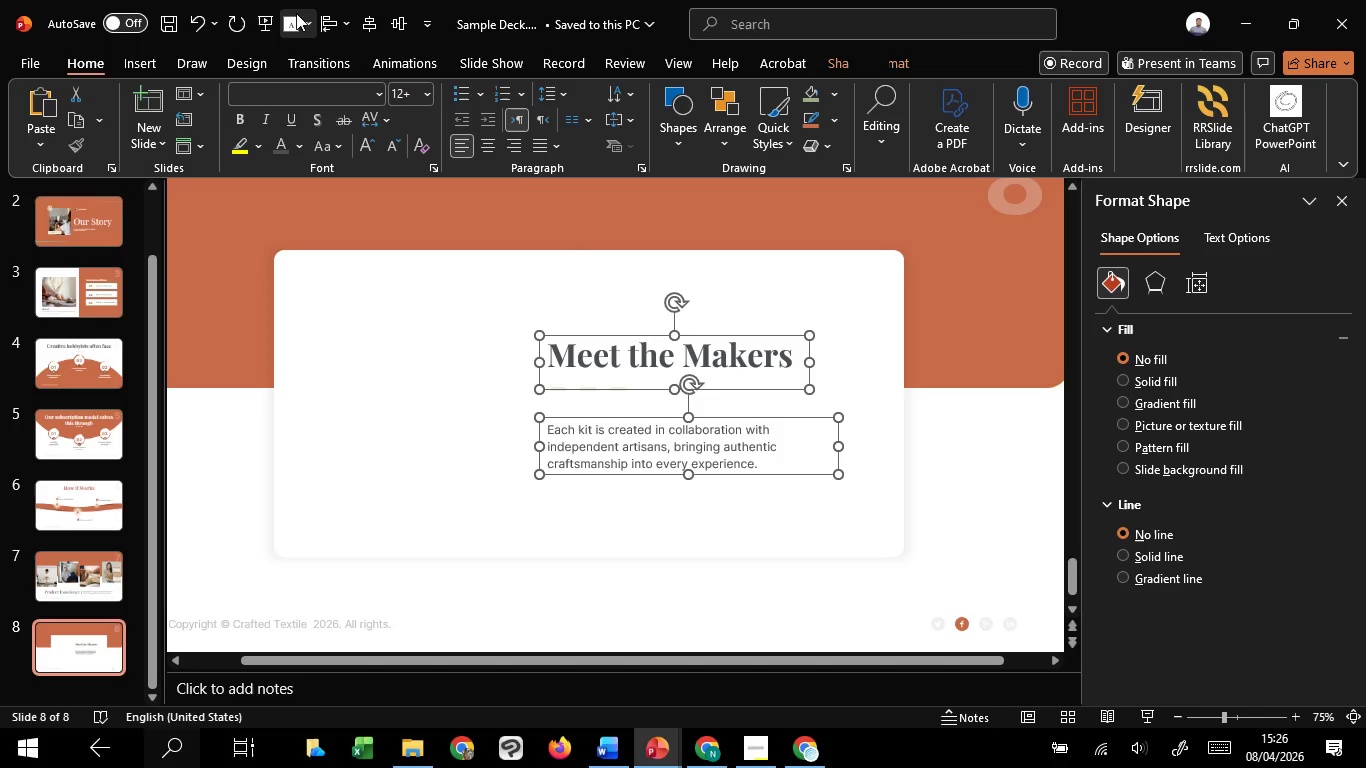 
left_click([332, 20])
 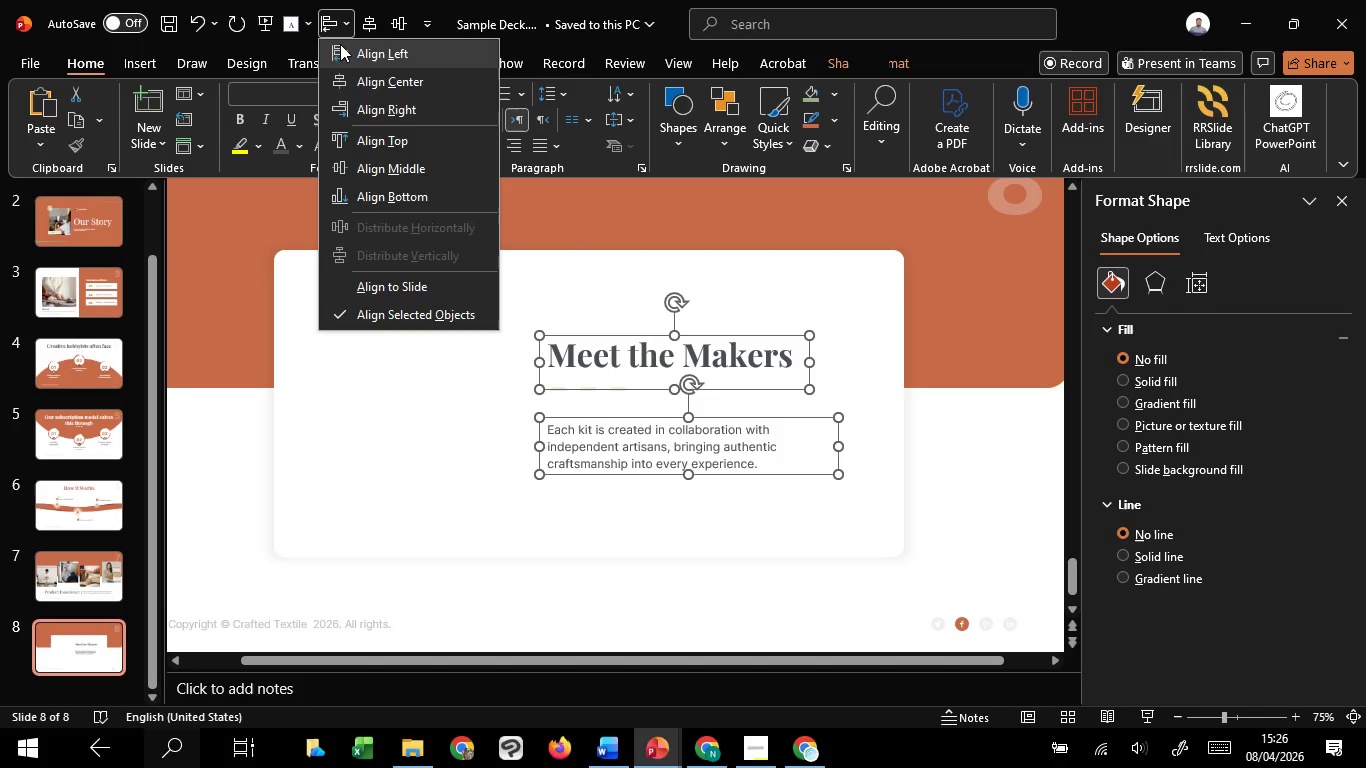 
left_click([340, 46])
 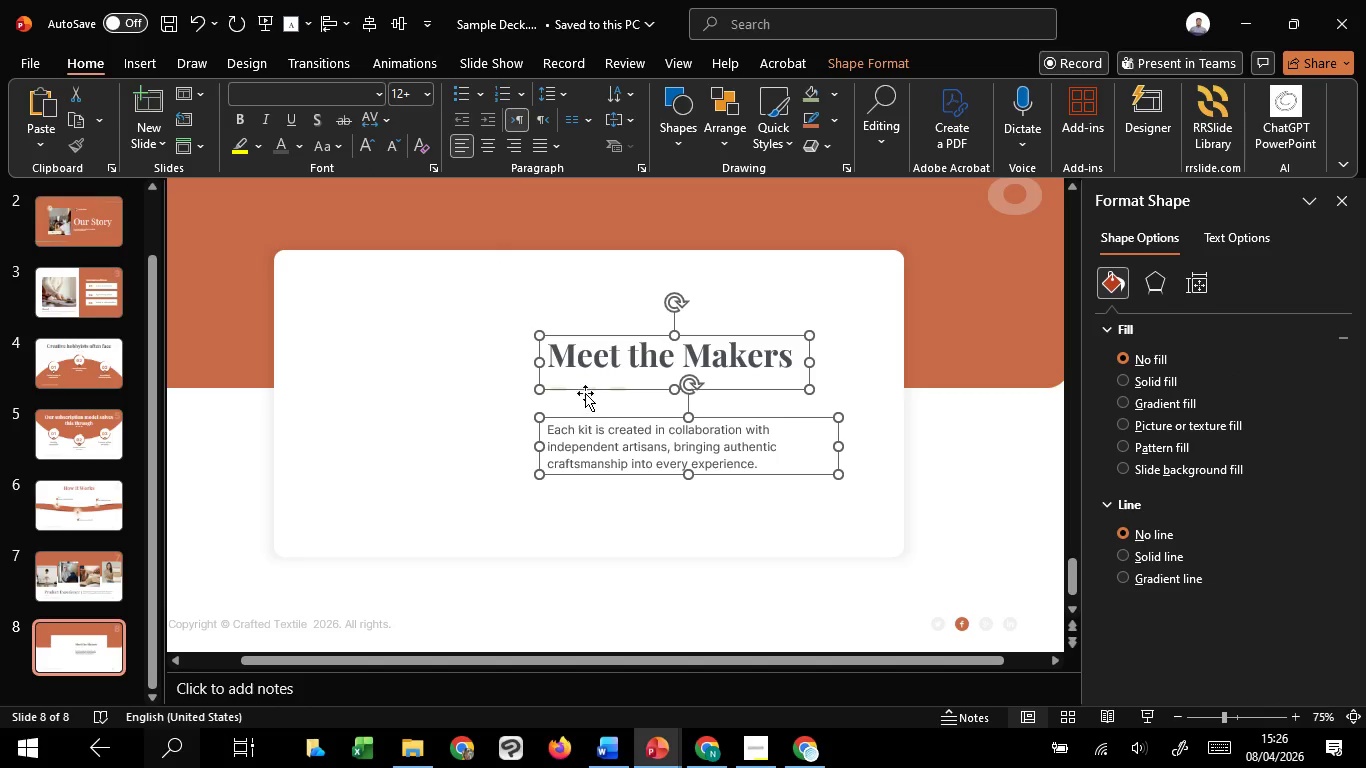 
left_click([588, 391])
 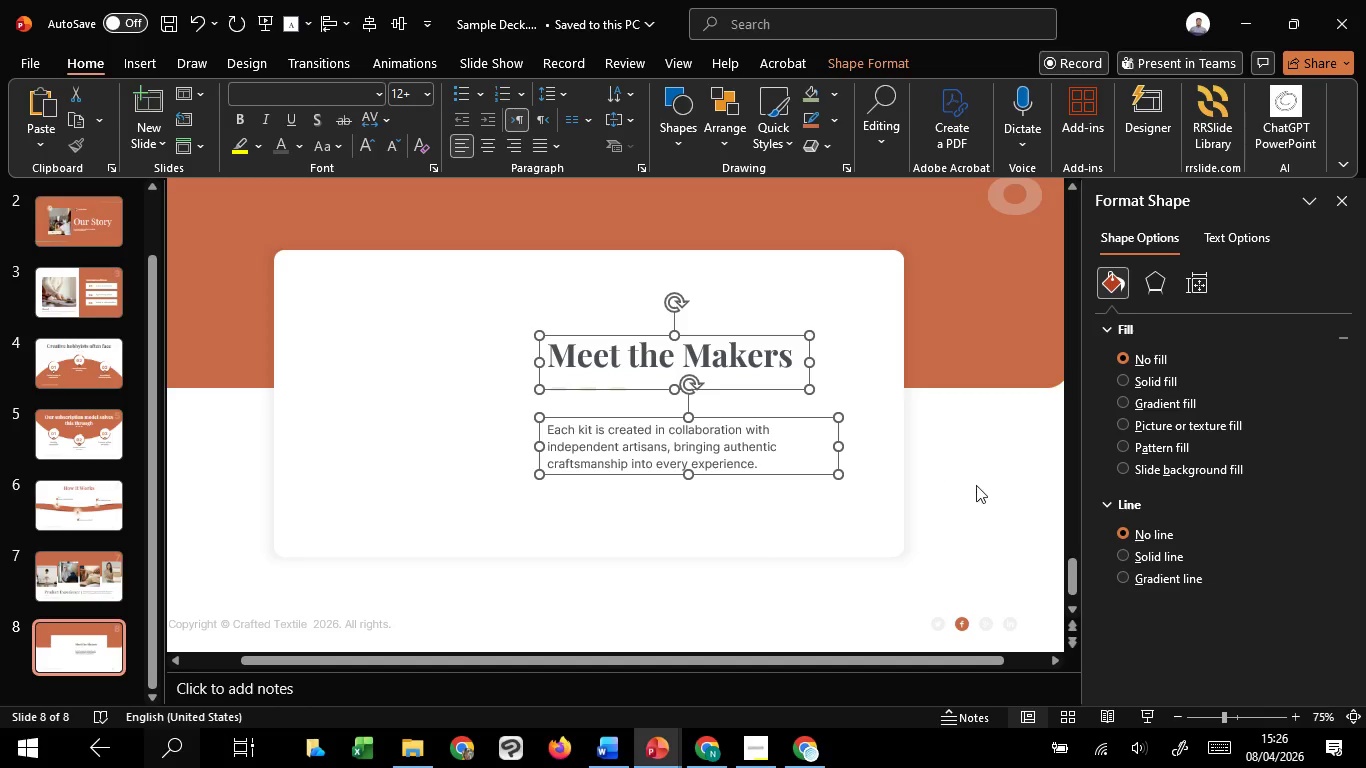 
key(Control+ControlLeft)
 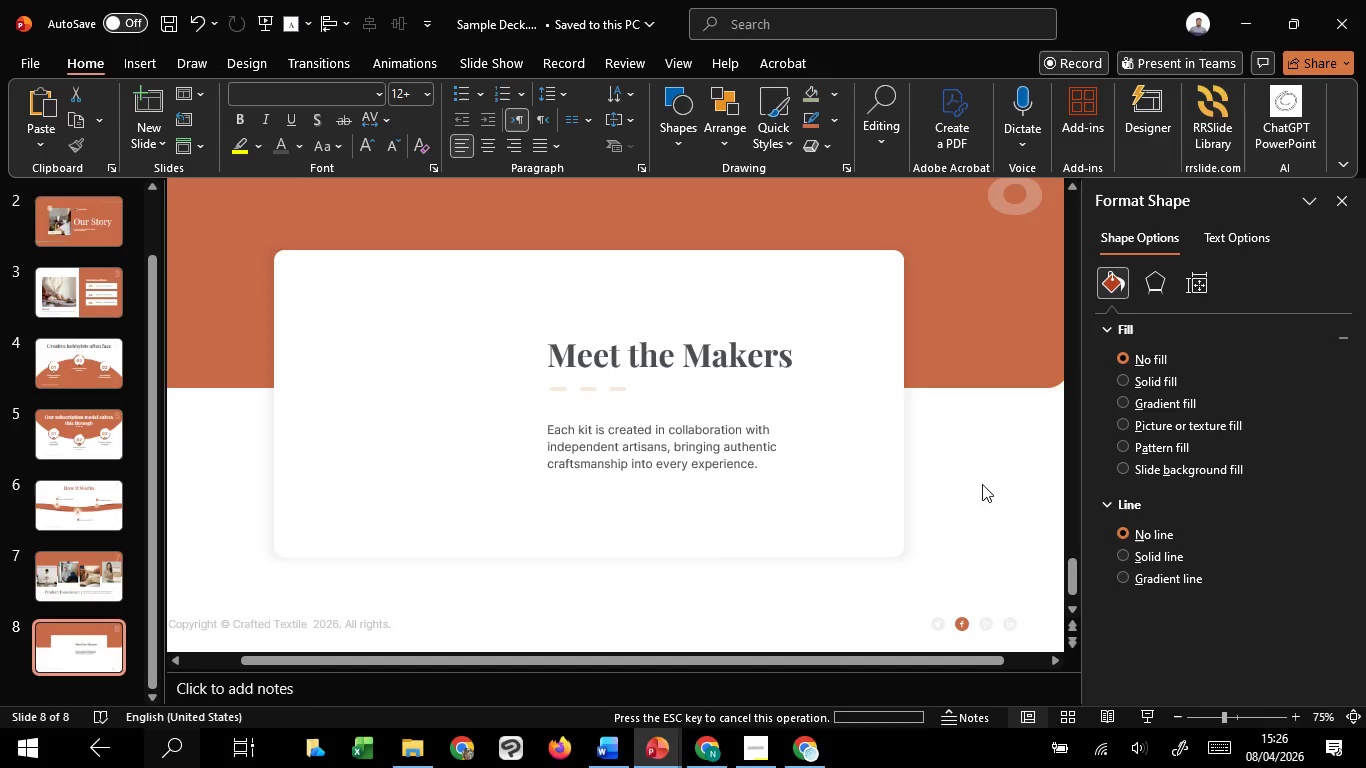 
left_click([982, 484])
 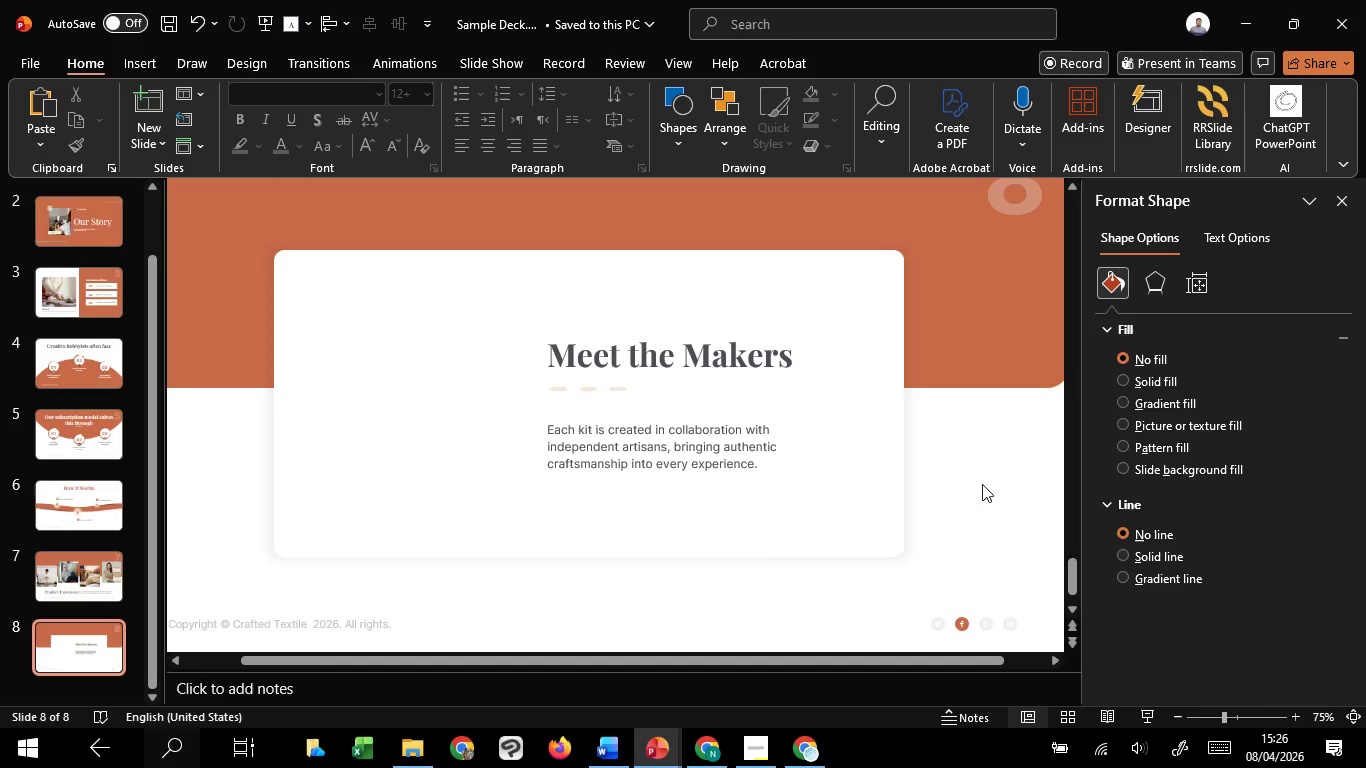 
hold_key(key=ControlLeft, duration=0.55)
scroll: coordinate [982, 484], scroll_direction: down, amount: 1.0
 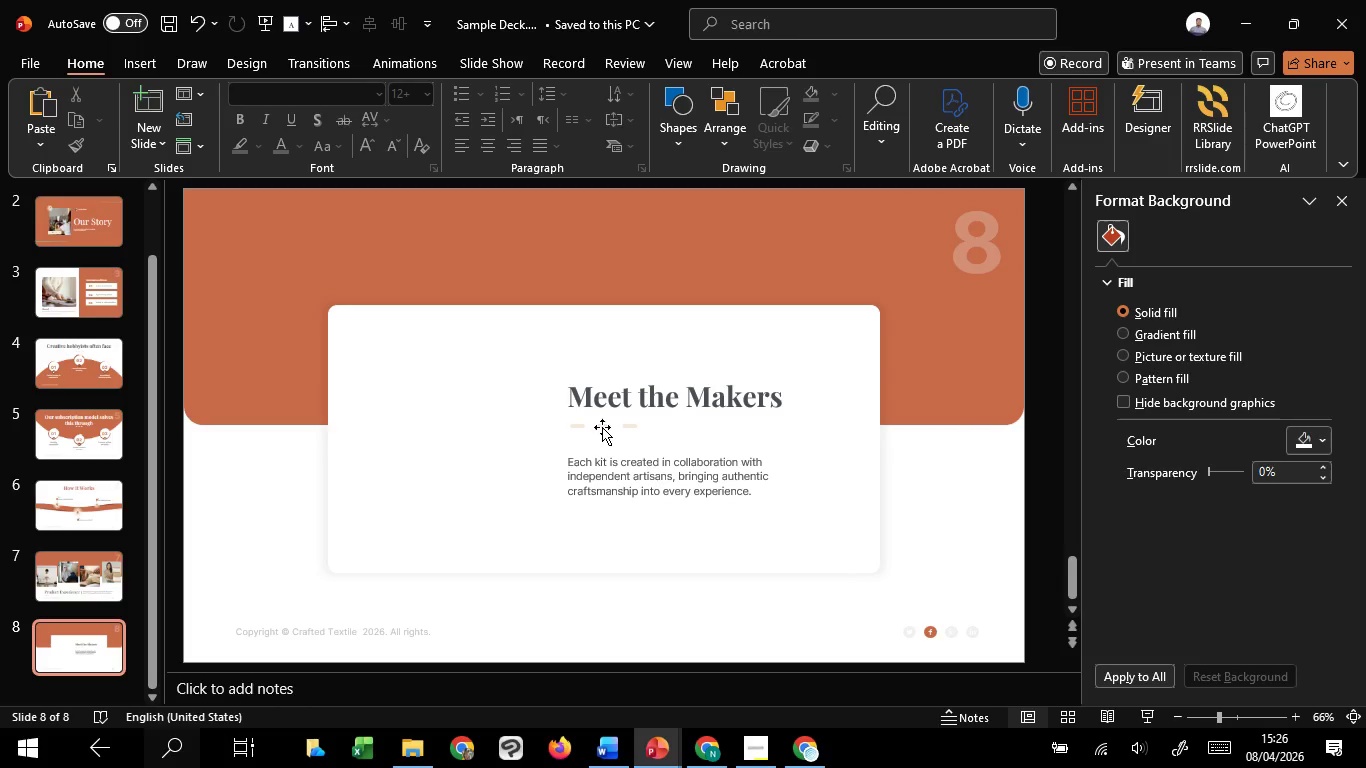 
left_click([602, 427])
 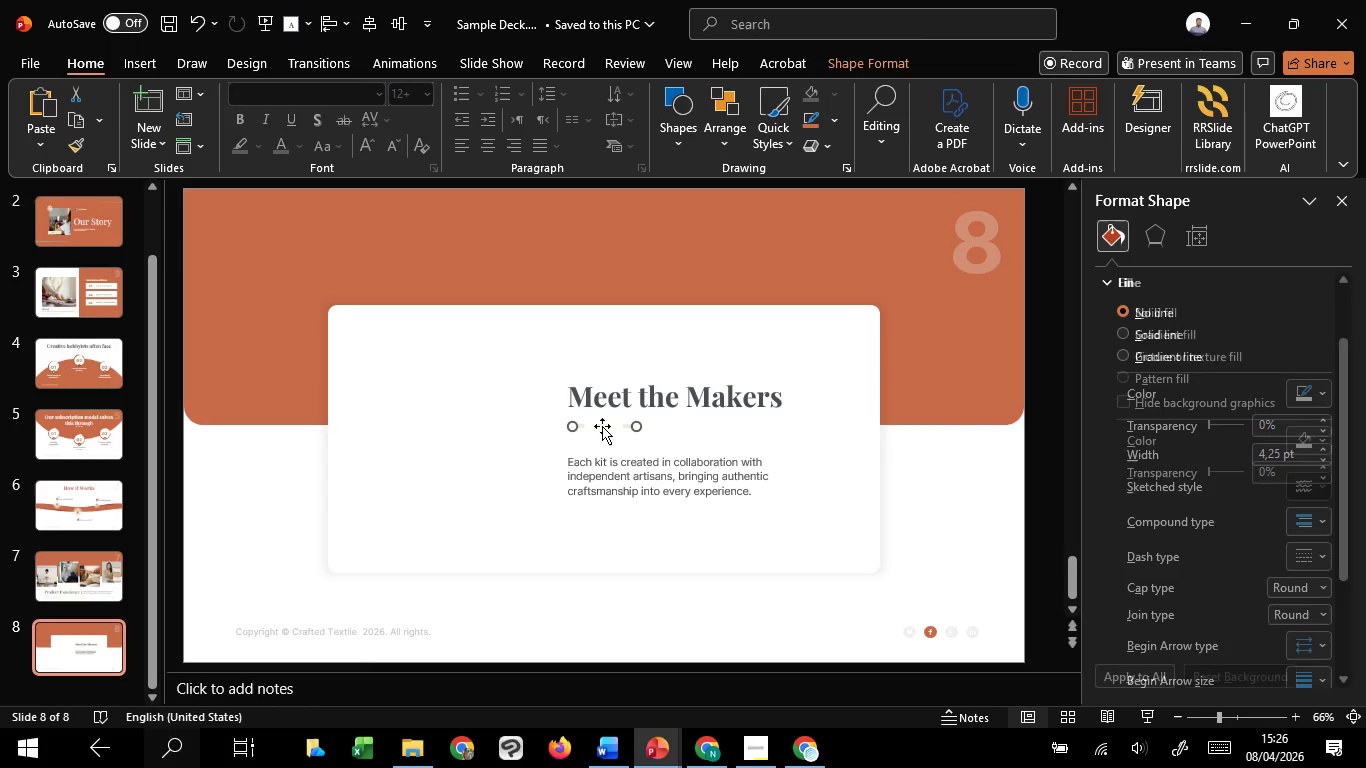 
left_click_drag(start_coordinate=[602, 426], to_coordinate=[601, 432])
 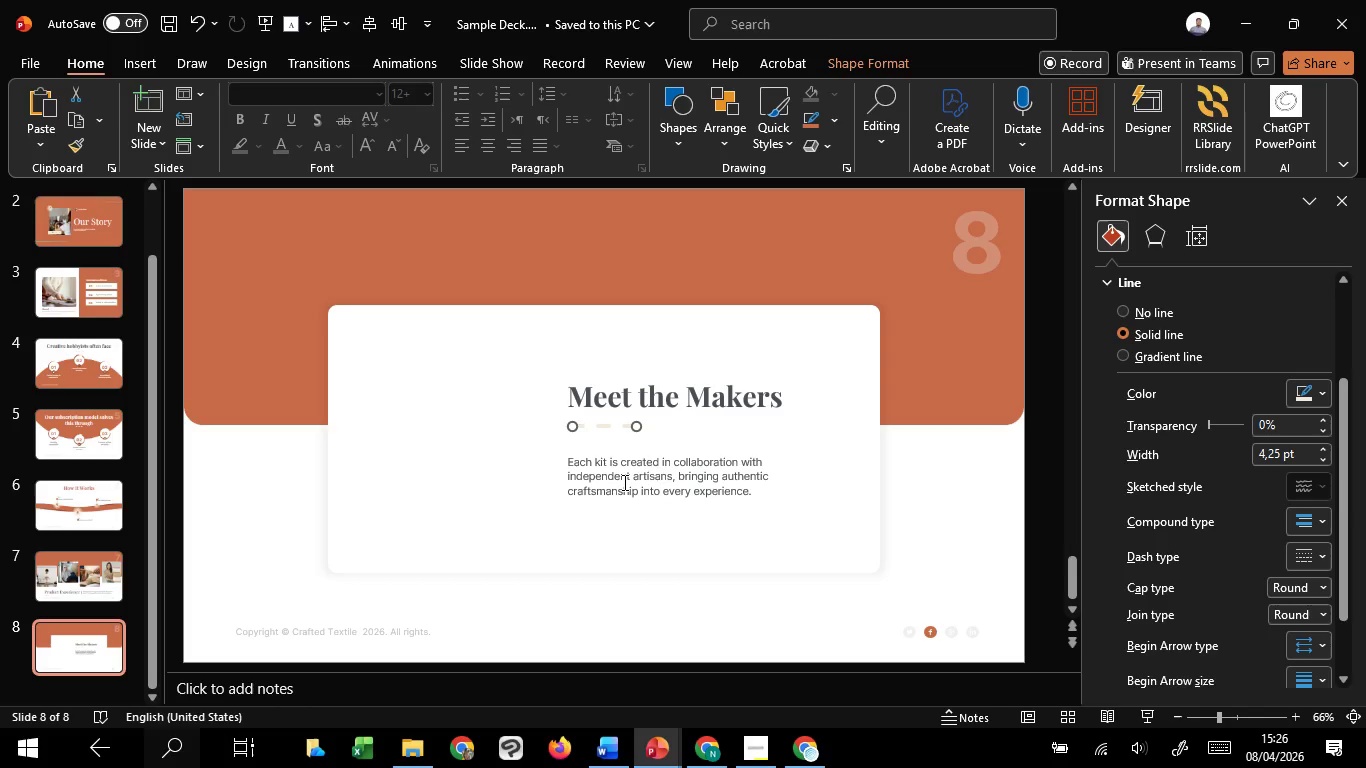 
hold_key(key=ShiftLeft, duration=1.5)
 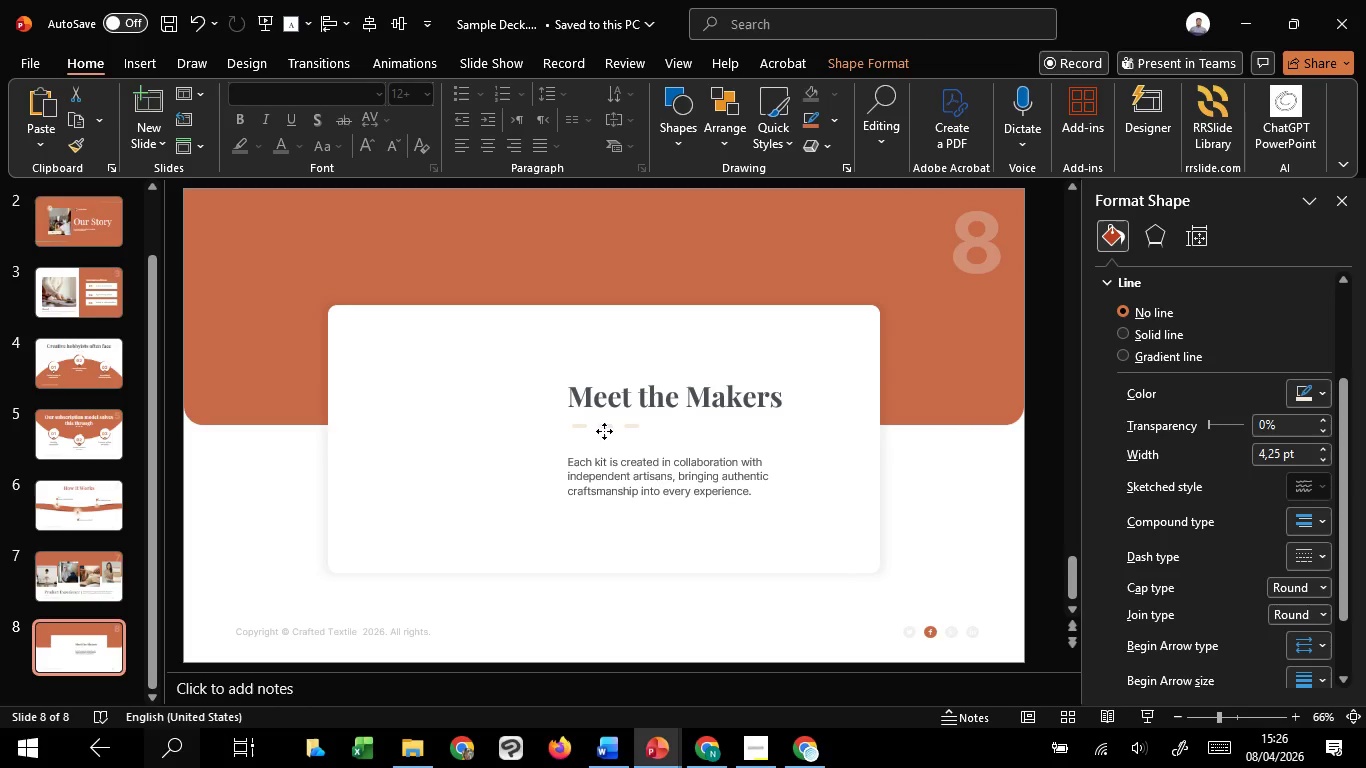 
hold_key(key=ShiftLeft, duration=1.5)
 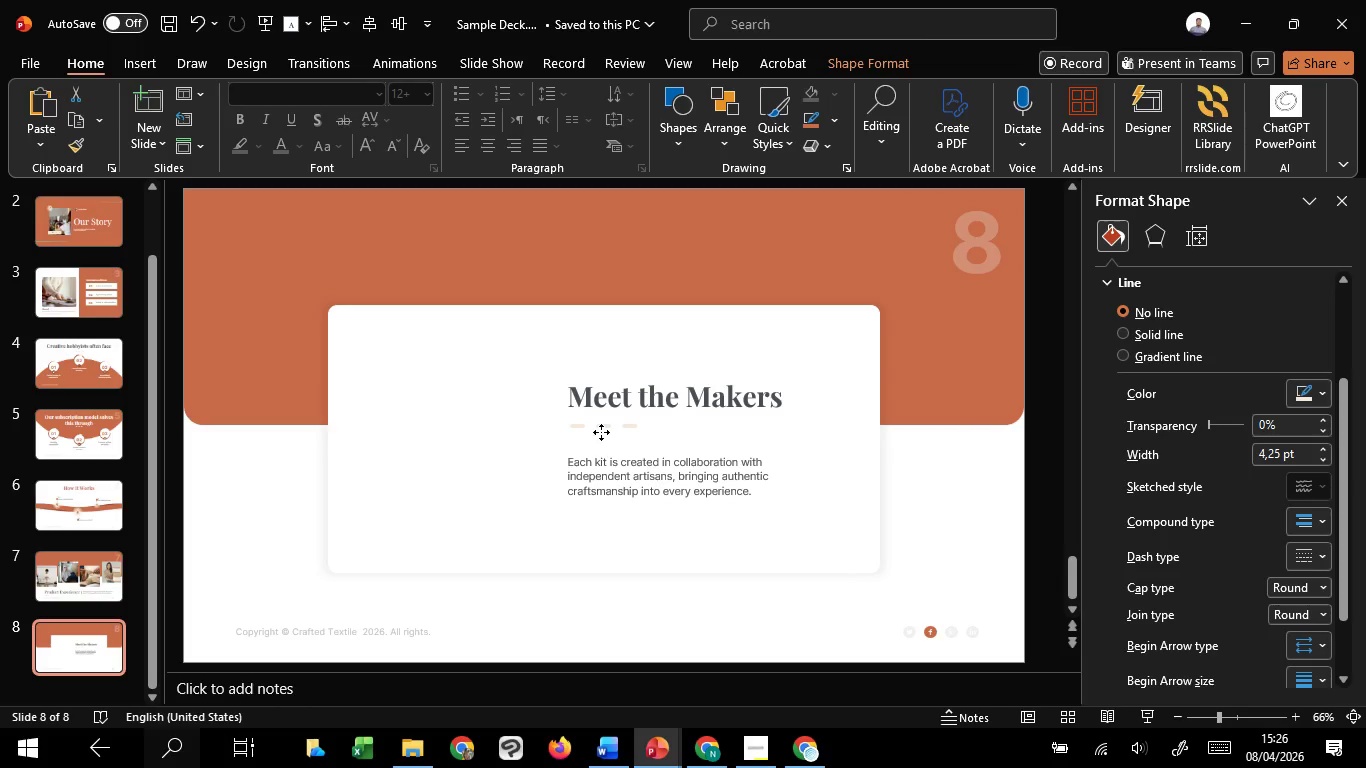 
hold_key(key=ShiftLeft, duration=1.52)
 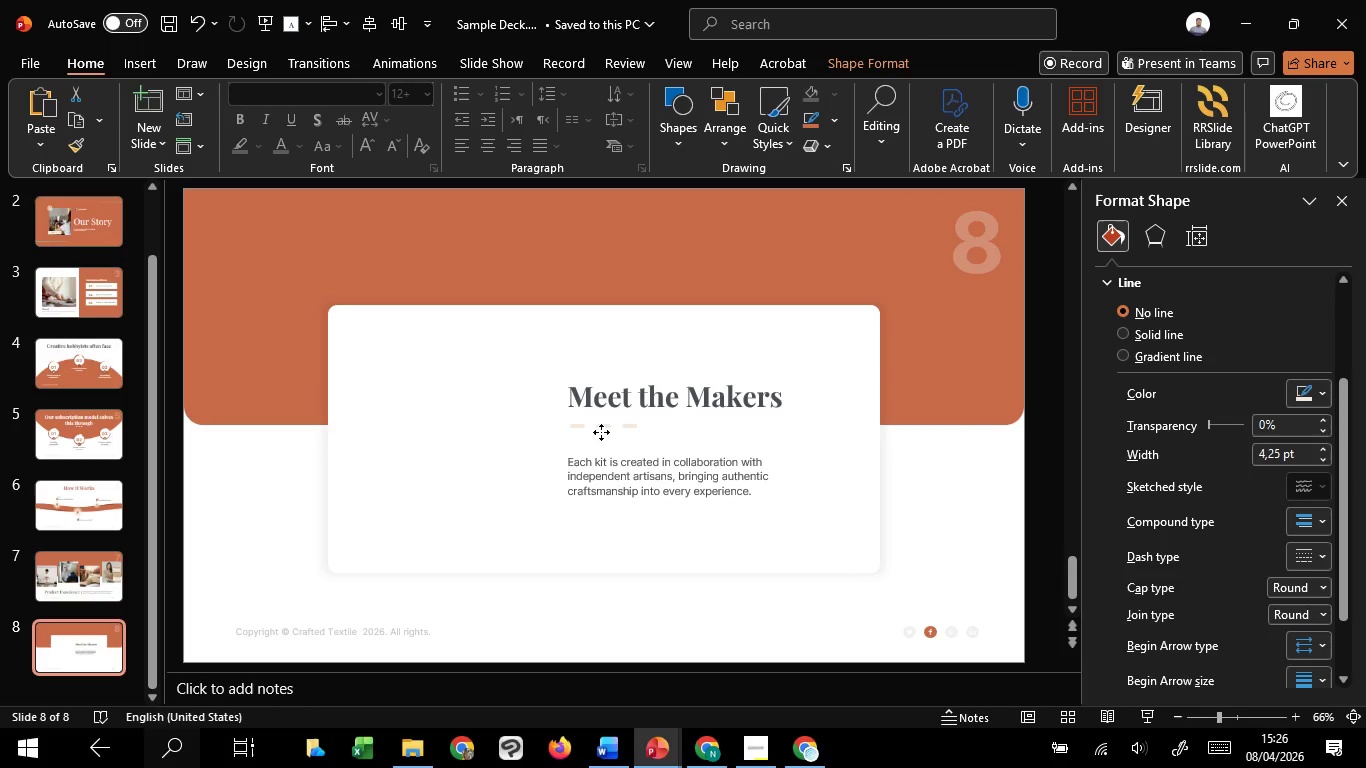 
hold_key(key=ShiftLeft, duration=1.5)
 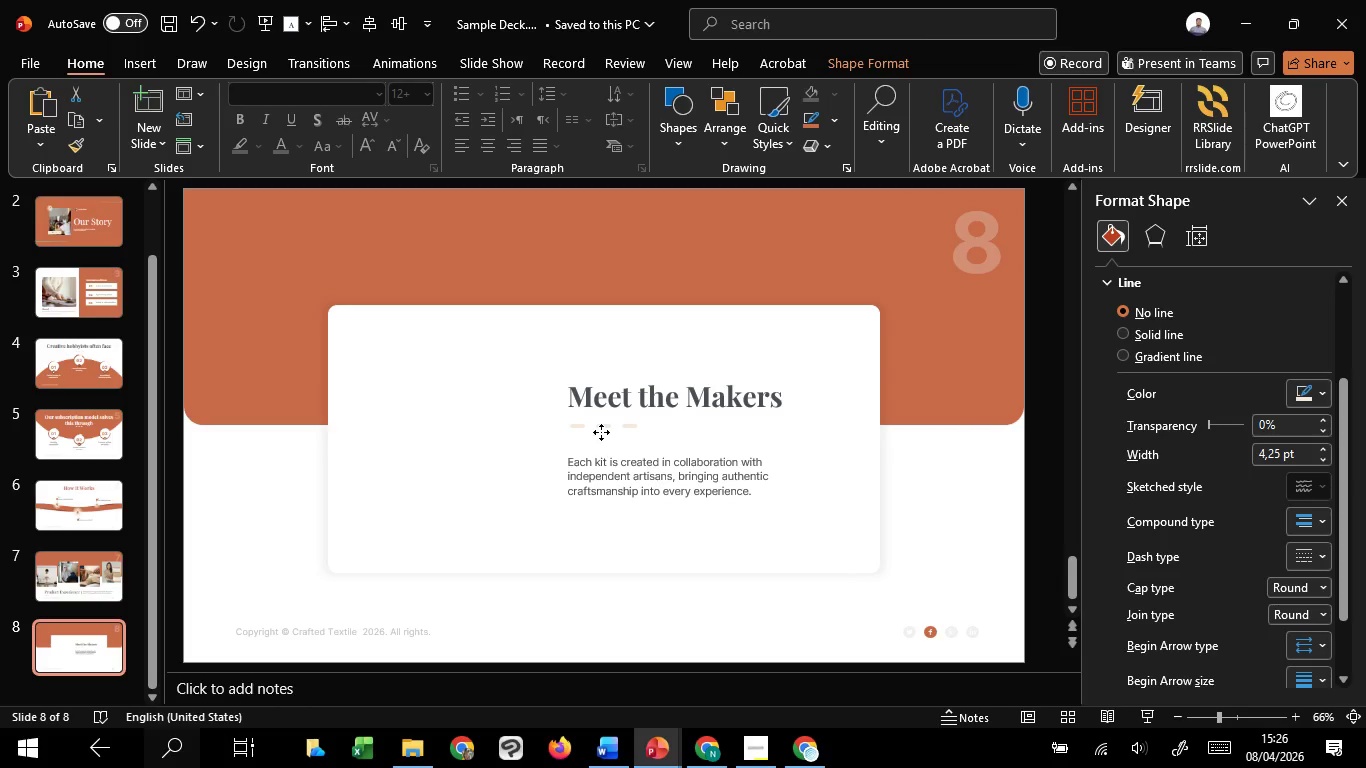 
hold_key(key=ShiftLeft, duration=1.38)
 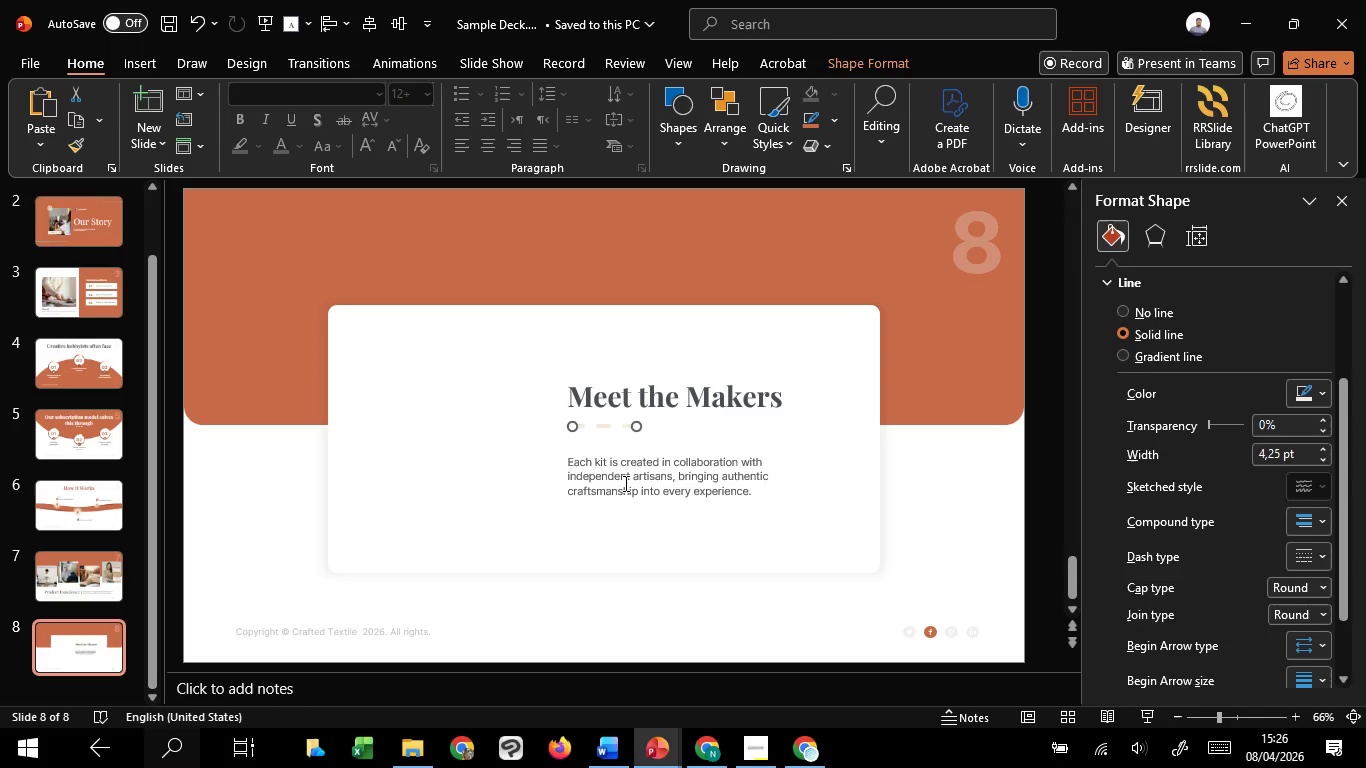 
left_click([624, 483])
 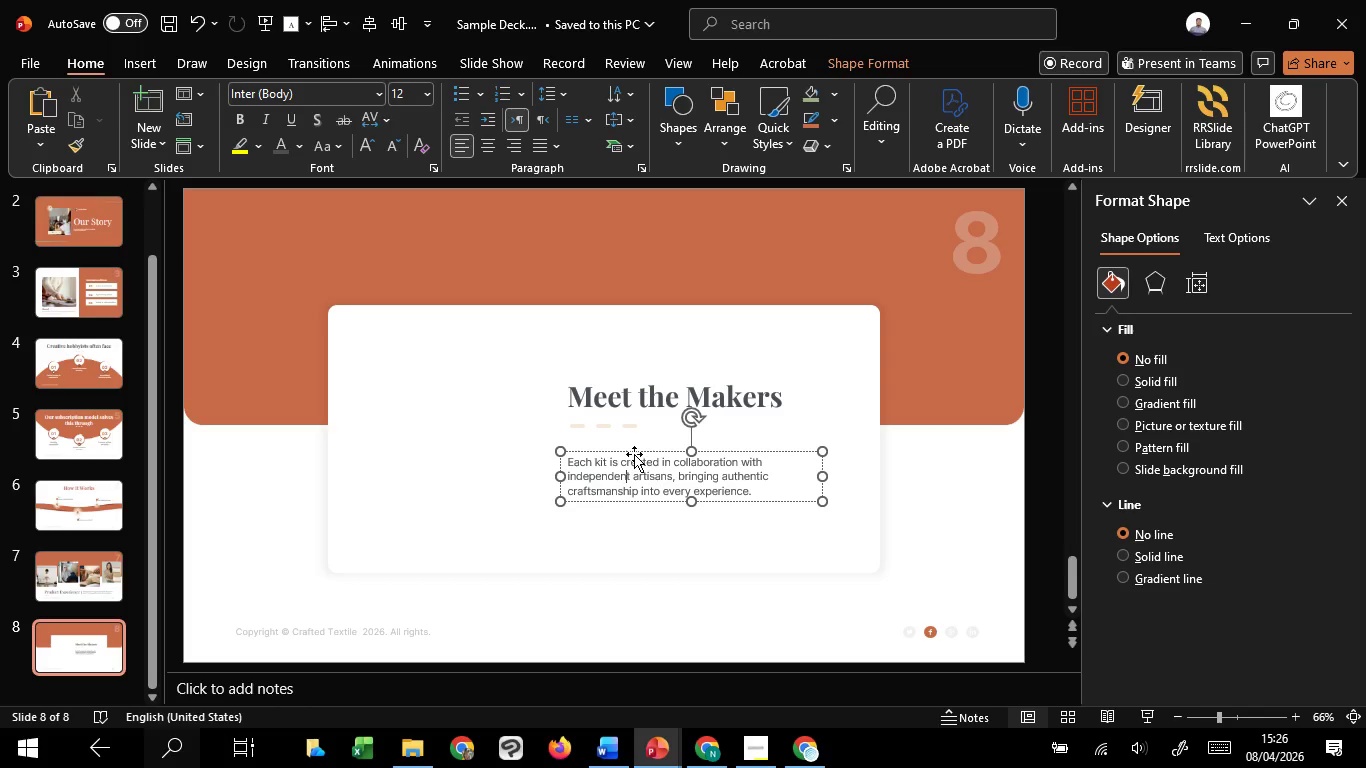 
left_click_drag(start_coordinate=[635, 454], to_coordinate=[633, 442])
 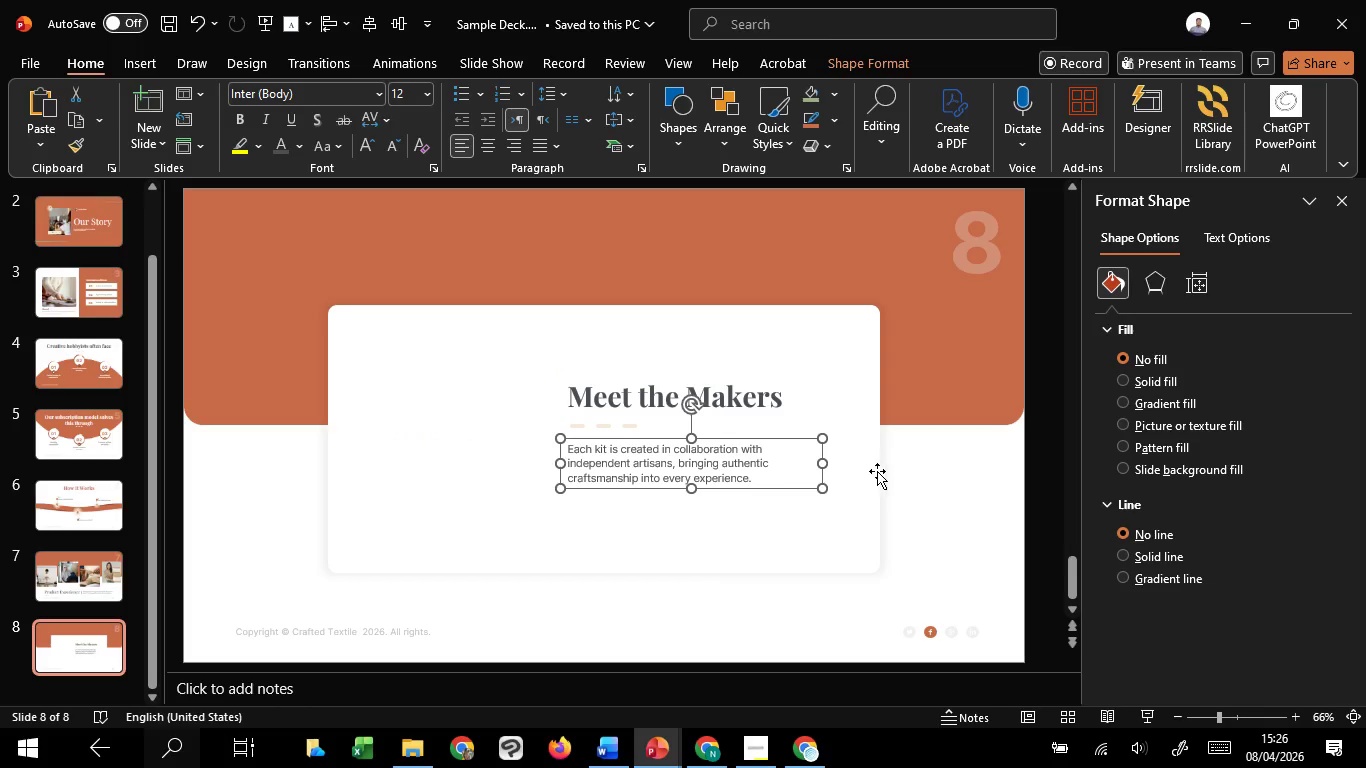 
hold_key(key=ShiftLeft, duration=1.5)
 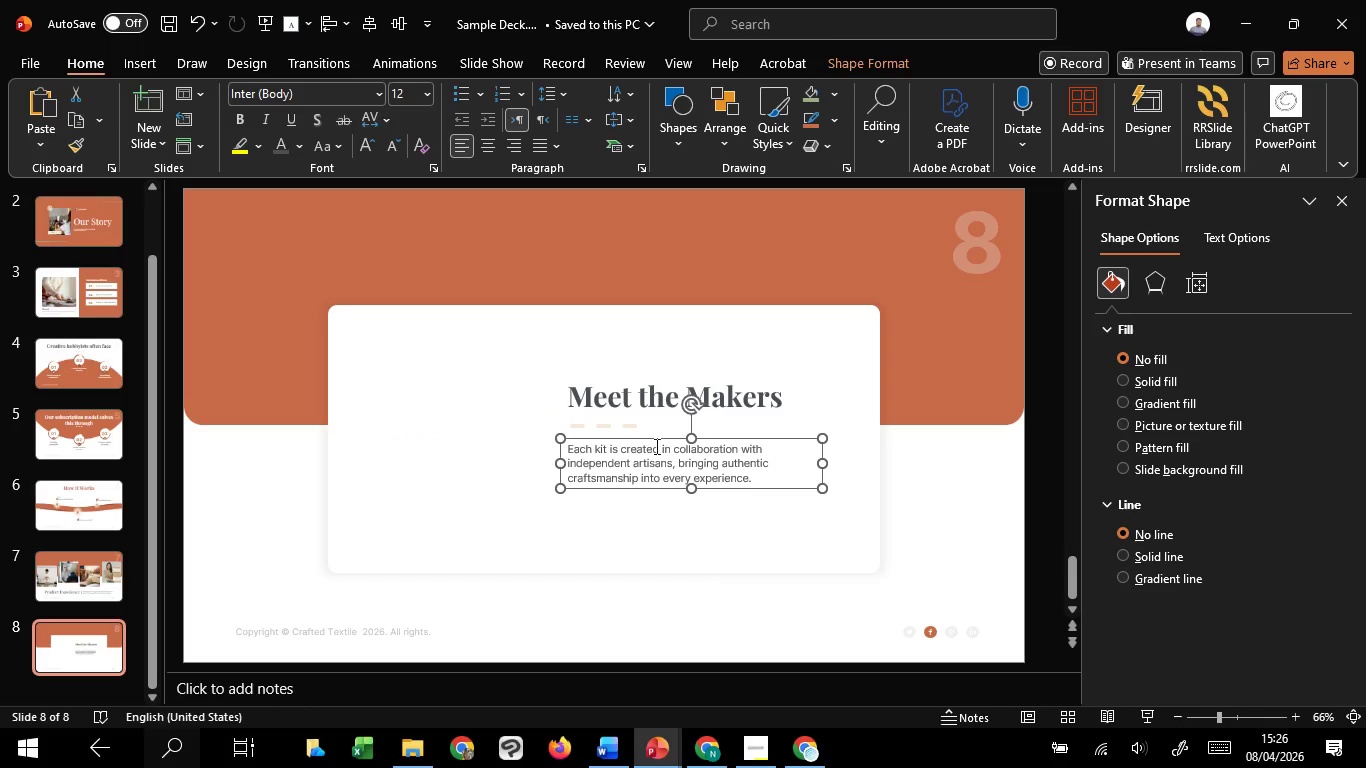 
hold_key(key=ShiftLeft, duration=0.83)
 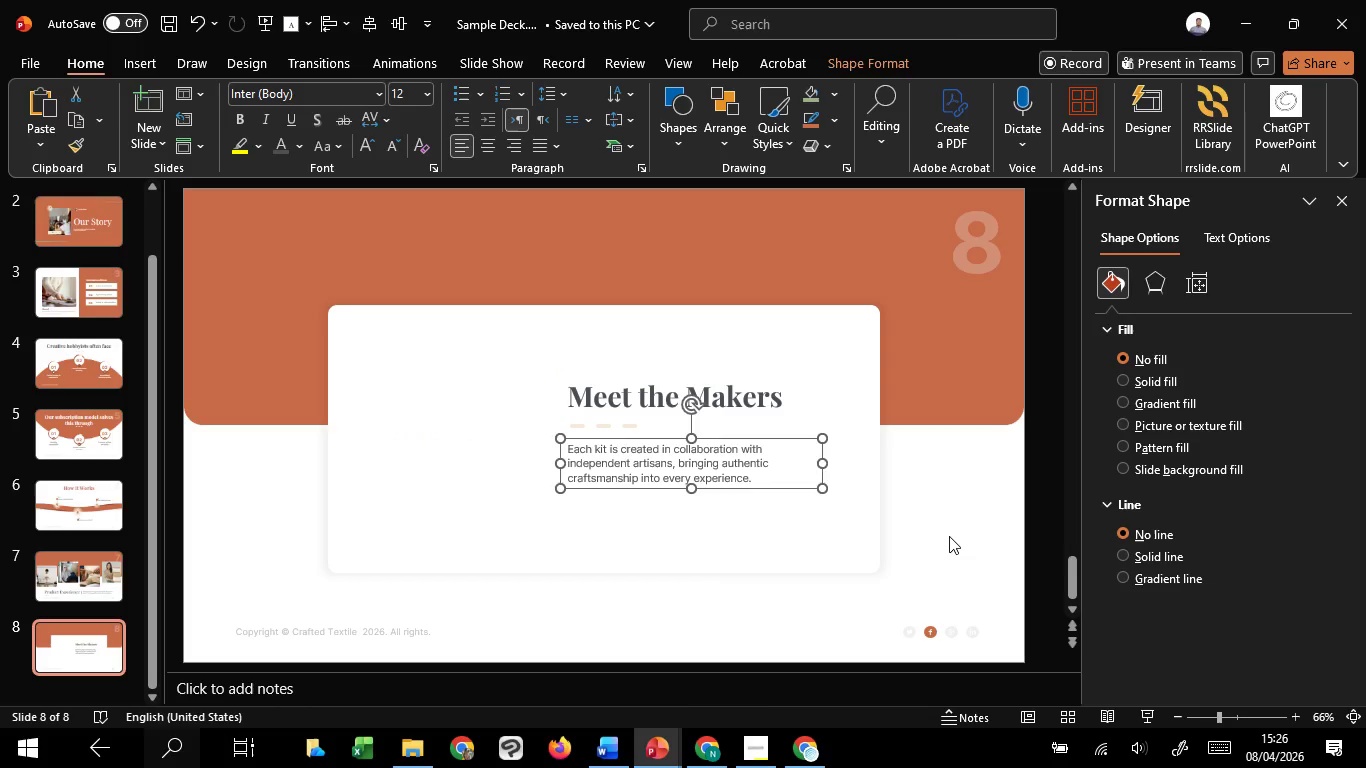 
left_click([951, 536])
 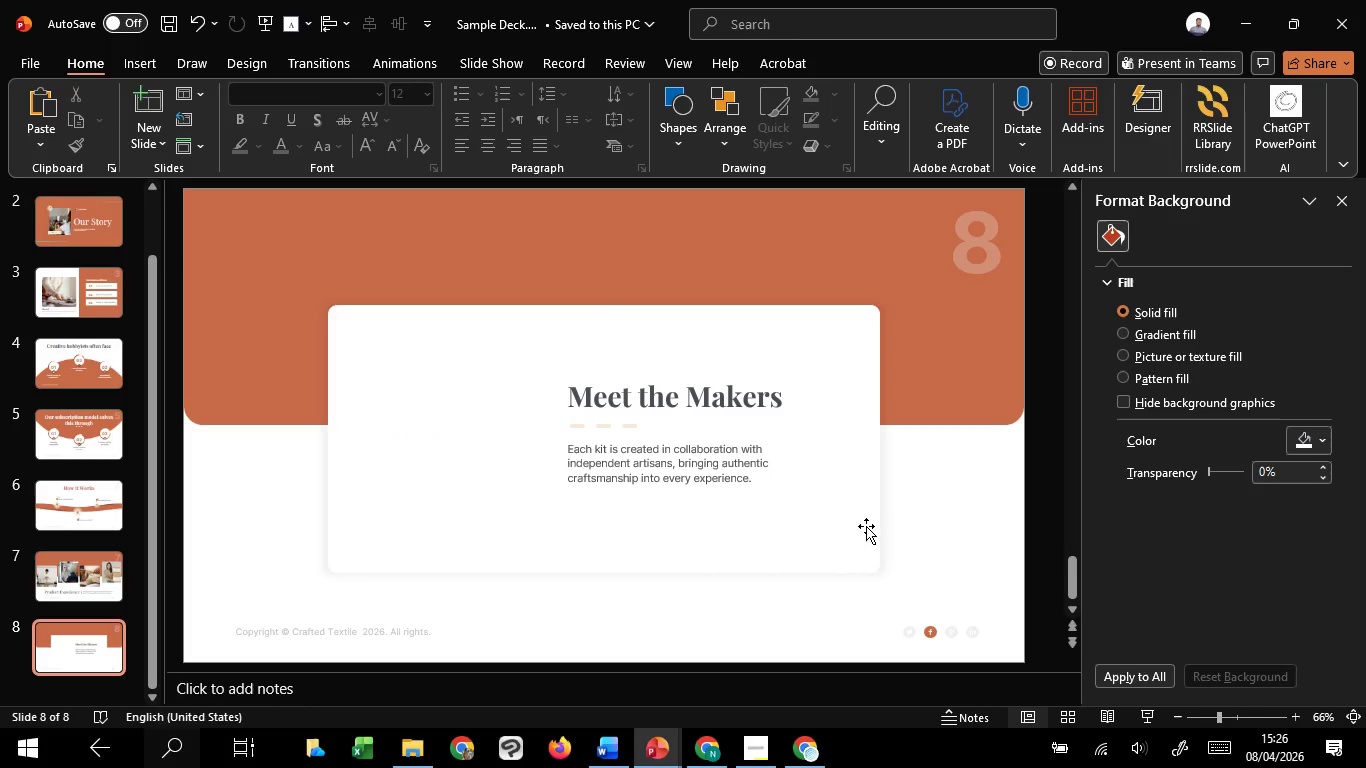 
left_click([866, 526])
 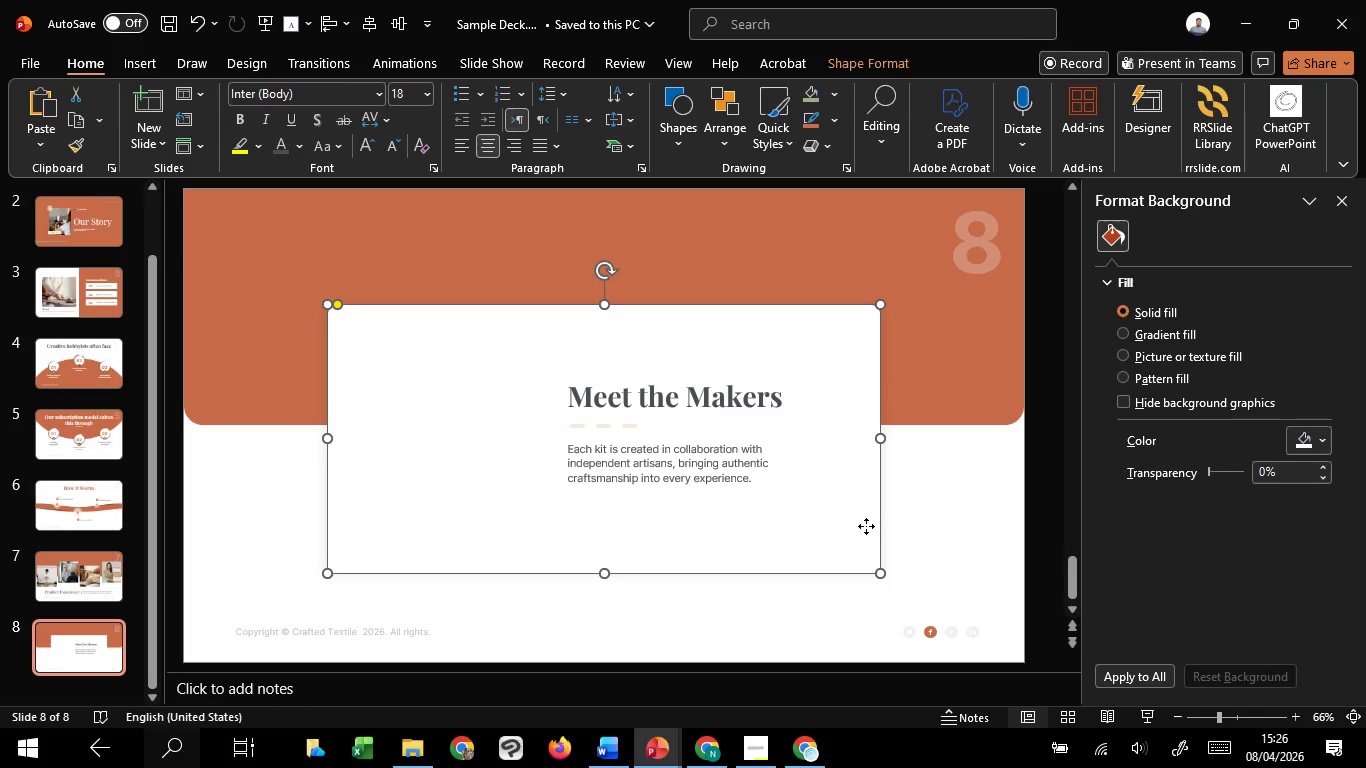 
key(Control+C)
 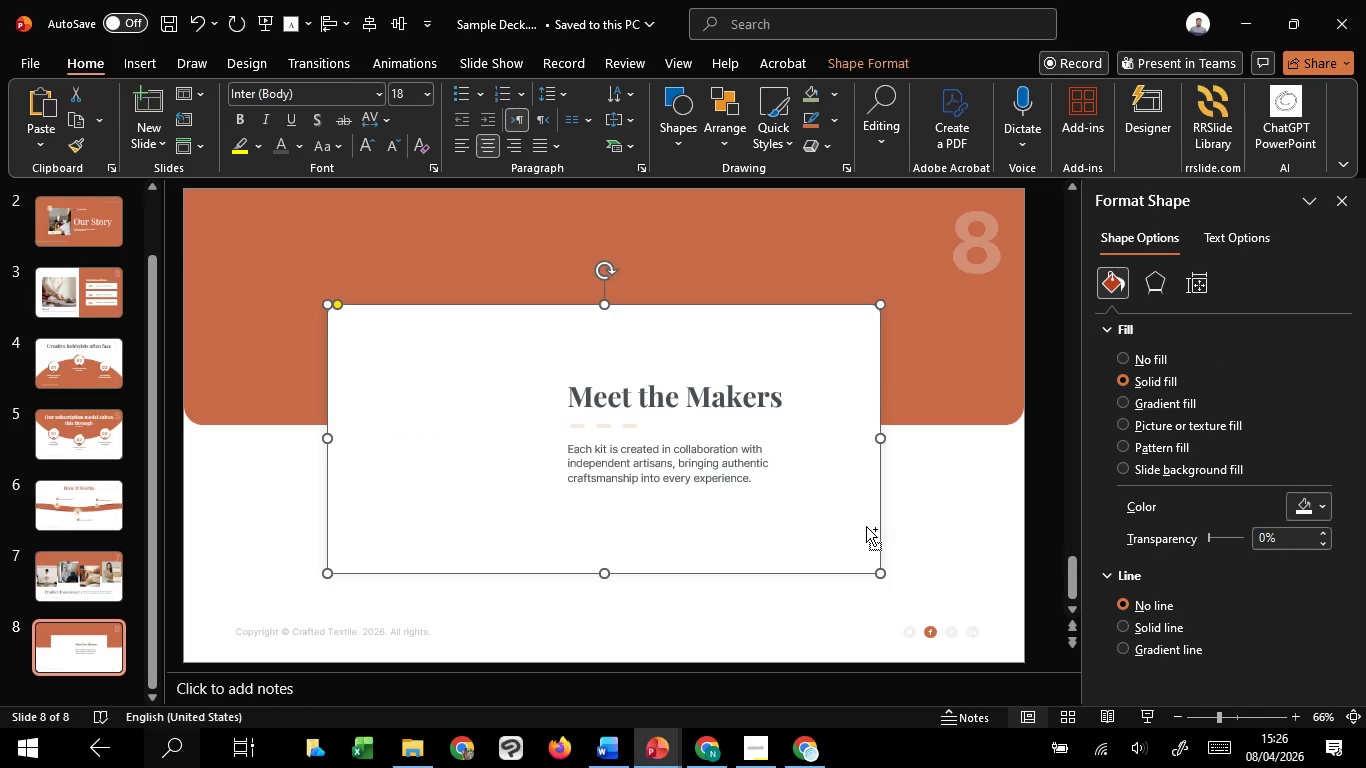 
key(Control+V)
 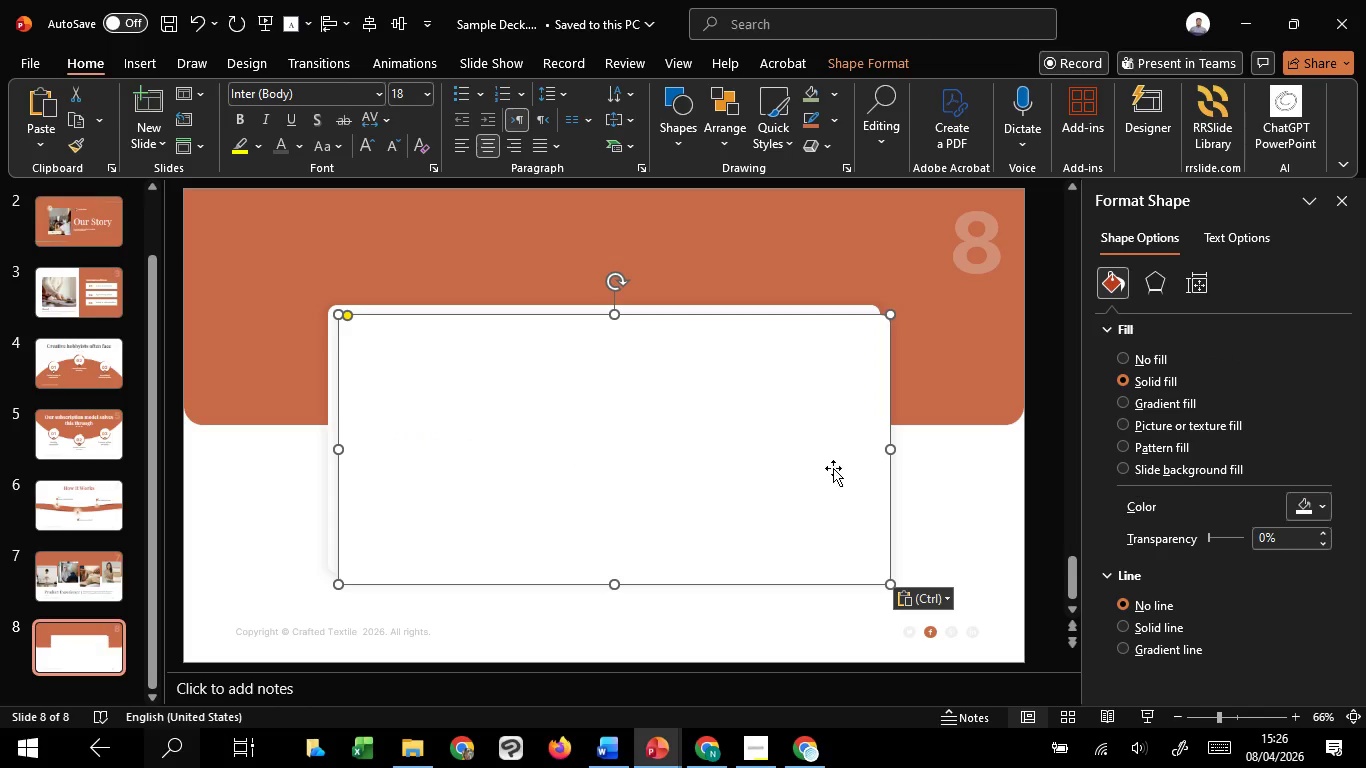 
left_click_drag(start_coordinate=[831, 461], to_coordinate=[819, 451])
 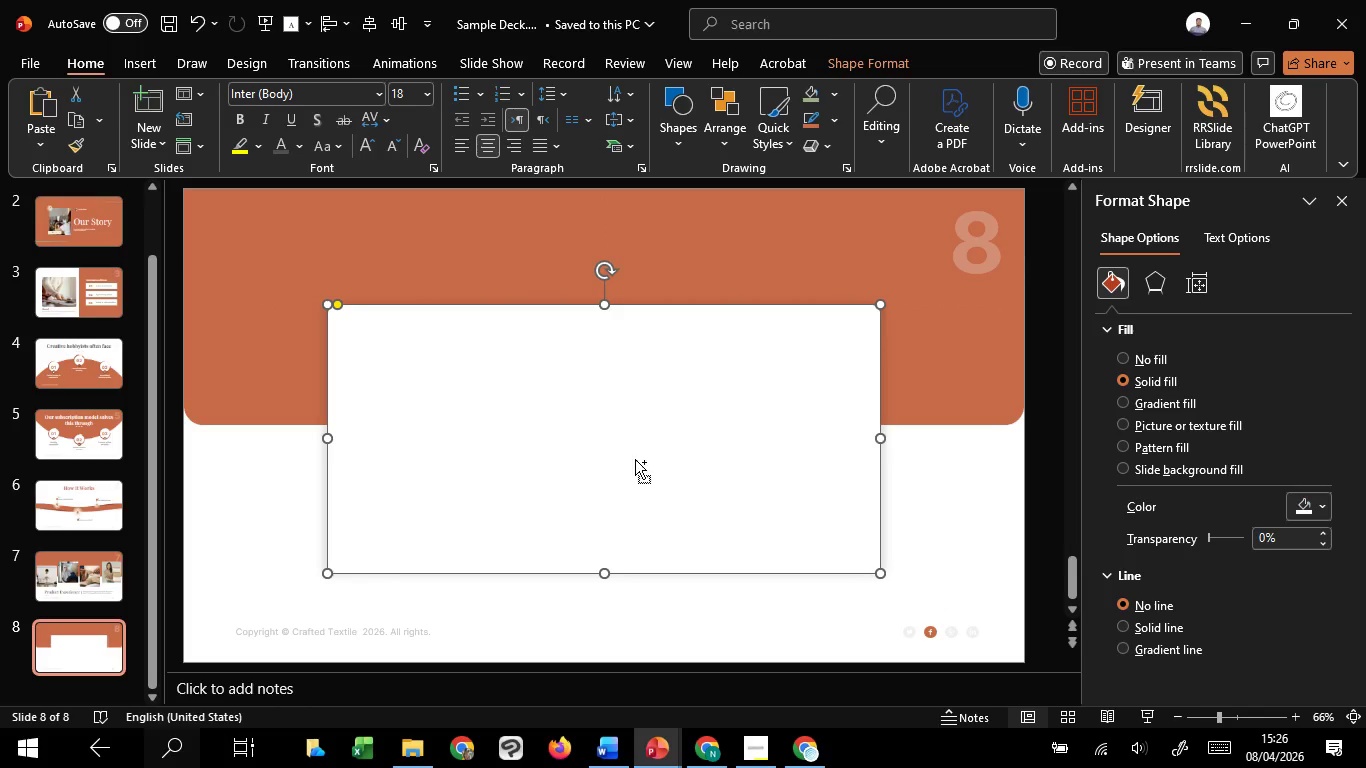 
hold_key(key=ShiftLeft, duration=0.89)
 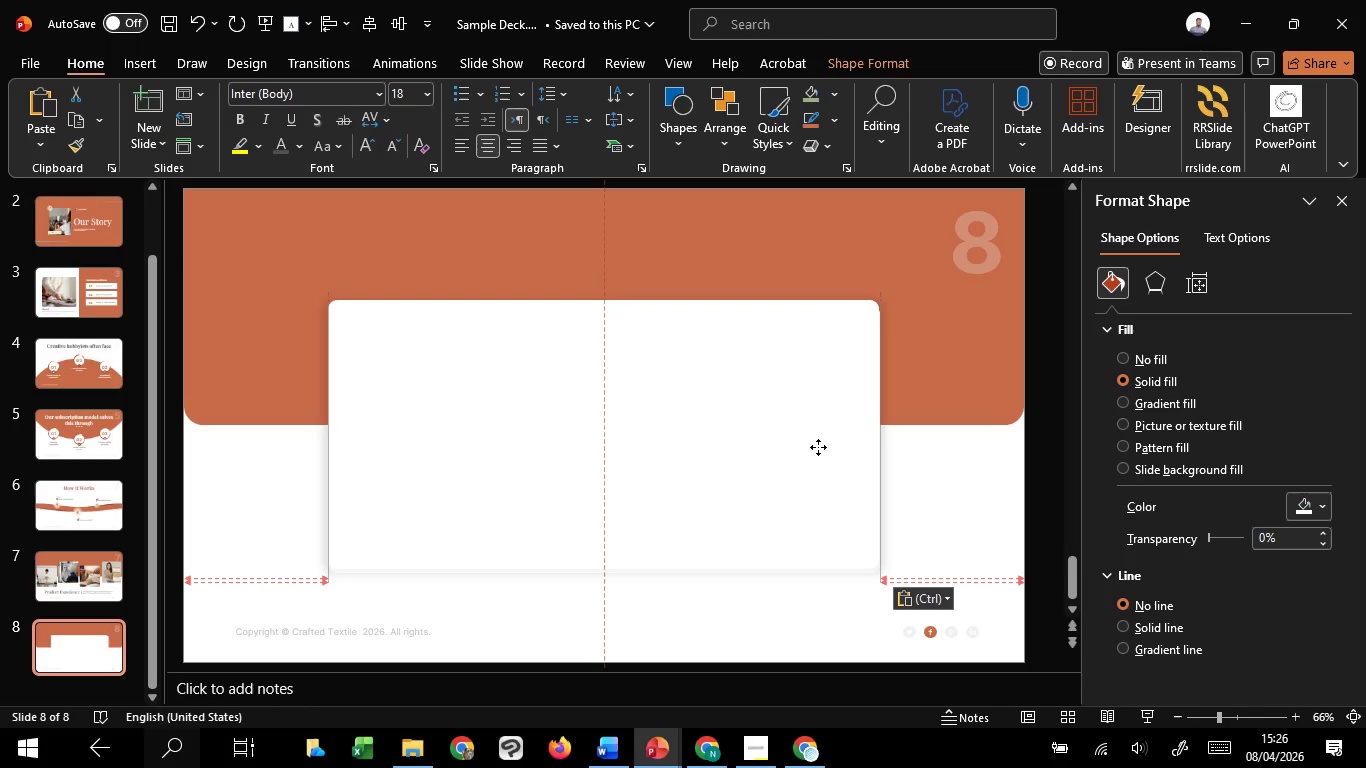 
hold_key(key=ControlLeft, duration=2.17)
hold_key(key=ShiftLeft, duration=1.5)
left_click_drag(start_coordinate=[331, 436], to_coordinate=[368, 434])
 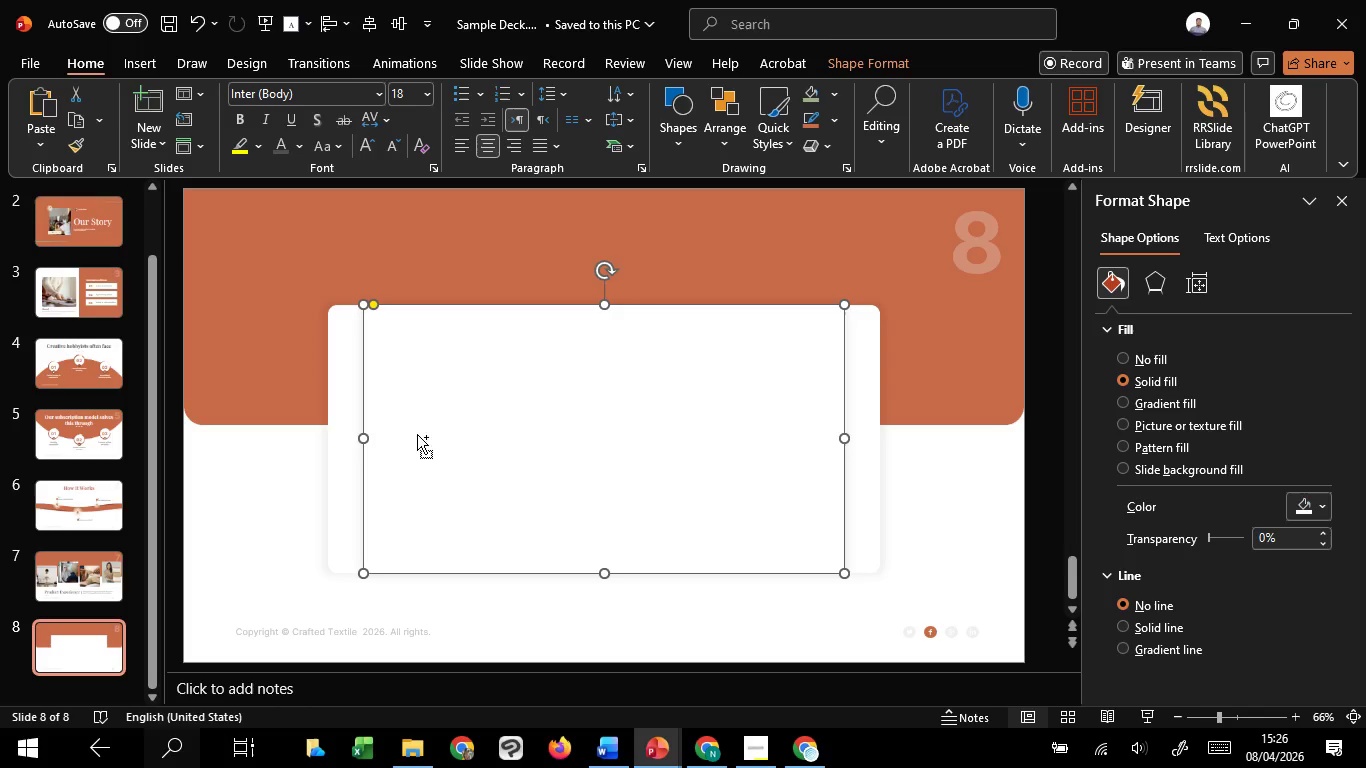 
hold_key(key=ShiftLeft, duration=0.31)
 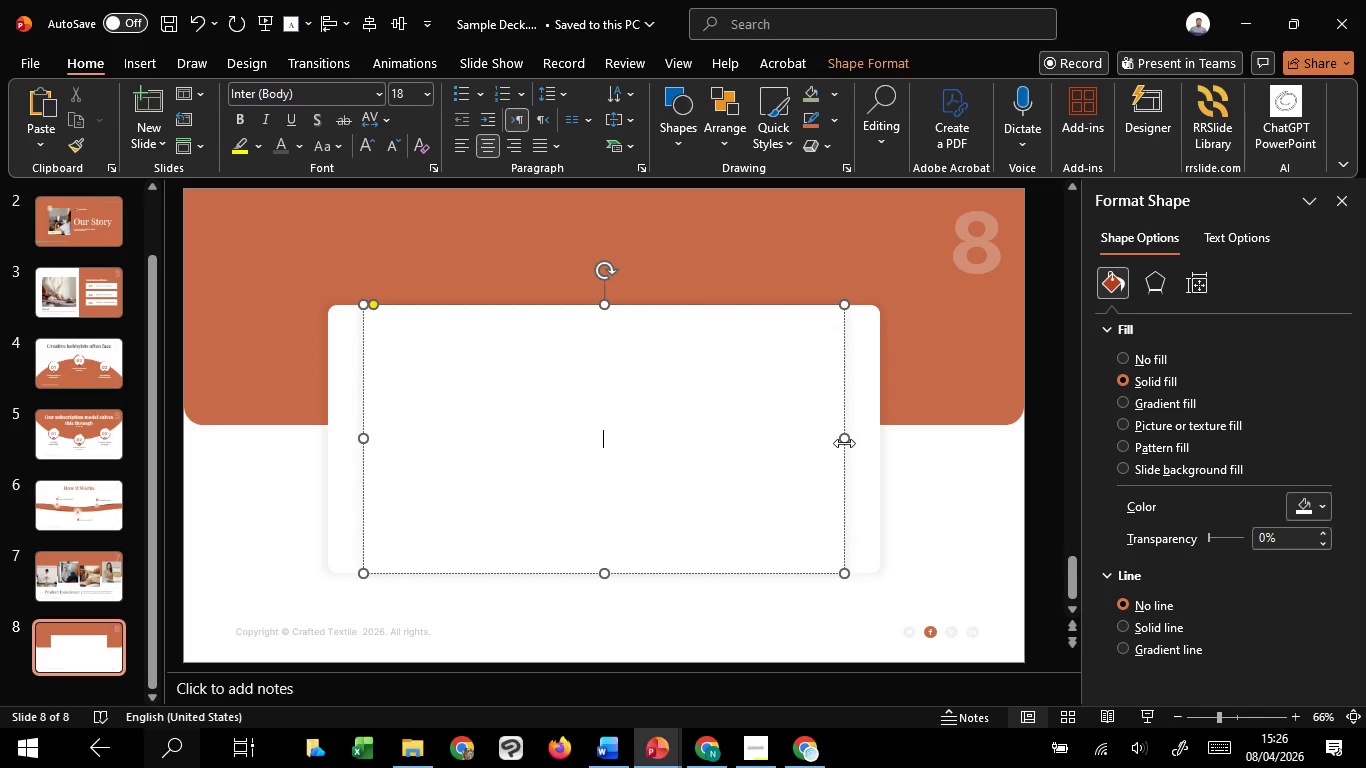 
left_click_drag(start_coordinate=[844, 443], to_coordinate=[542, 448])
 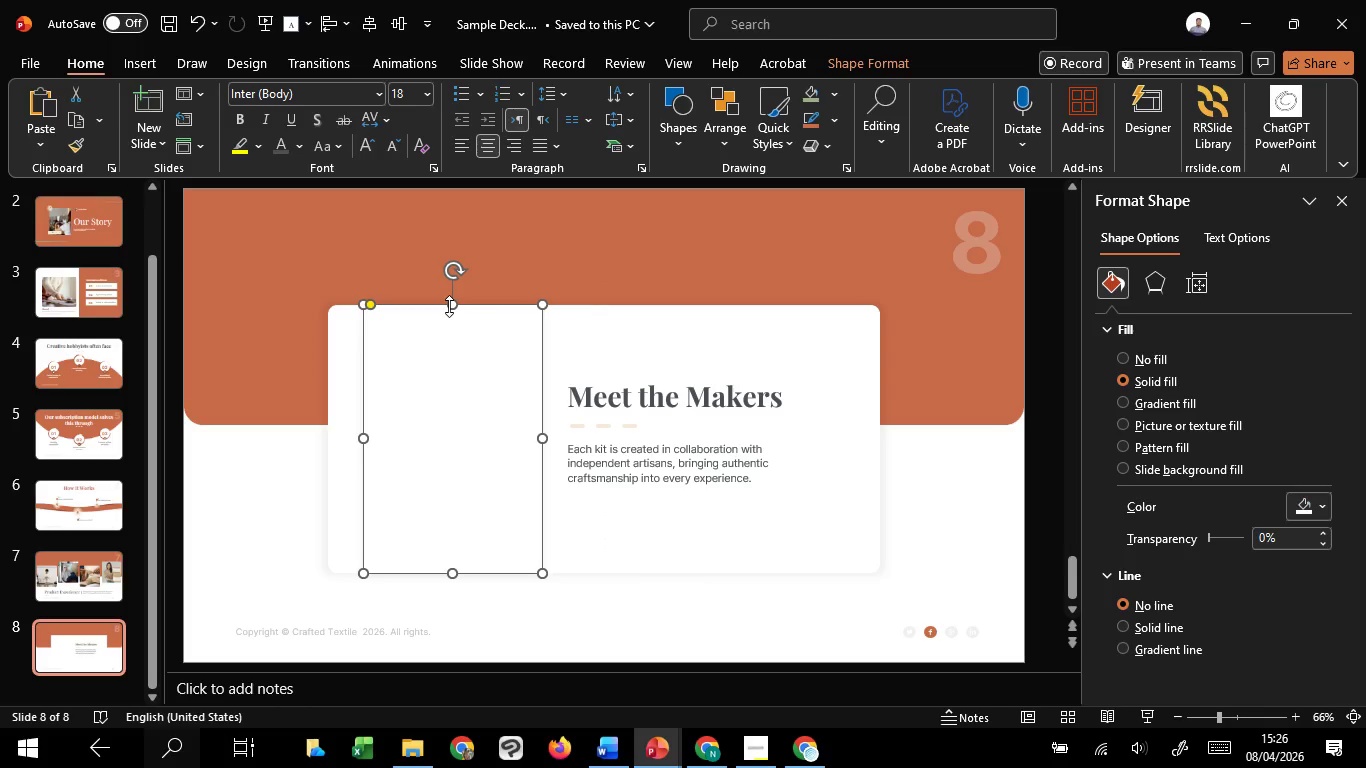 
hold_key(key=ShiftLeft, duration=1.51)
 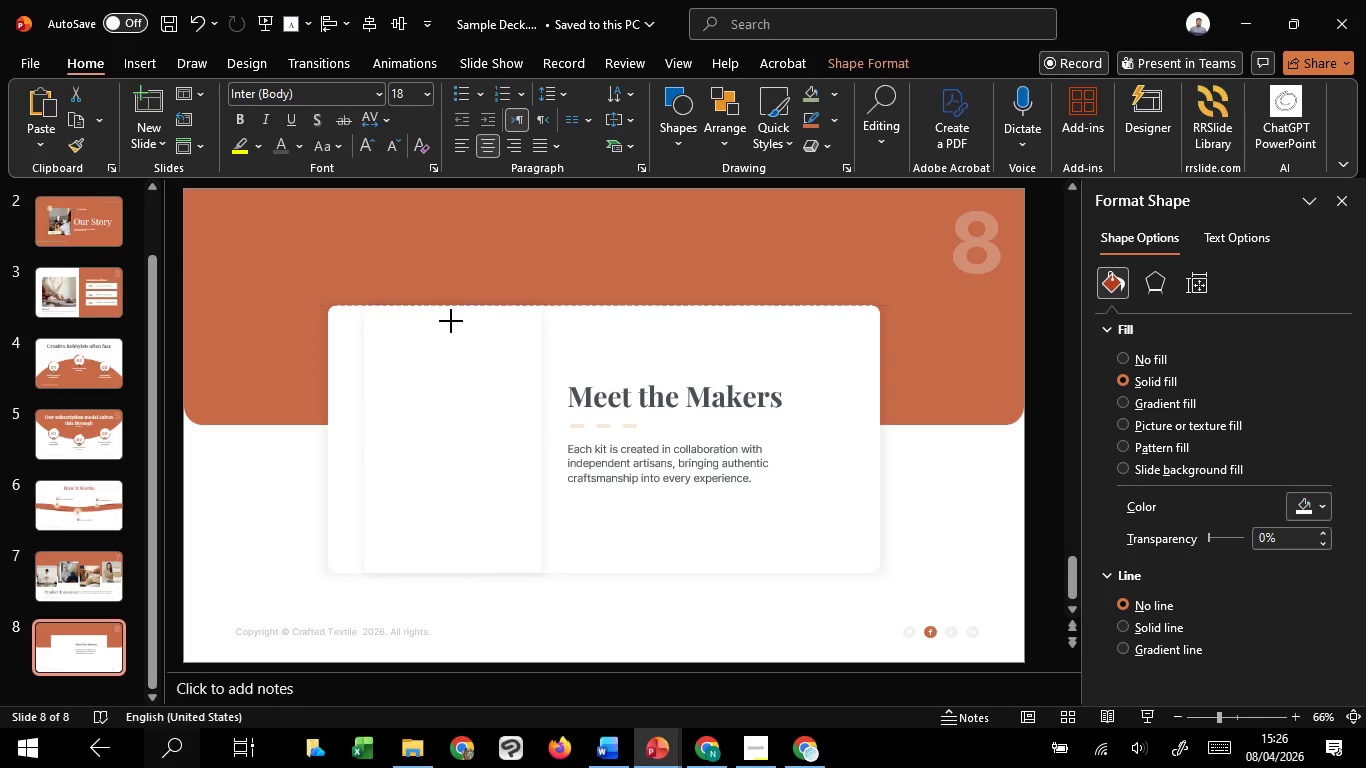 
hold_key(key=ShiftLeft, duration=8.98)
hold_key(key=ControlLeft, duration=1.51)
left_click_drag(start_coordinate=[449, 306], to_coordinate=[452, 343])
 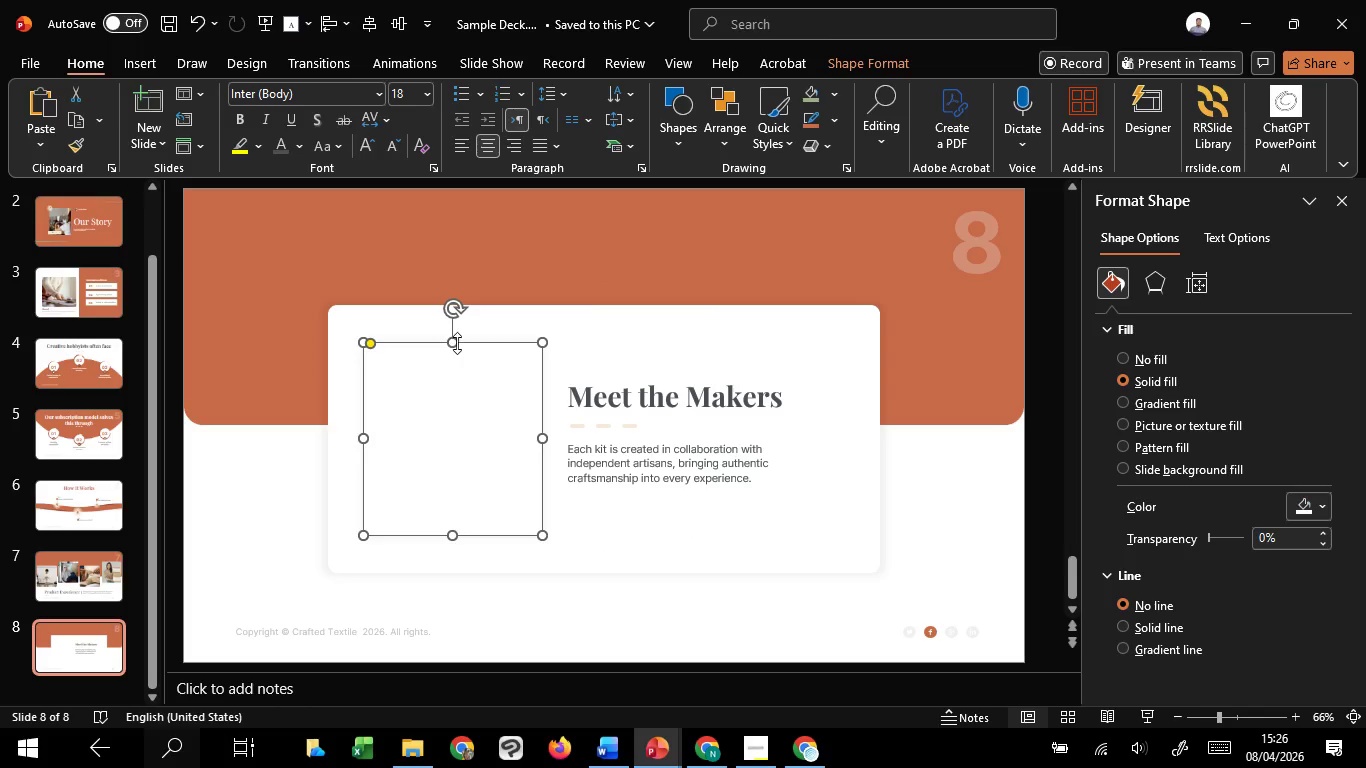 
hold_key(key=ControlLeft, duration=1.53)
left_click_drag(start_coordinate=[457, 343], to_coordinate=[461, 330])
 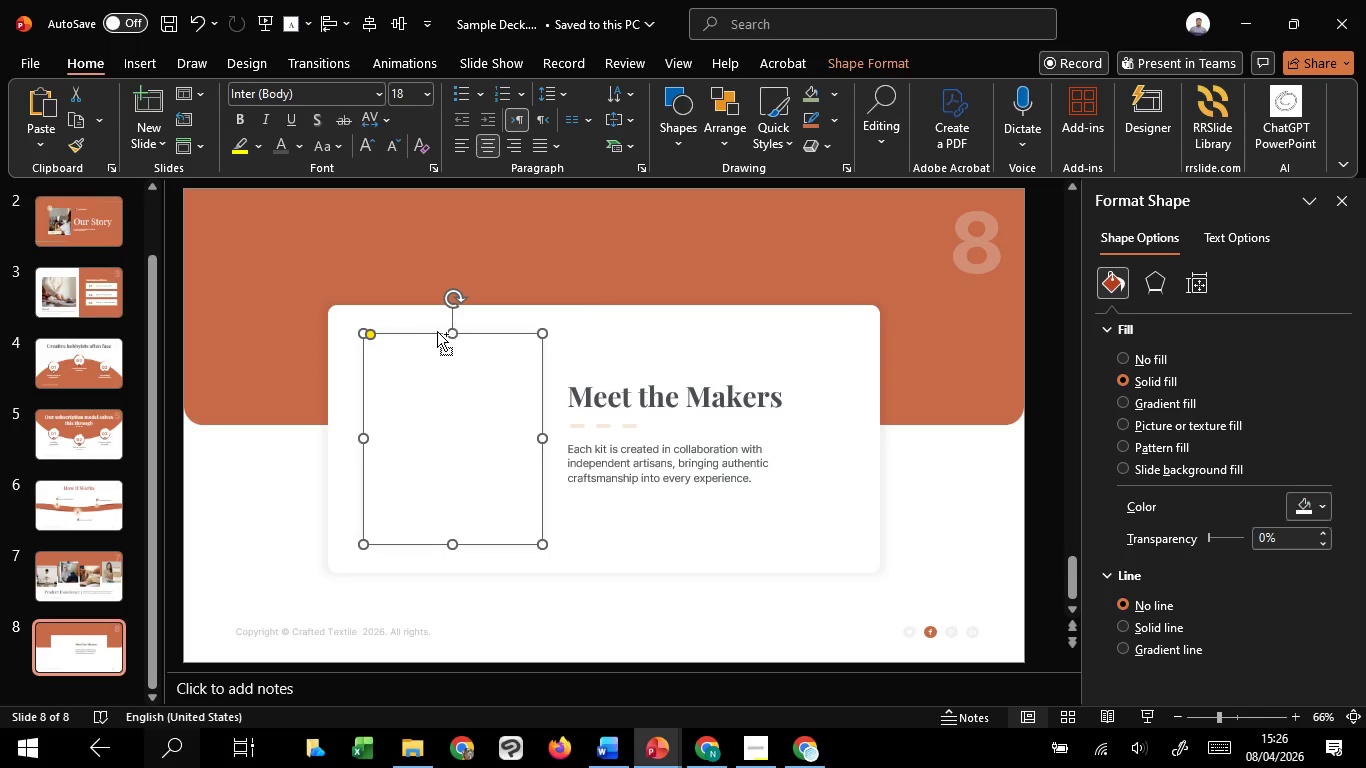 
hold_key(key=ControlLeft, duration=0.48)
 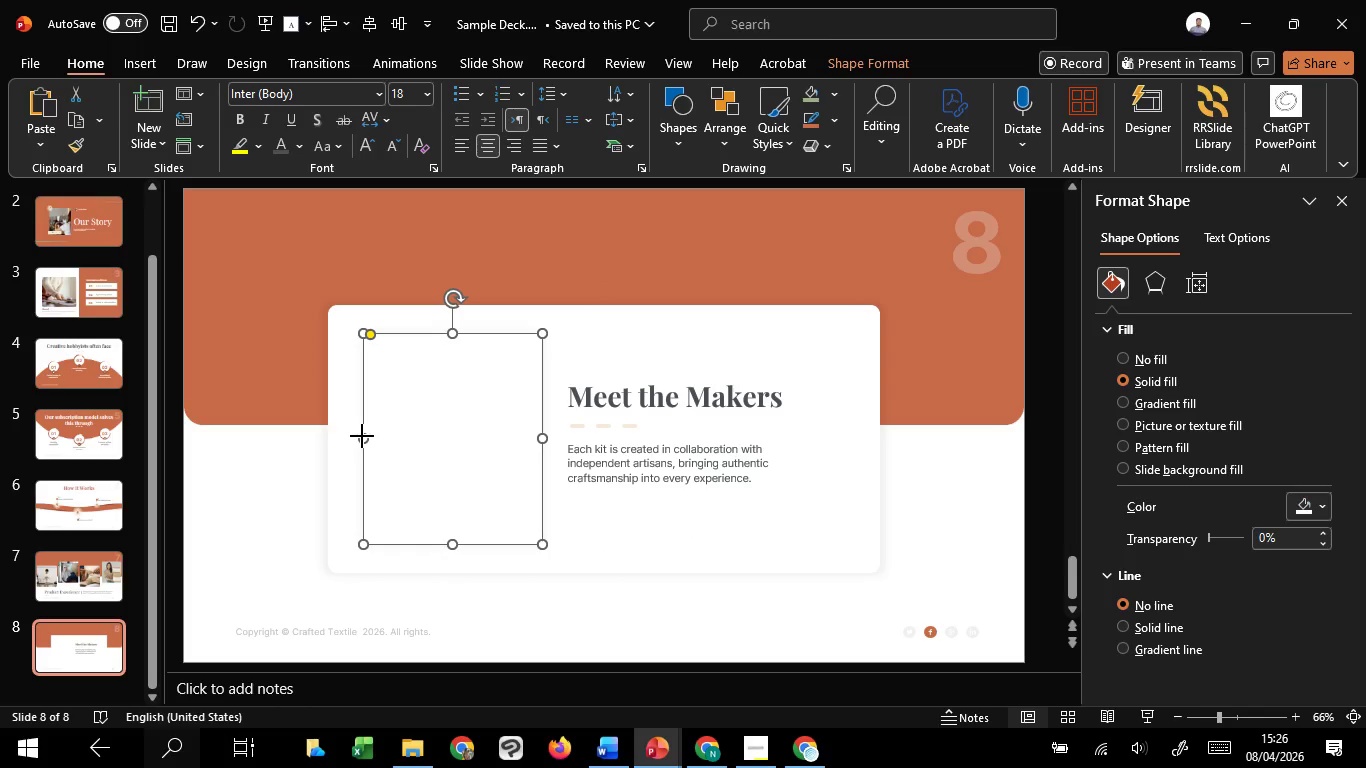 
left_click_drag(start_coordinate=[362, 436], to_coordinate=[349, 434])
 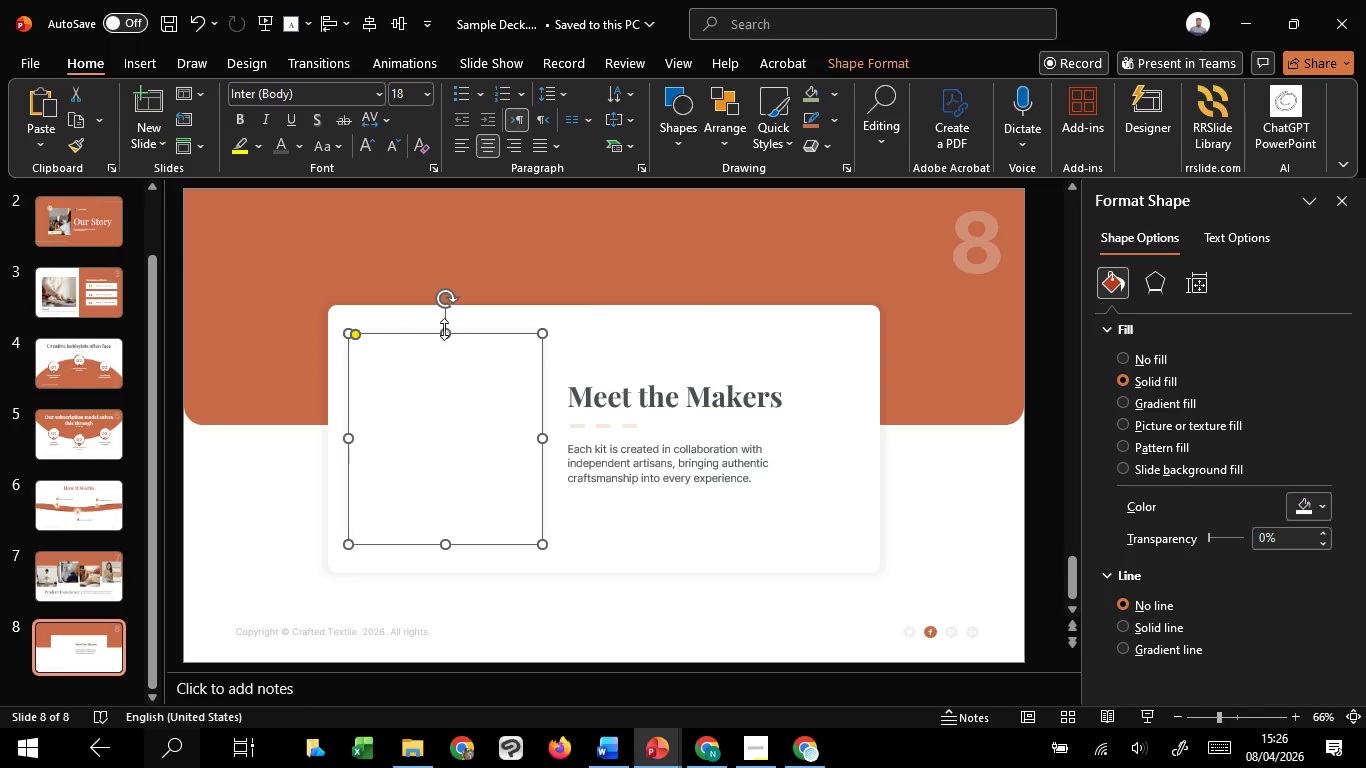 
hold_key(key=ControlLeft, duration=1.5)
left_click_drag(start_coordinate=[444, 331], to_coordinate=[452, 317])
 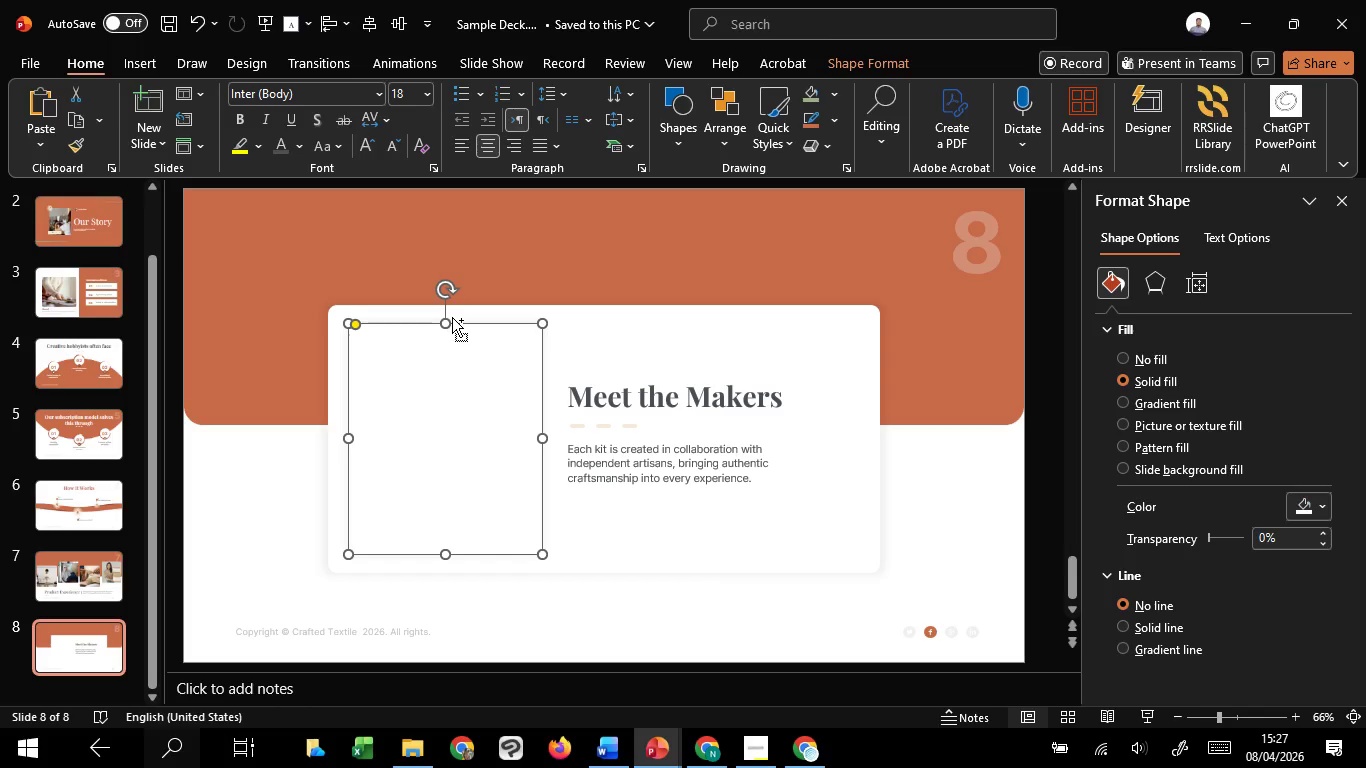 
hold_key(key=ControlLeft, duration=1.39)
 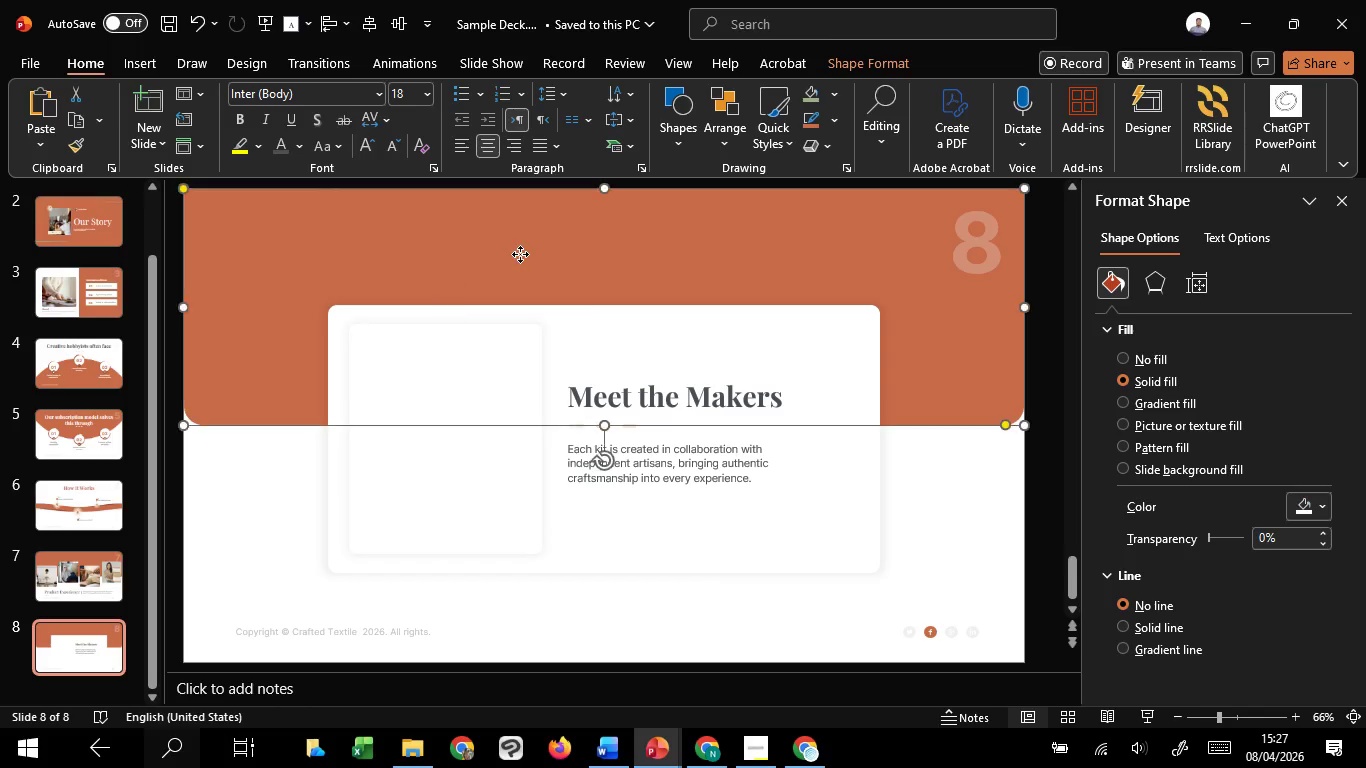 
left_click([520, 254])
 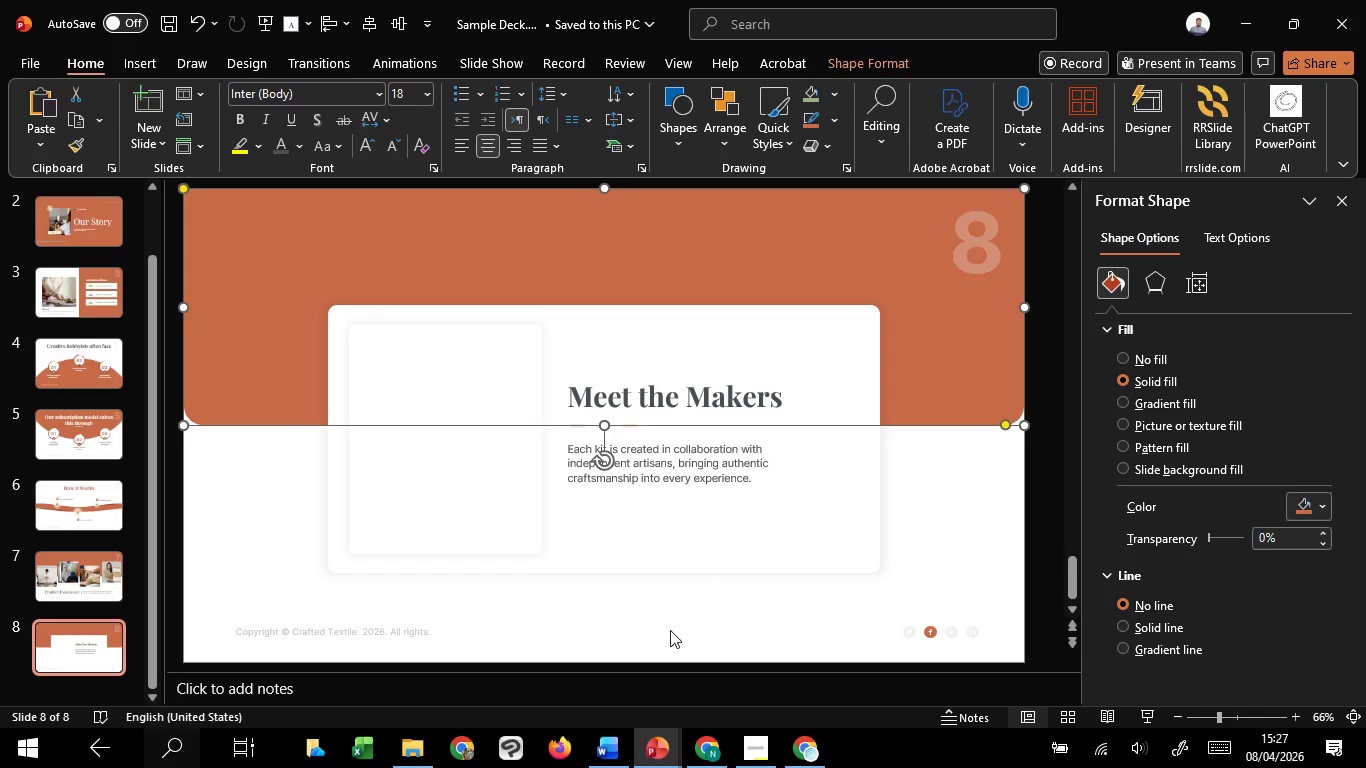 
left_click([669, 634])
 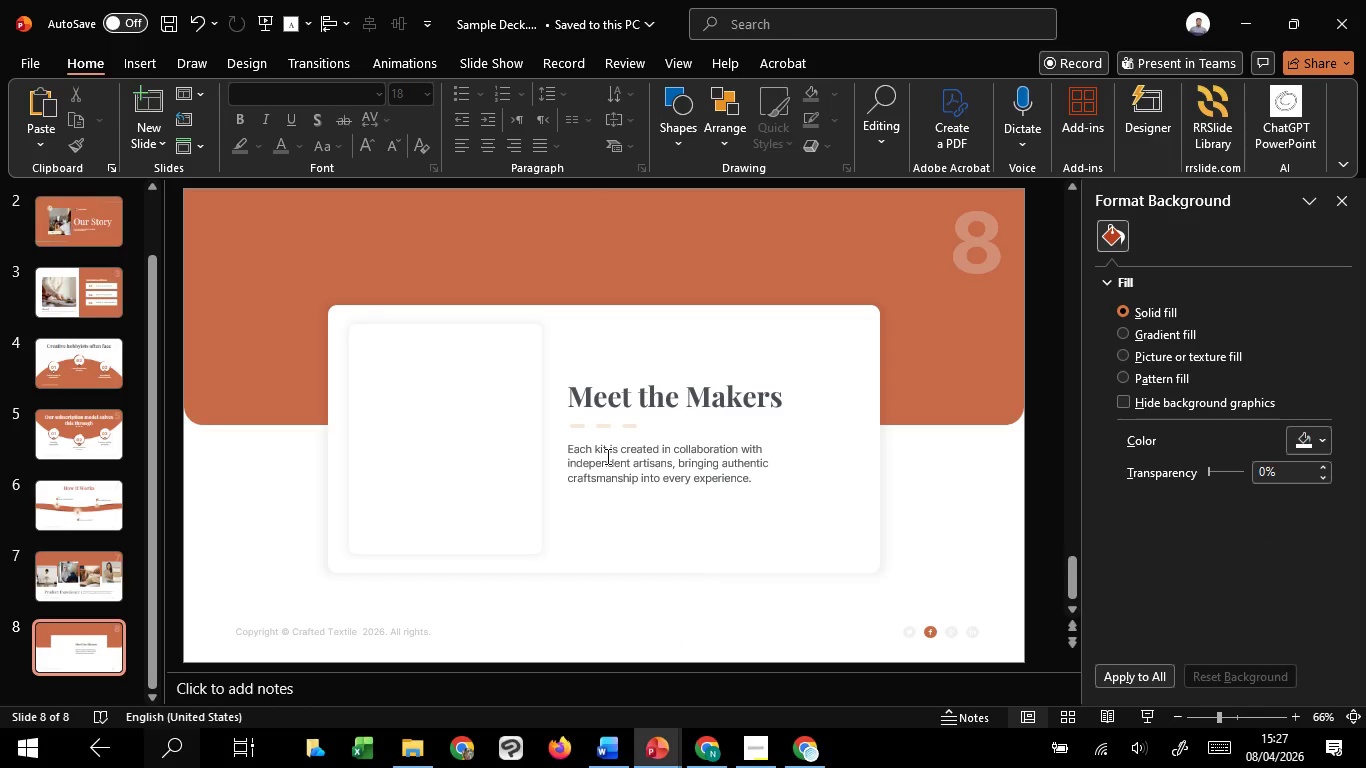 
left_click([606, 456])
 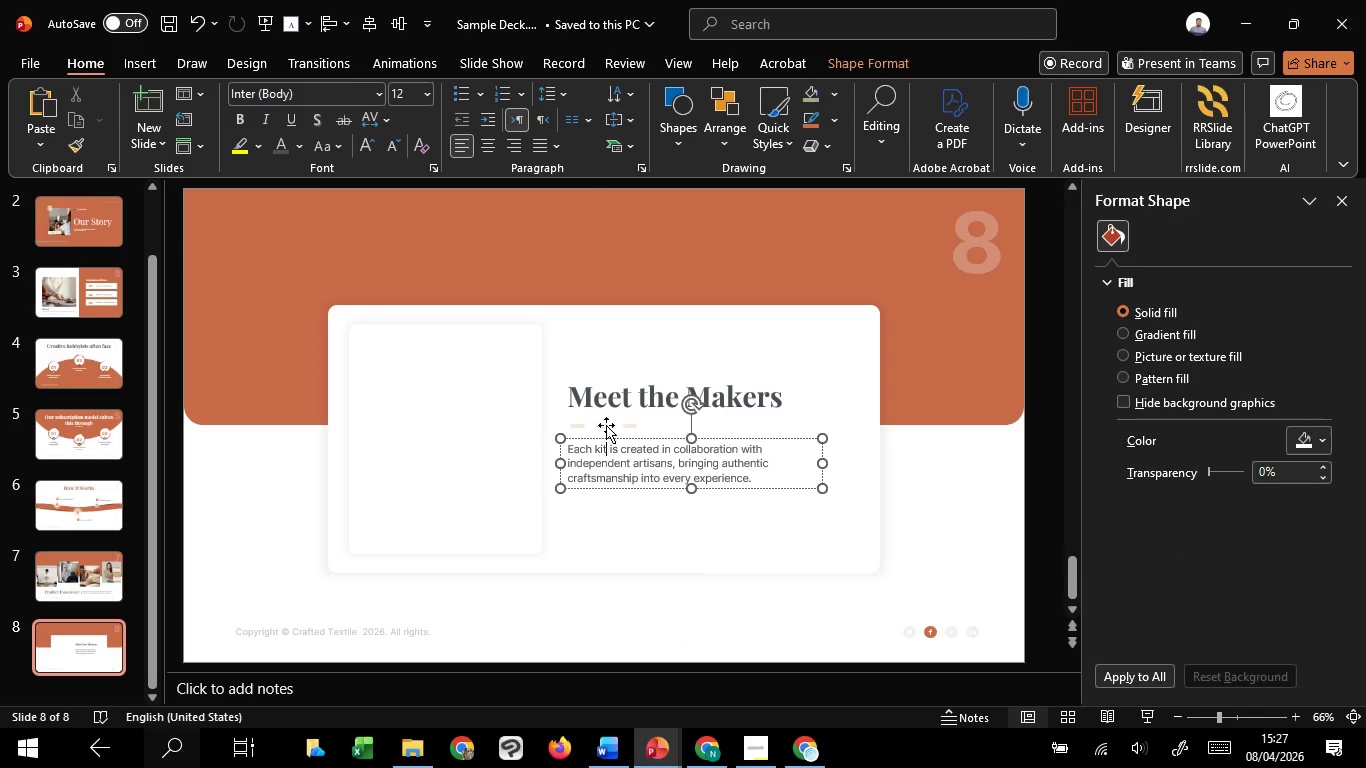 
hold_key(key=CapsLock, duration=1.11)
 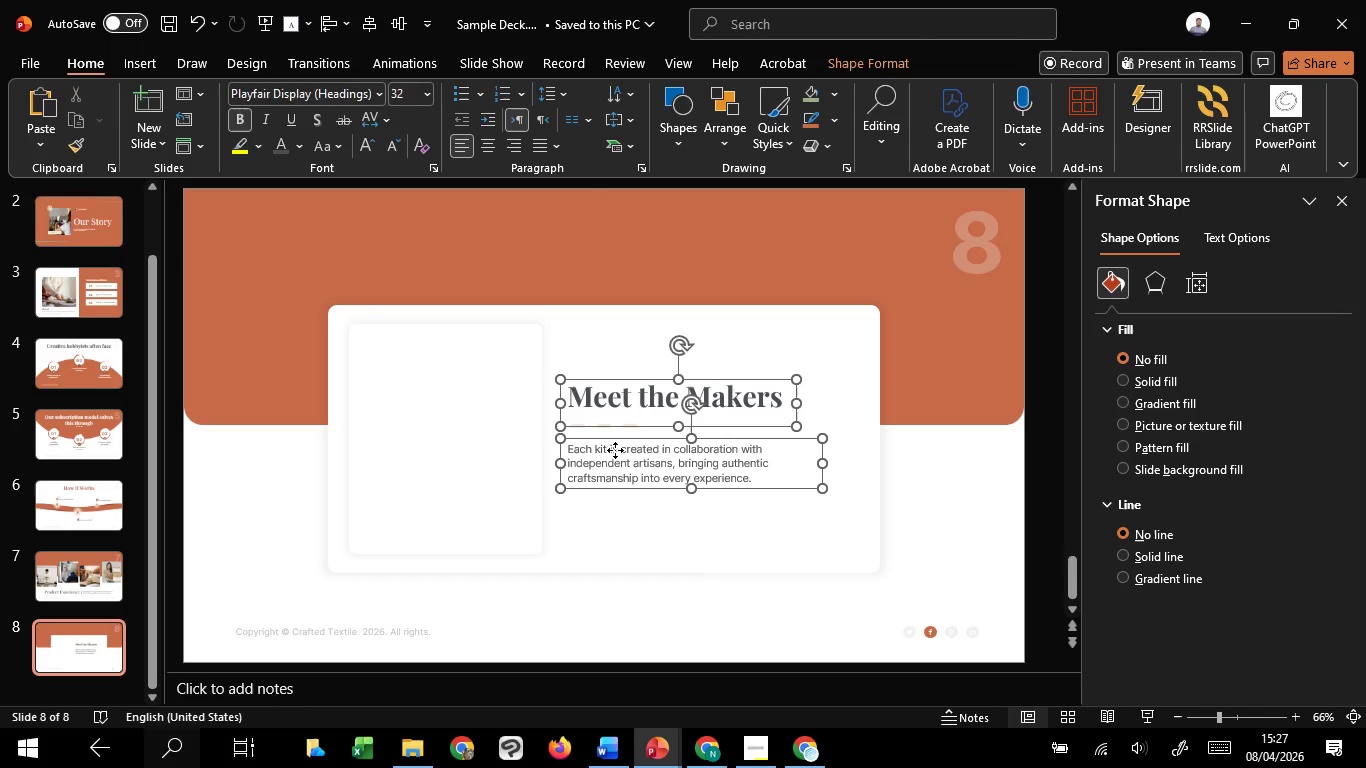 
left_click([606, 425])
 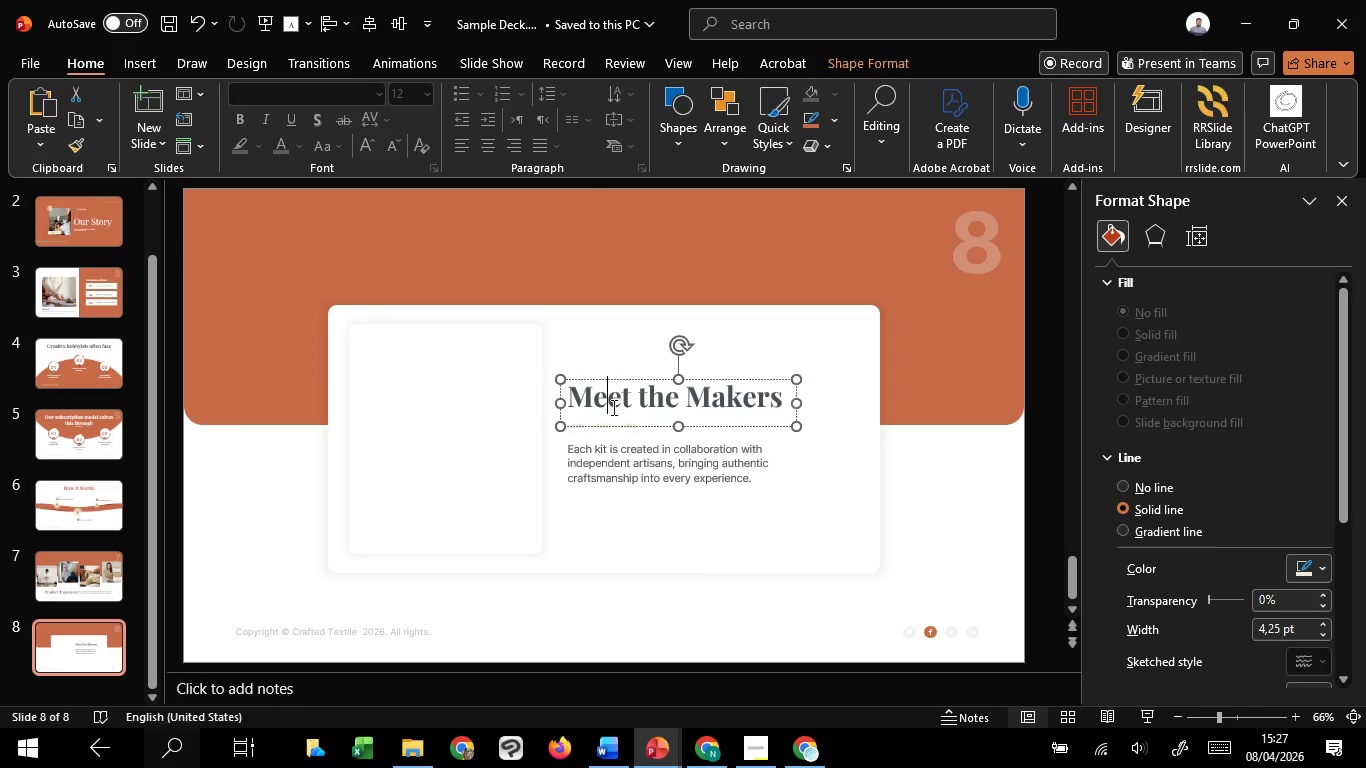 
left_click([612, 407])
 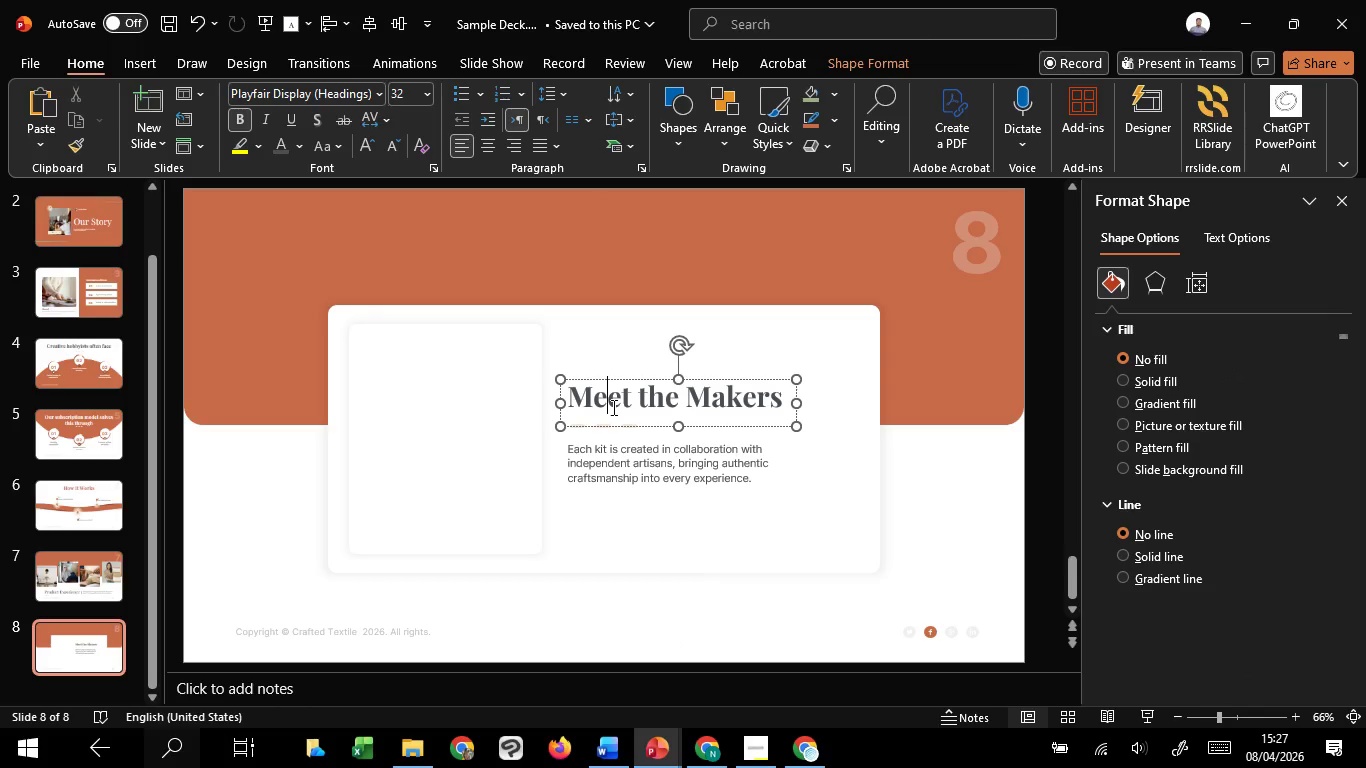 
hold_key(key=CapsLock, duration=30.0)
 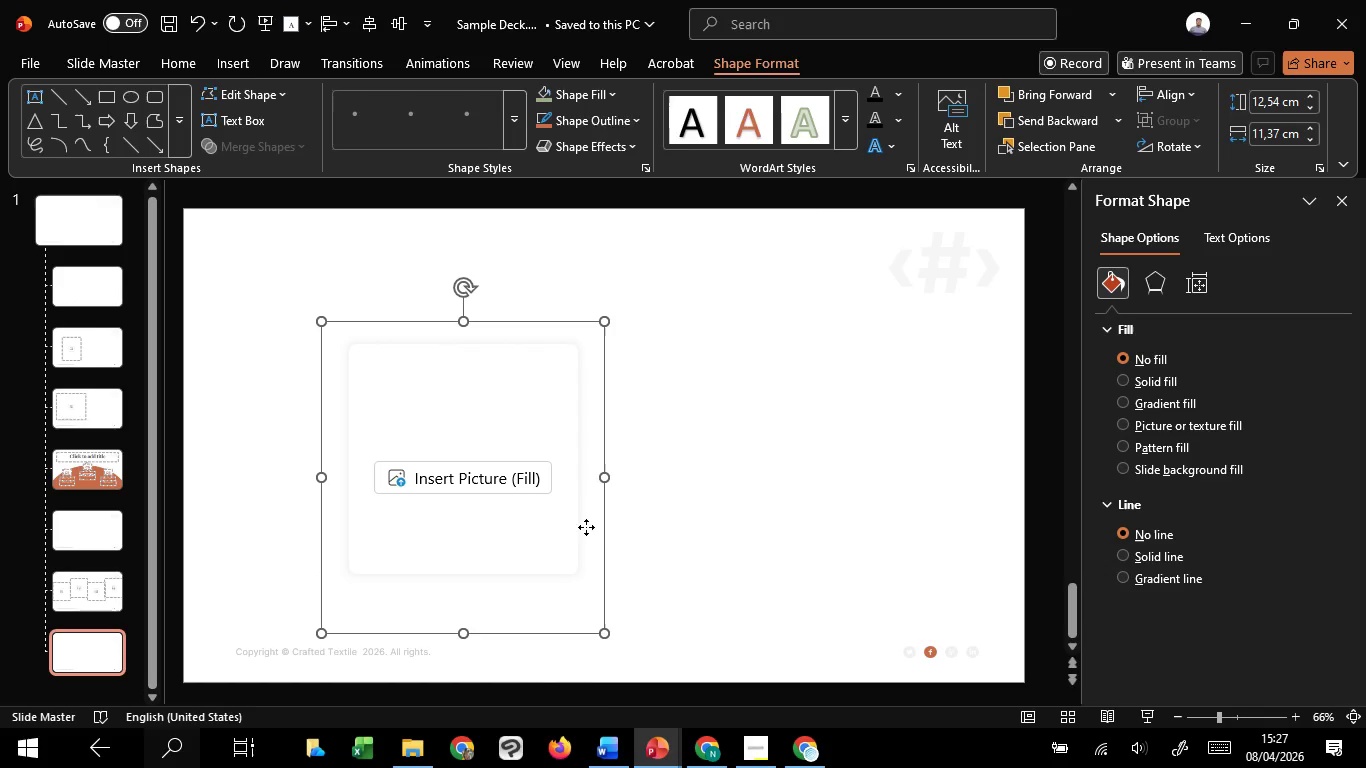 
hold_key(key=ShiftLeft, duration=1.51)
left_click([615, 450])
 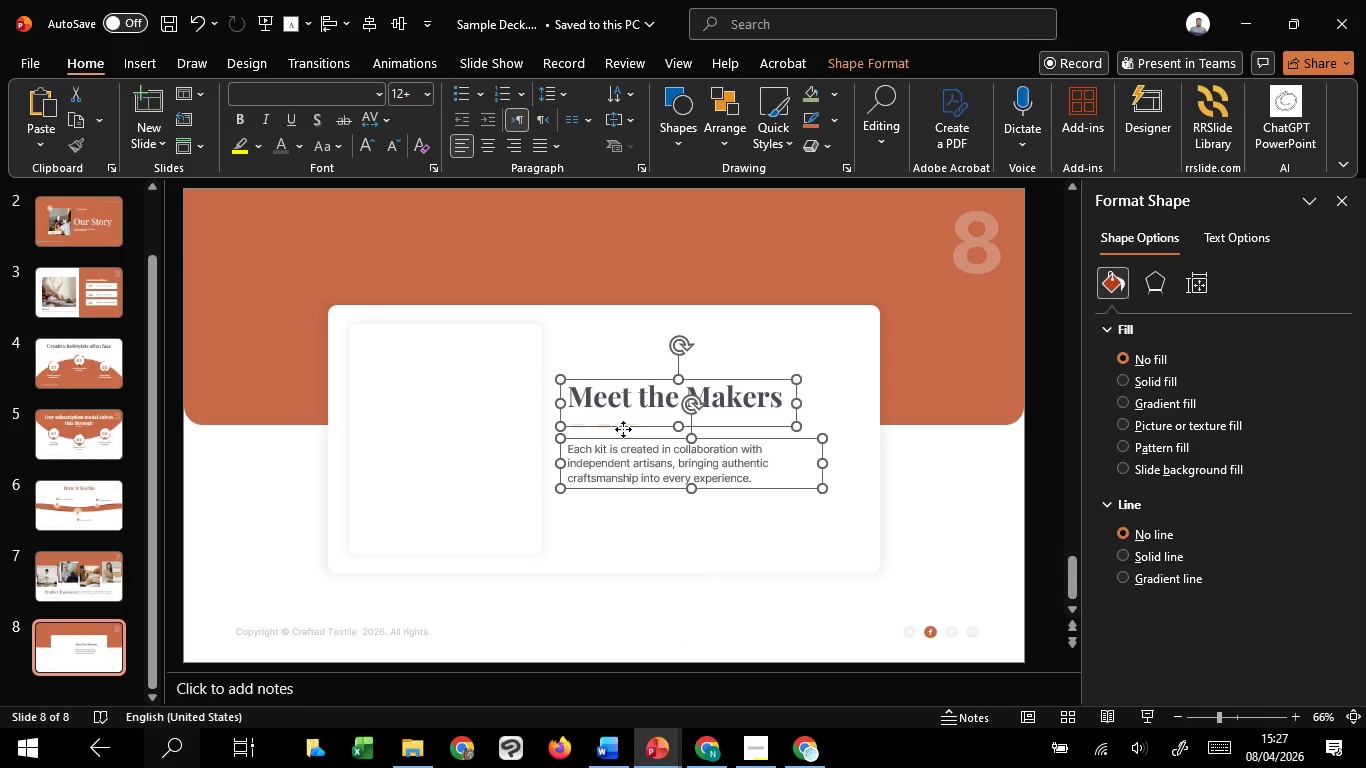 
left_click([623, 429])
 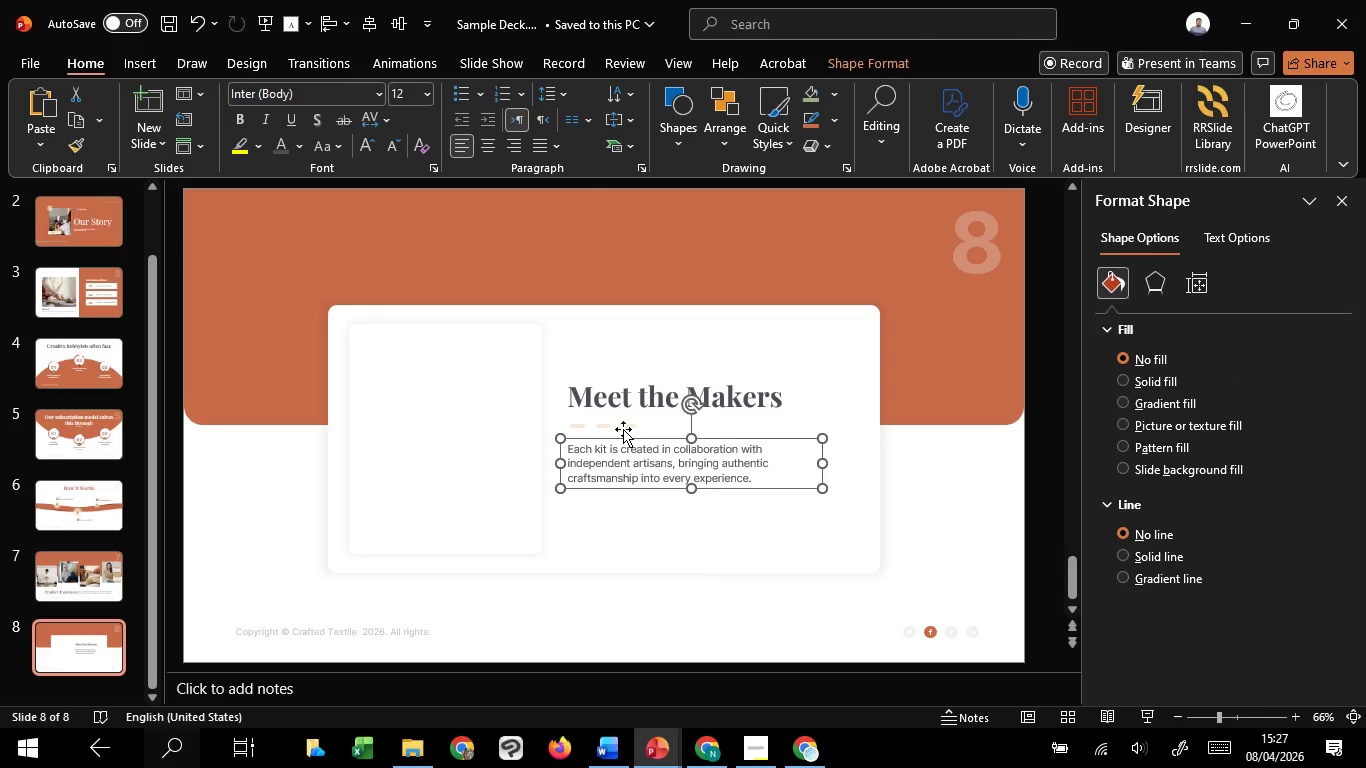 
key(Shift+ShiftLeft)
 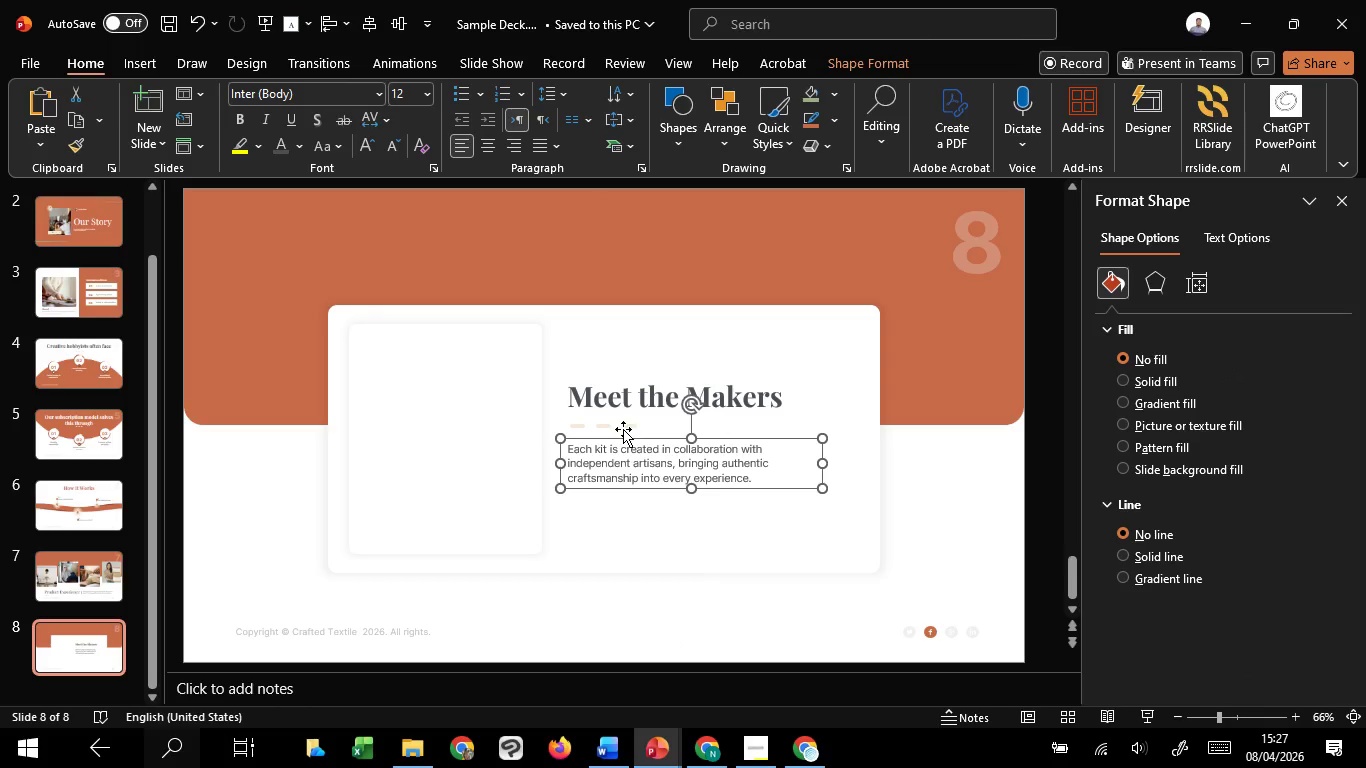 
key(Shift+ShiftLeft)
 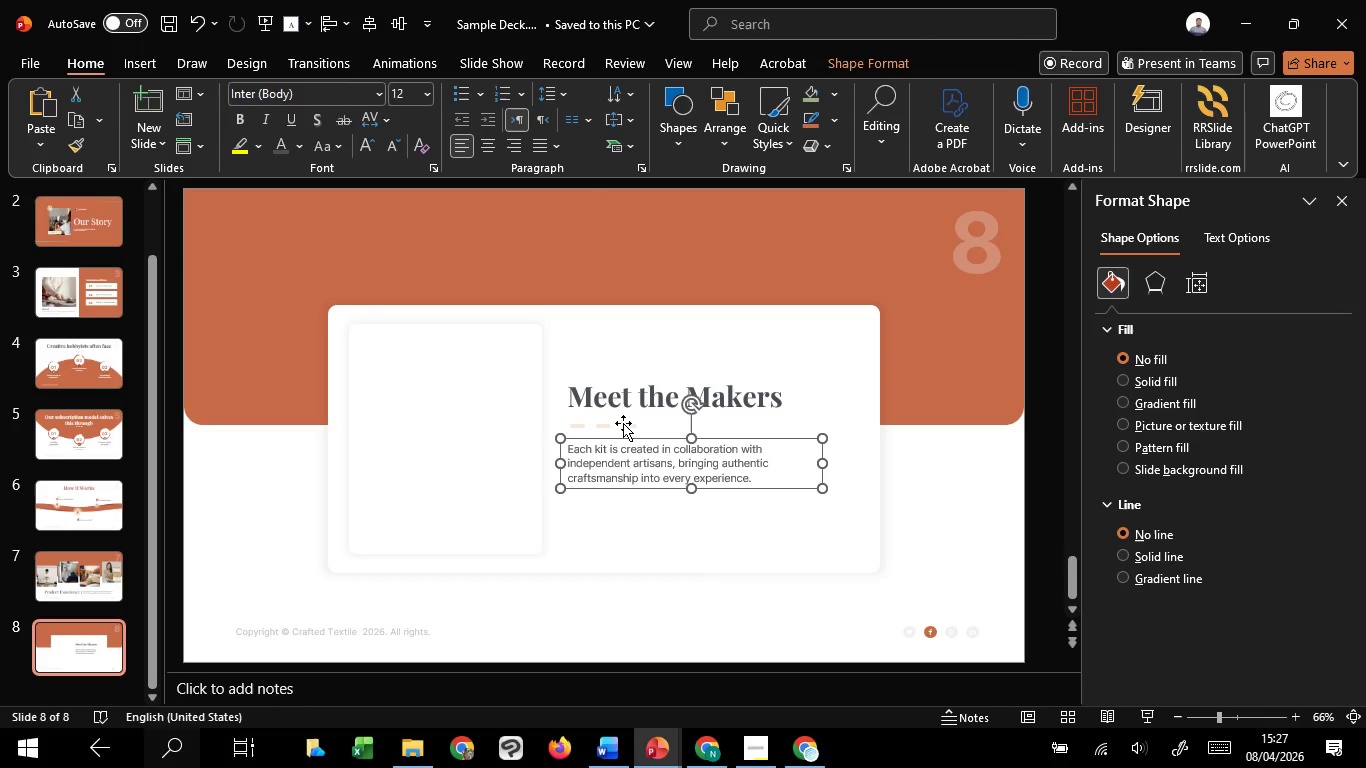 
key(Shift+ShiftLeft)
 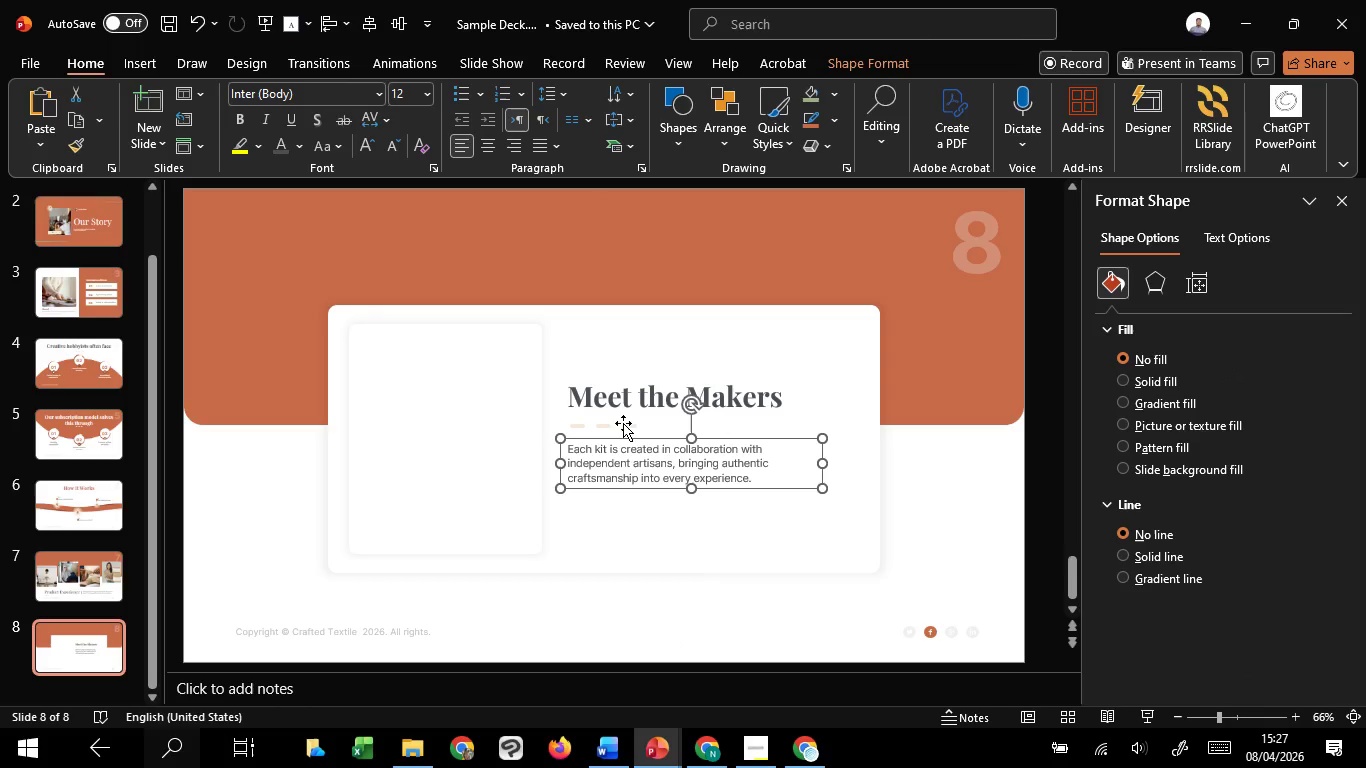 
key(Shift+ShiftLeft)
 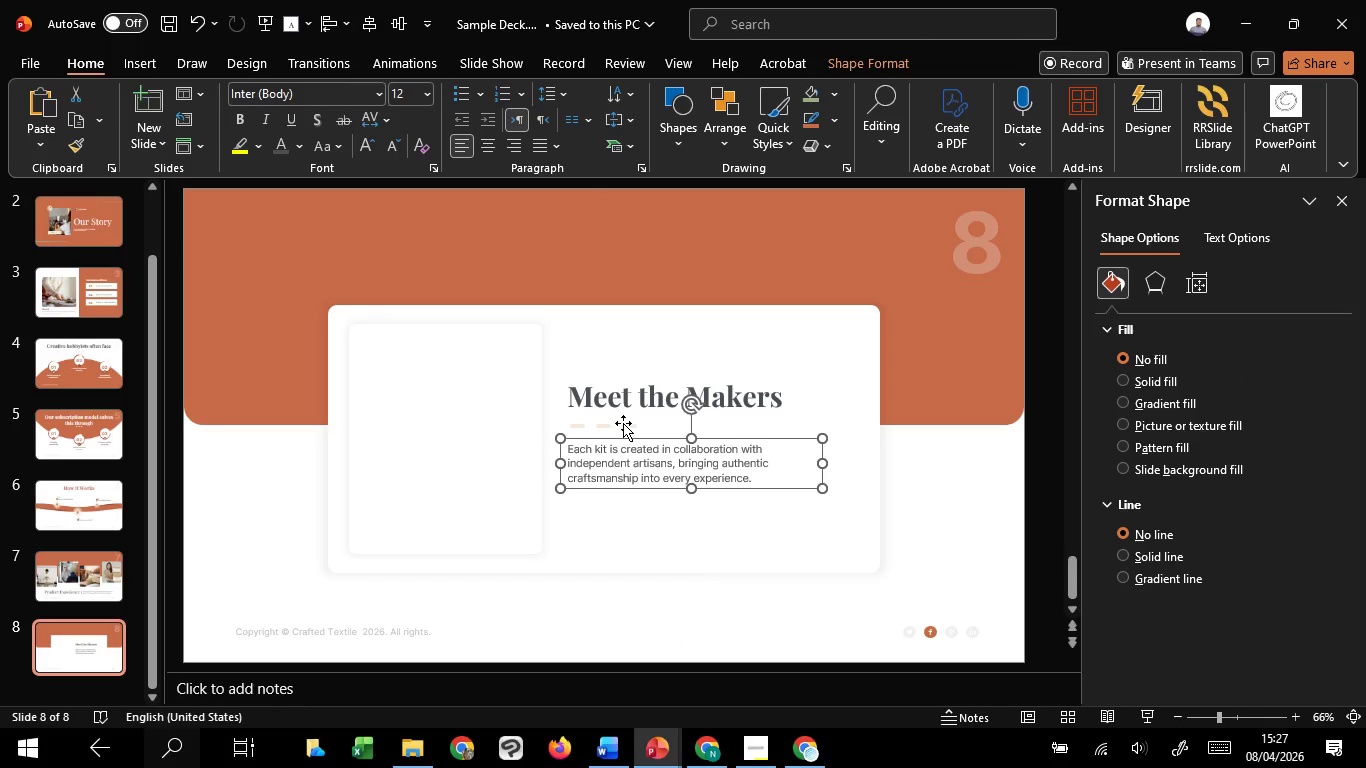 
key(Shift+ShiftLeft)
 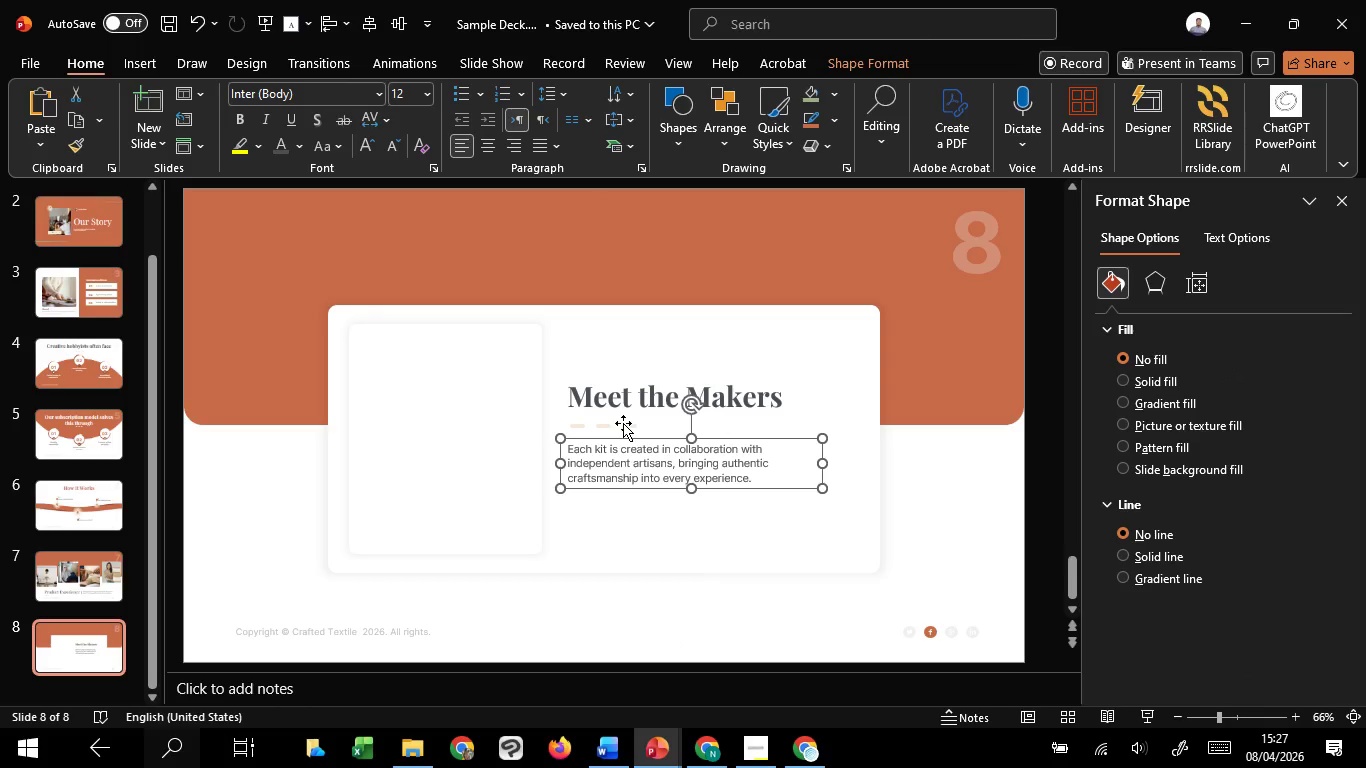 
key(Shift+ShiftLeft)
 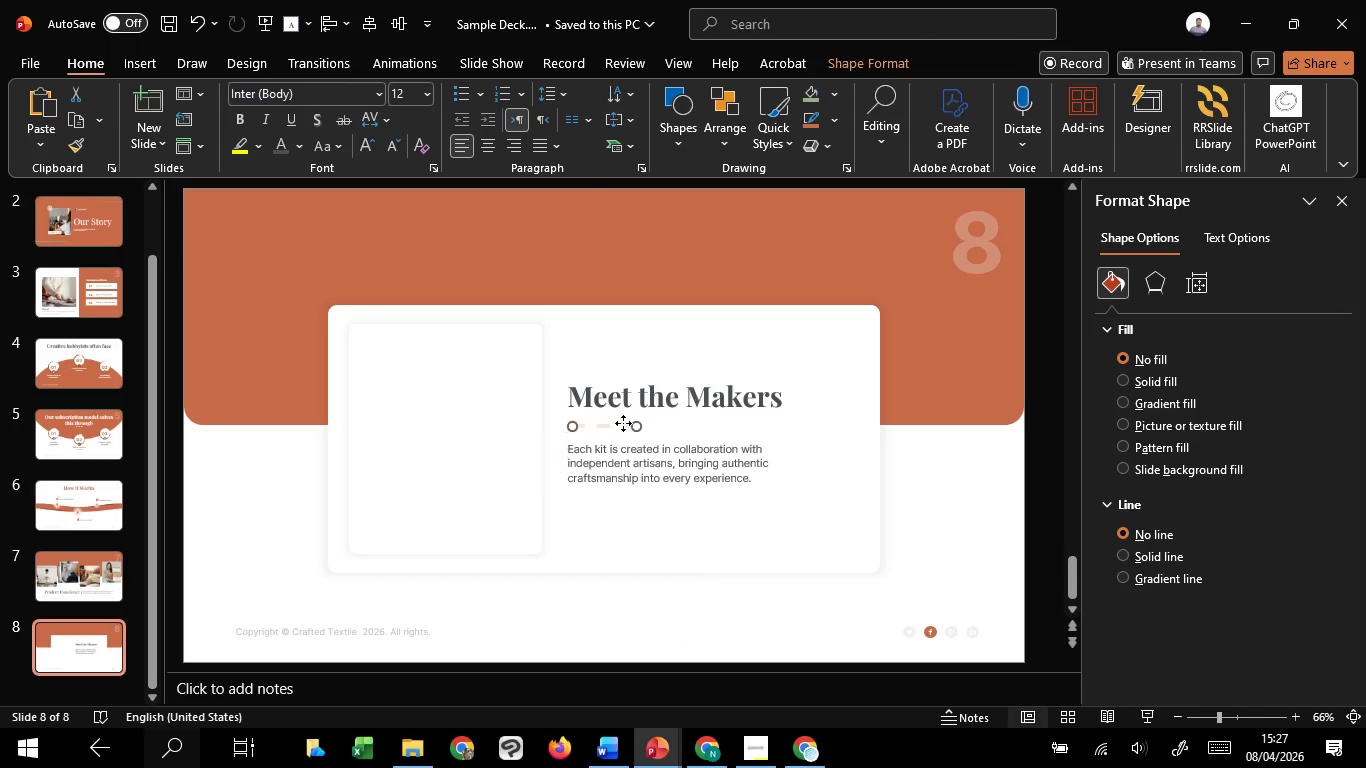 
left_click([623, 423])
 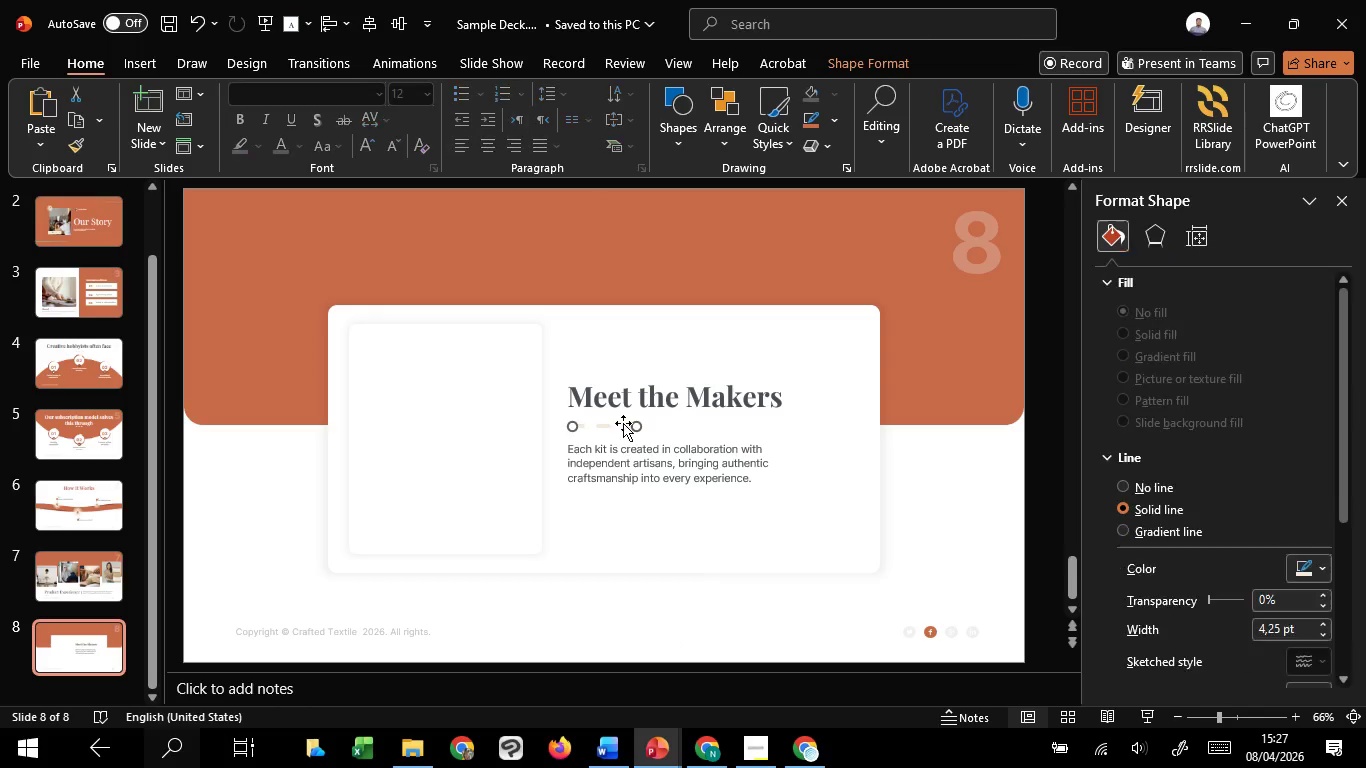 
hold_key(key=ShiftLeft, duration=1.52)
left_click([623, 396])
 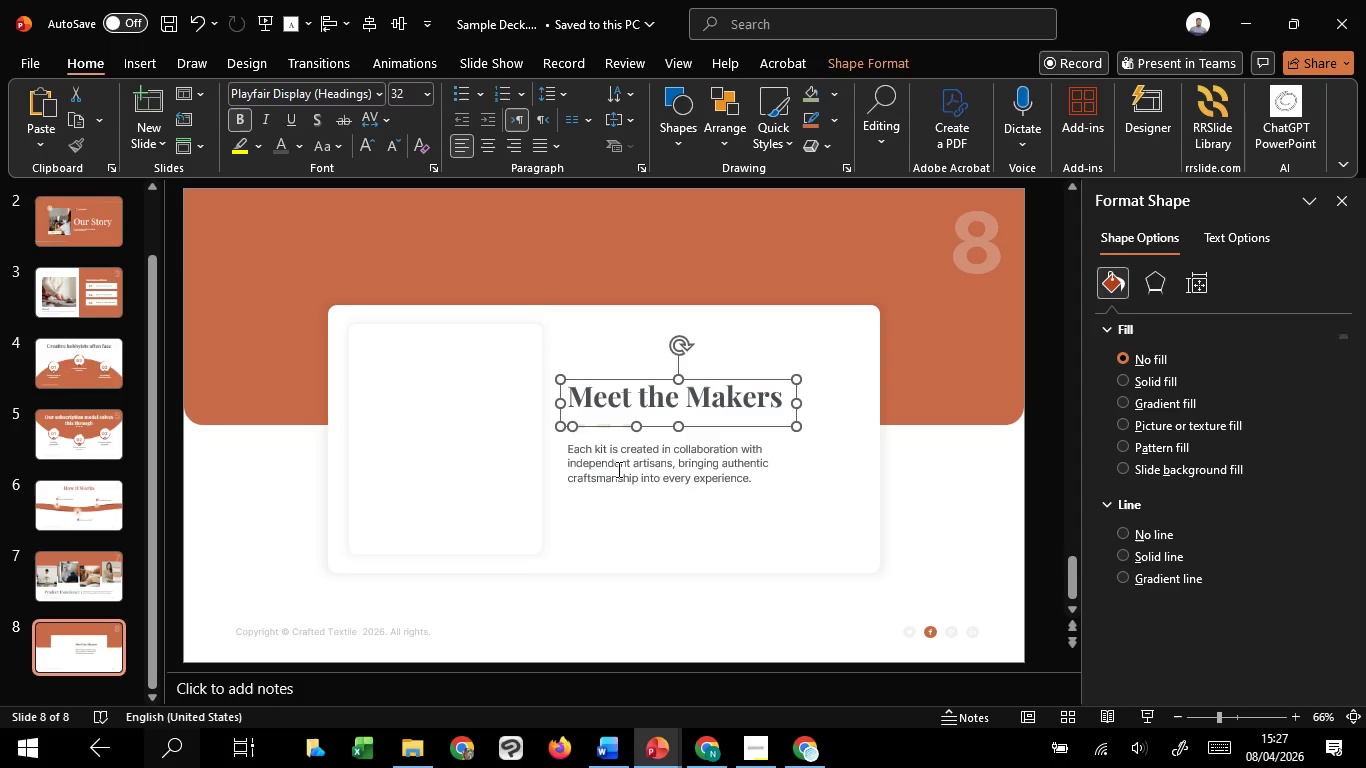 
double_click([617, 469])
 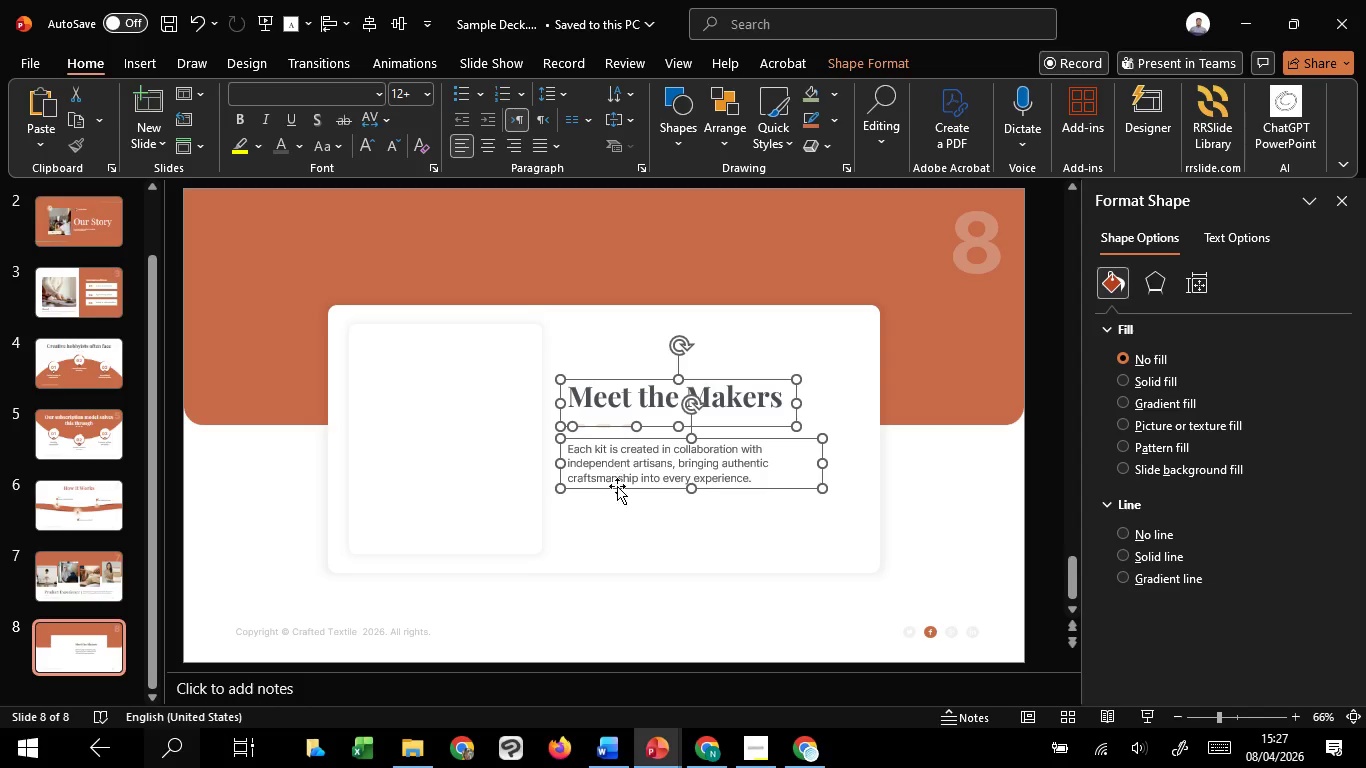 
hold_key(key=ShiftLeft, duration=1.5)
left_click_drag(start_coordinate=[617, 487], to_coordinate=[649, 488])
 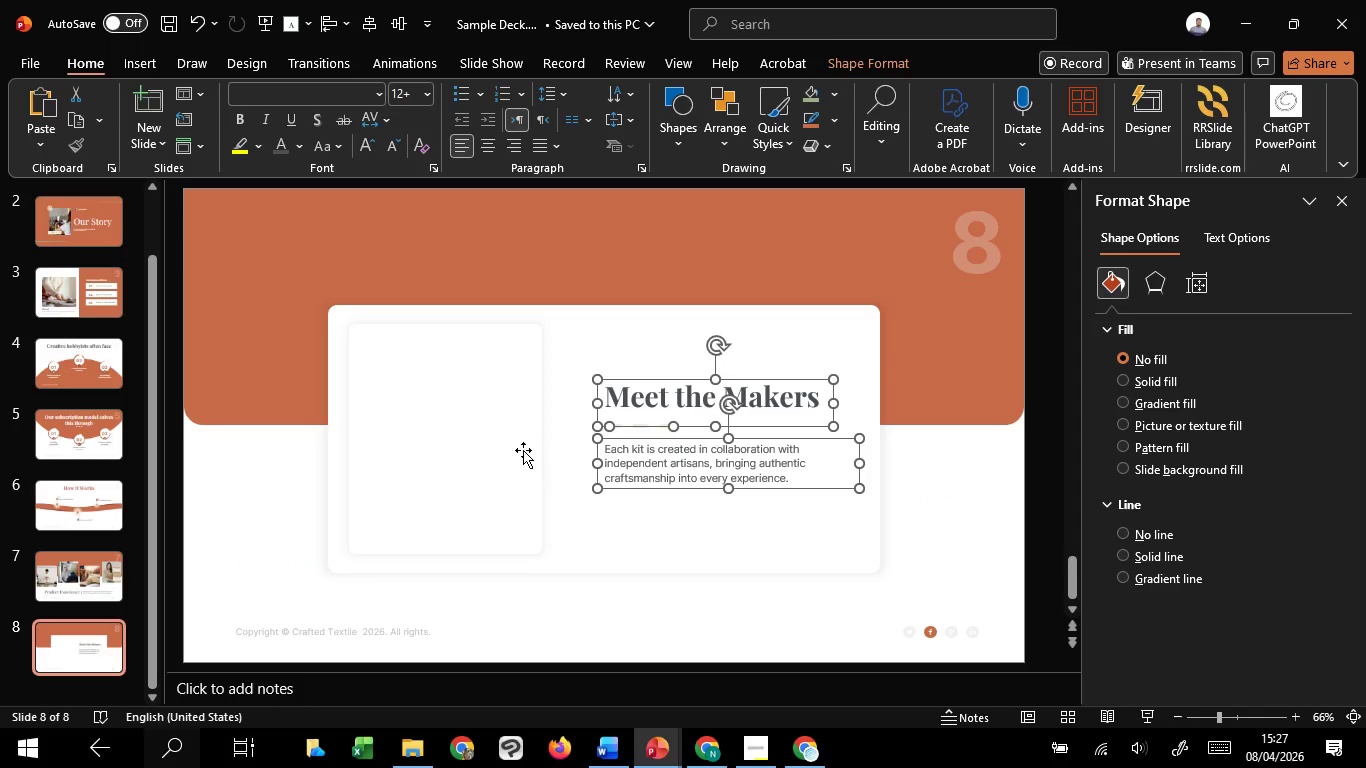 
hold_key(key=ShiftLeft, duration=1.51)
 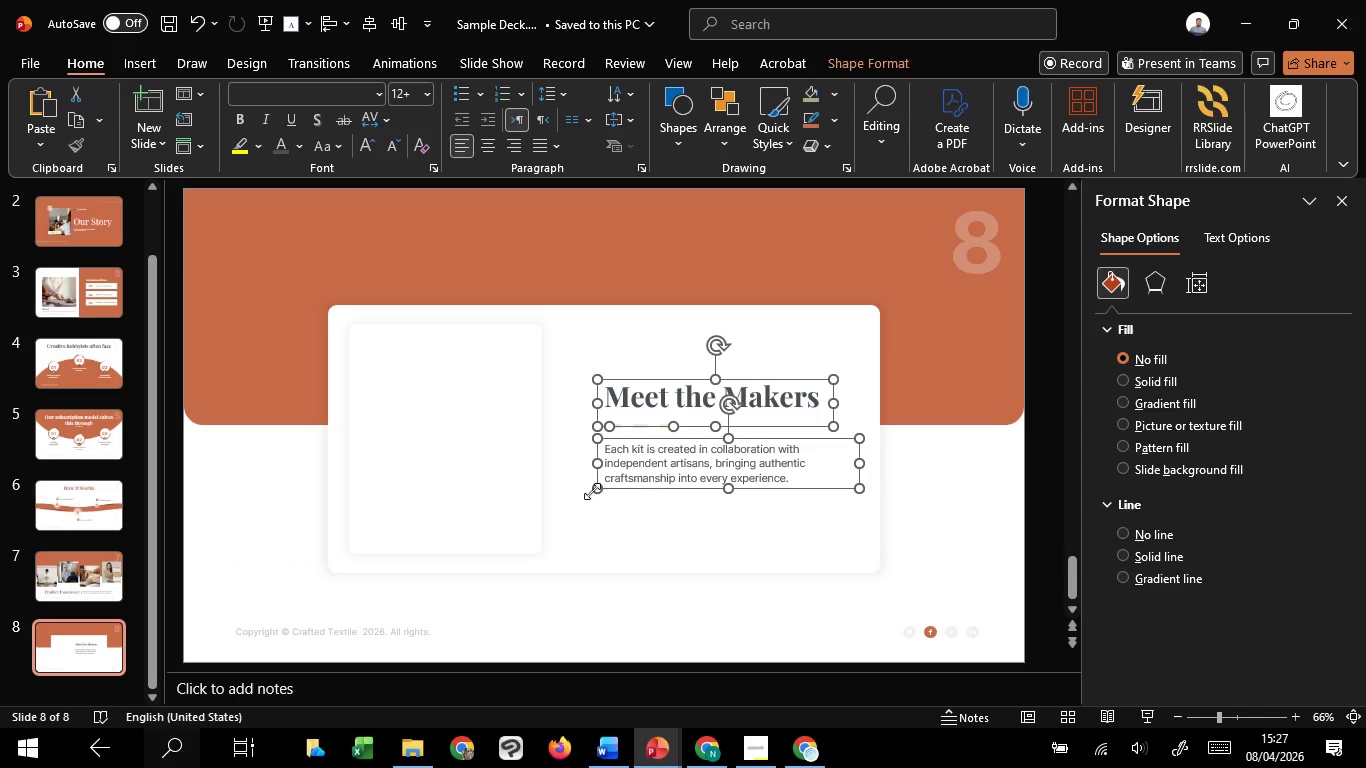 
key(Shift+ShiftLeft)
 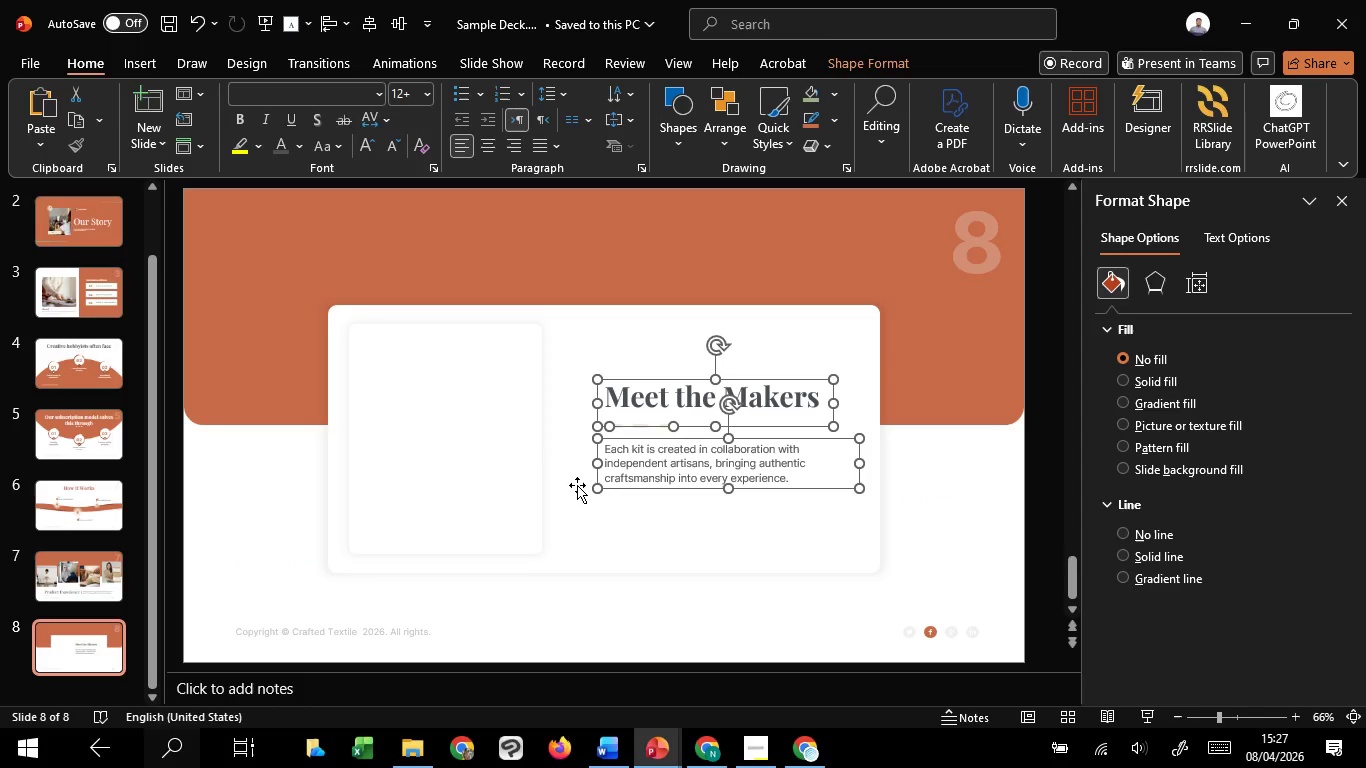 
key(Shift+ShiftLeft)
 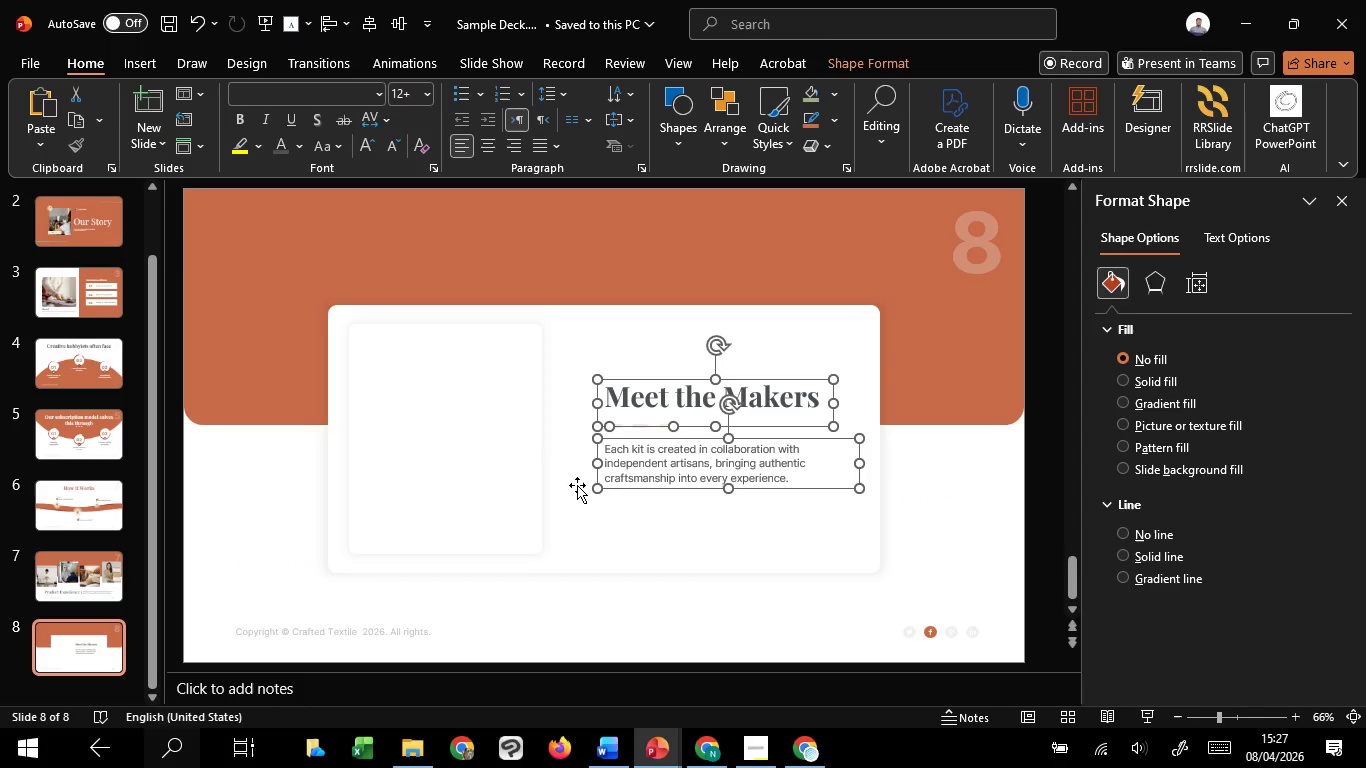 
hold_key(key=ShiftLeft, duration=24.8)
left_click([519, 448])
 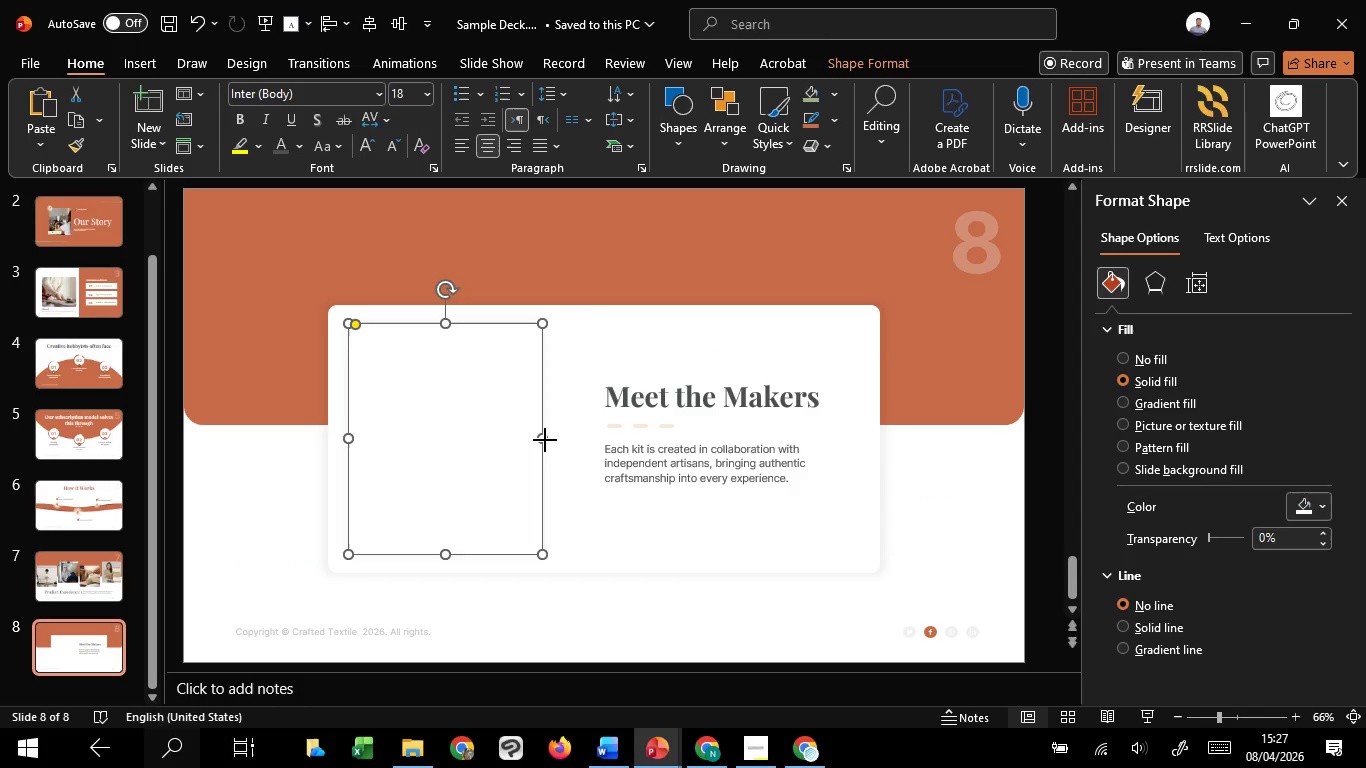 
left_click_drag(start_coordinate=[545, 440], to_coordinate=[578, 439])
 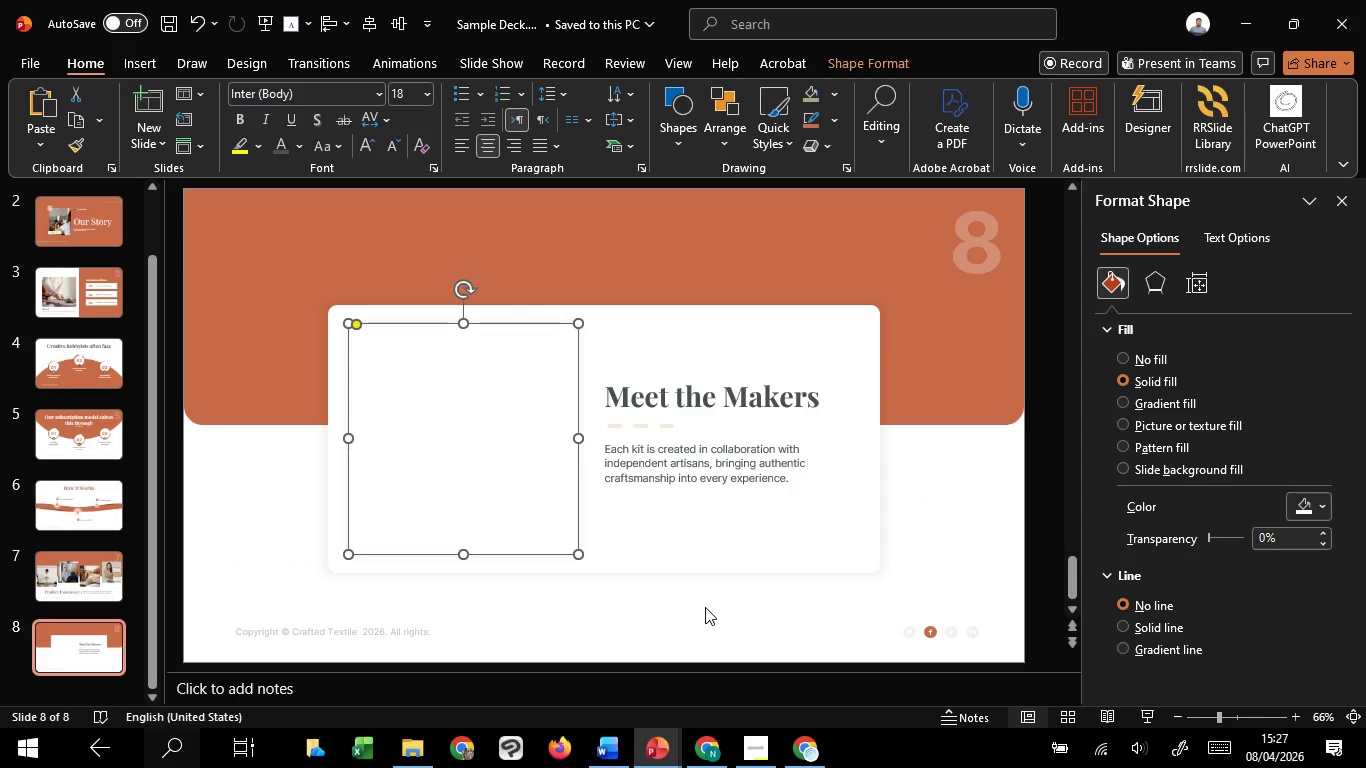 
left_click([705, 607])
 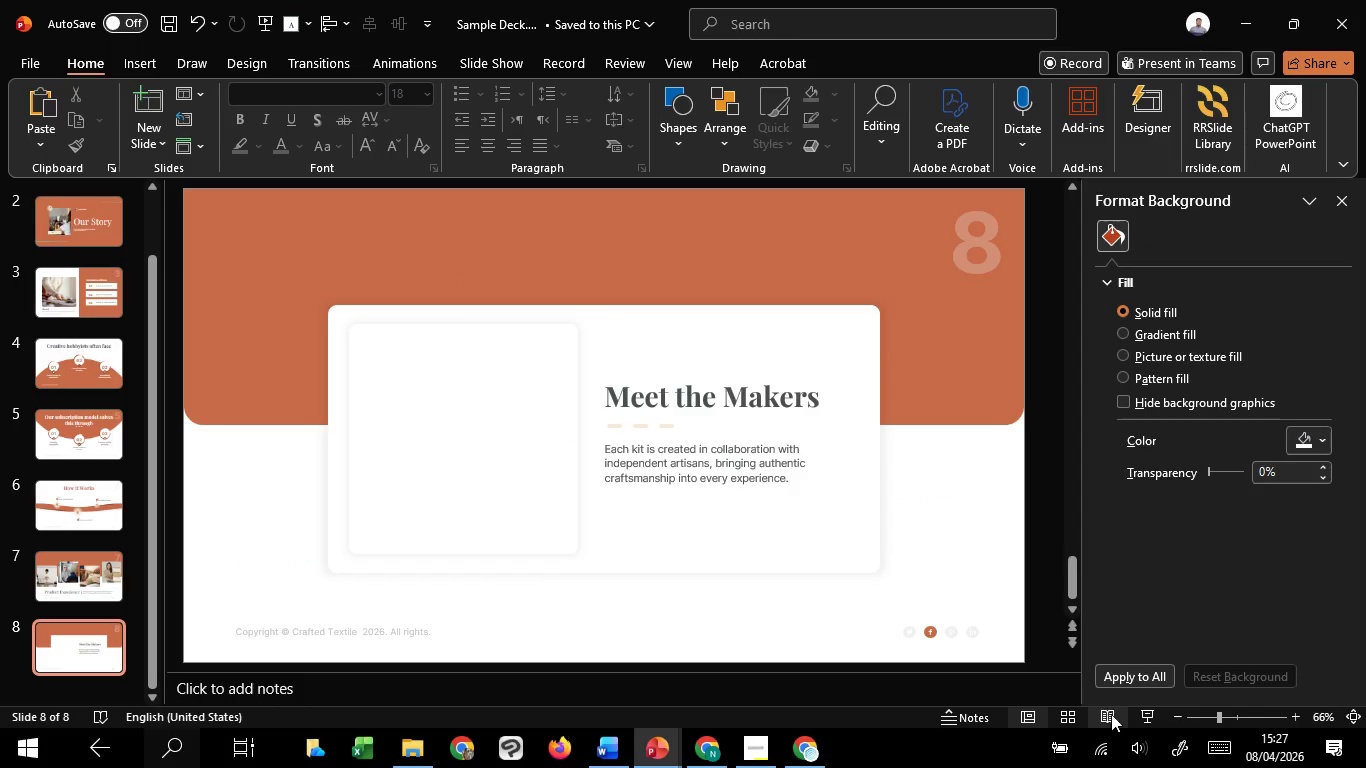 
left_click([1142, 712])
 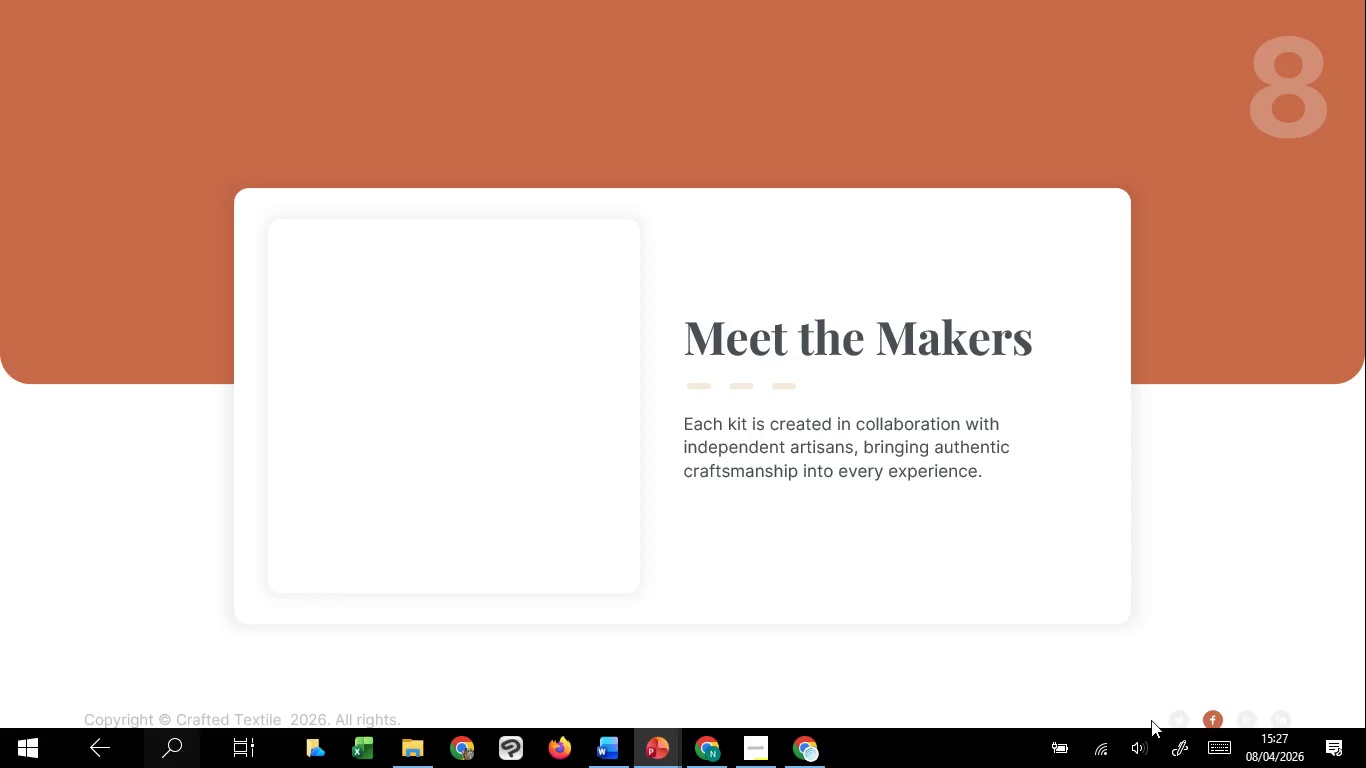 
key(Escape)
 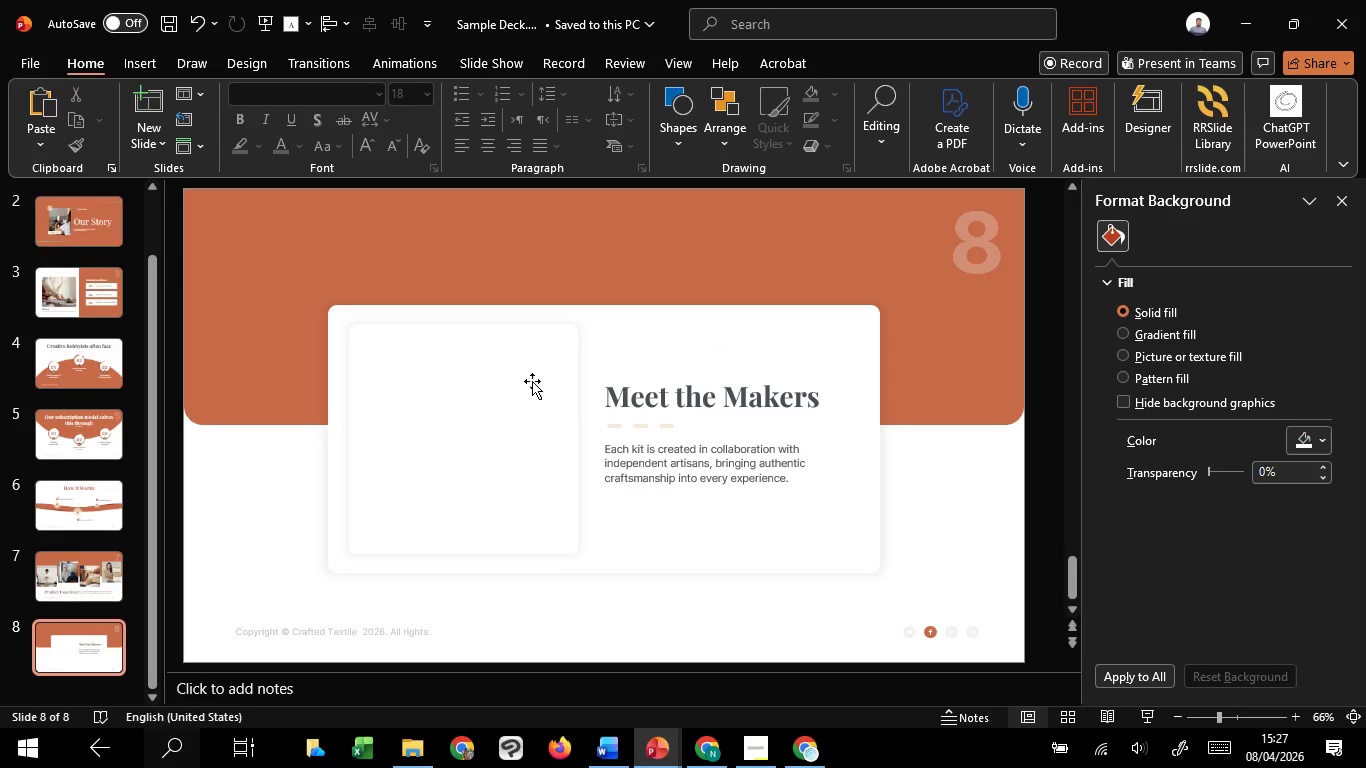 
left_click([500, 371])
 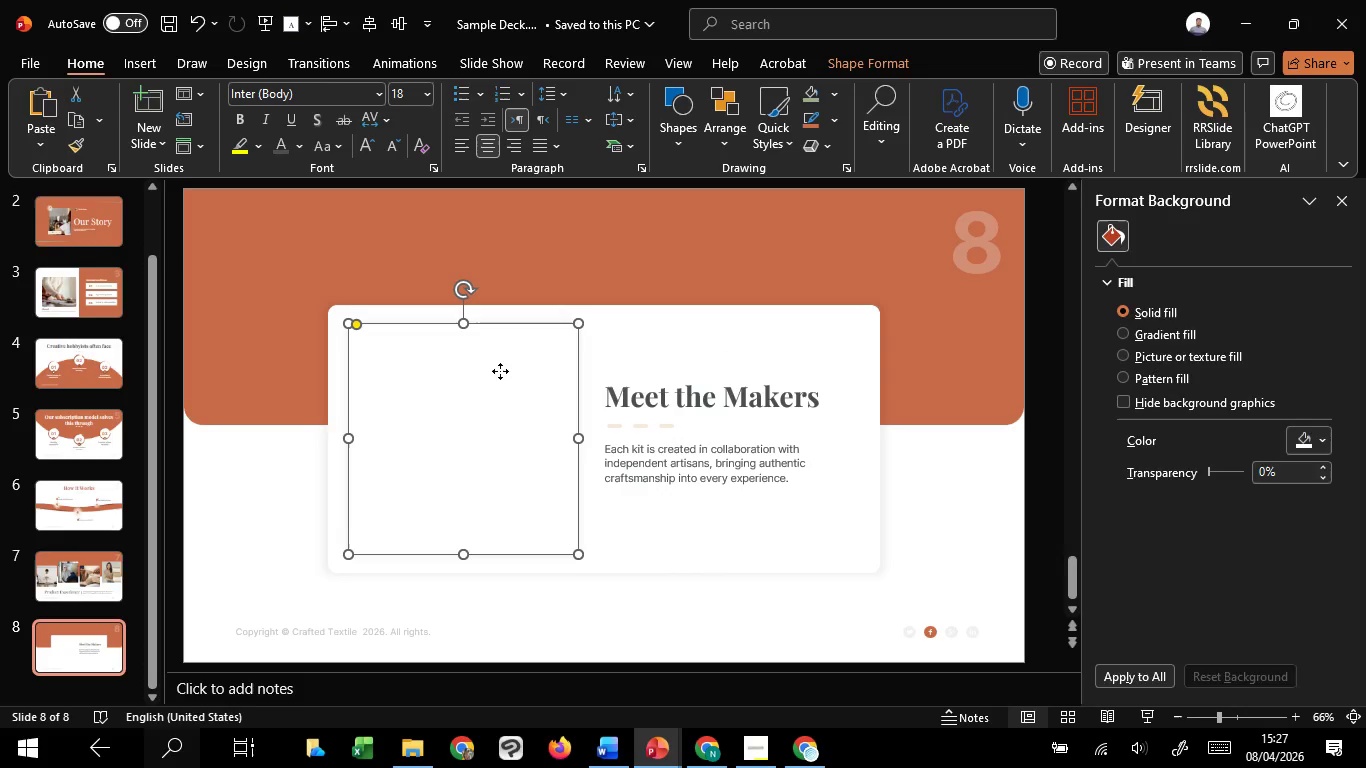 
key(Control+C)
 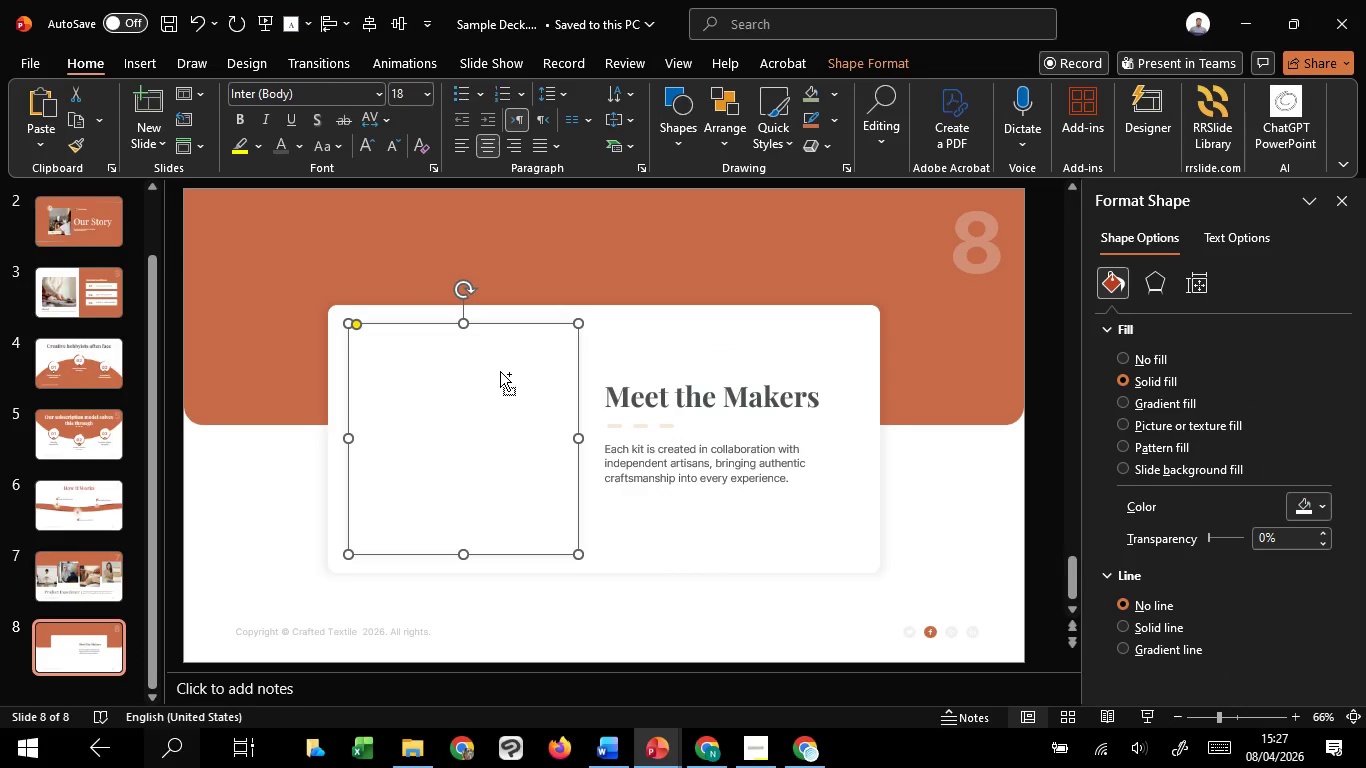 
key(Control+C)
 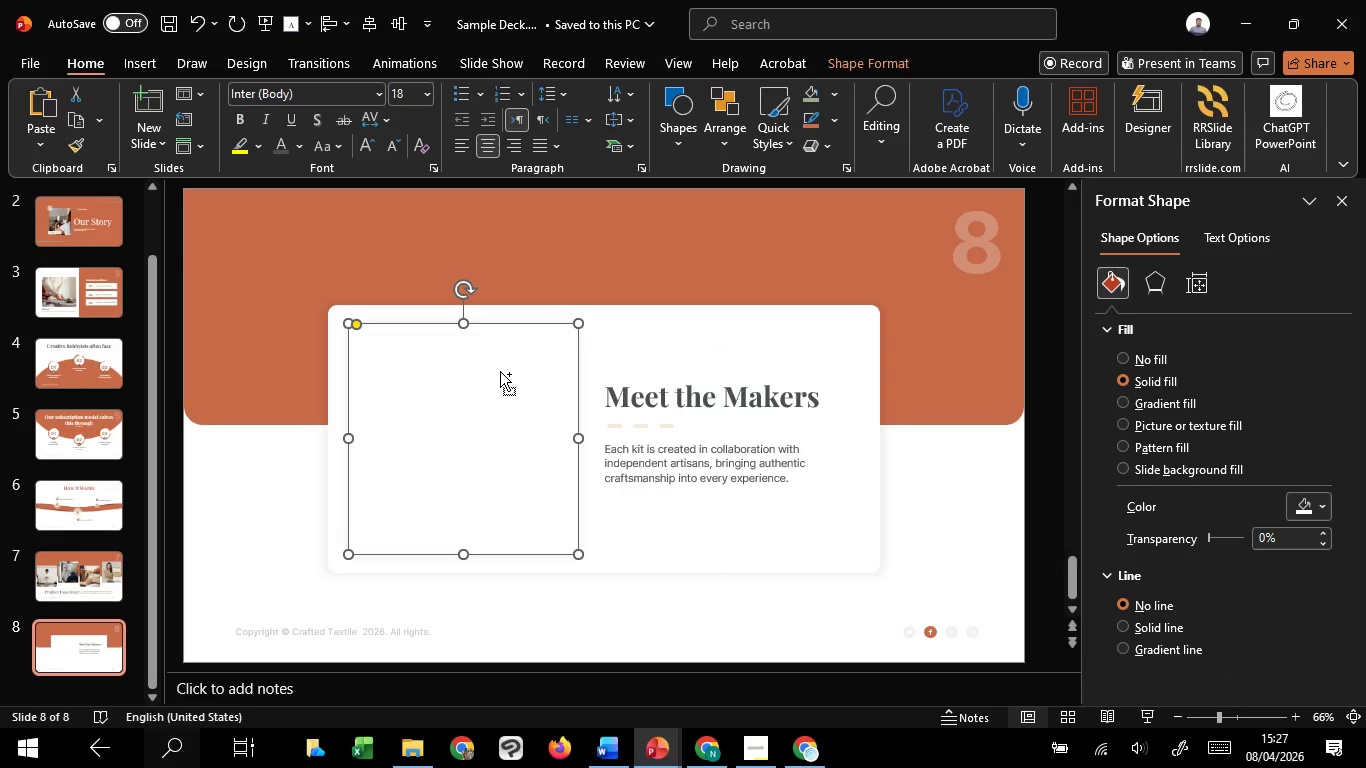 
key(Control+C)
 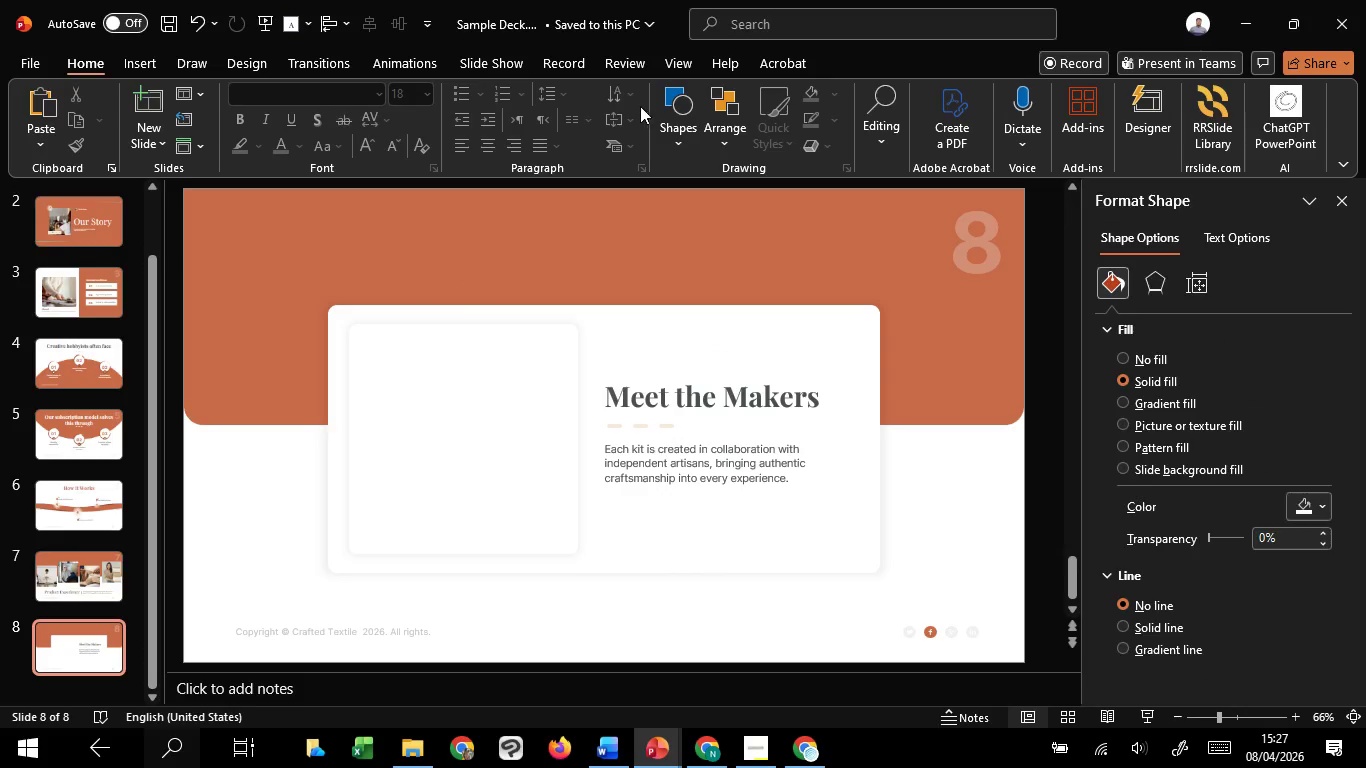 
left_click([674, 61])
 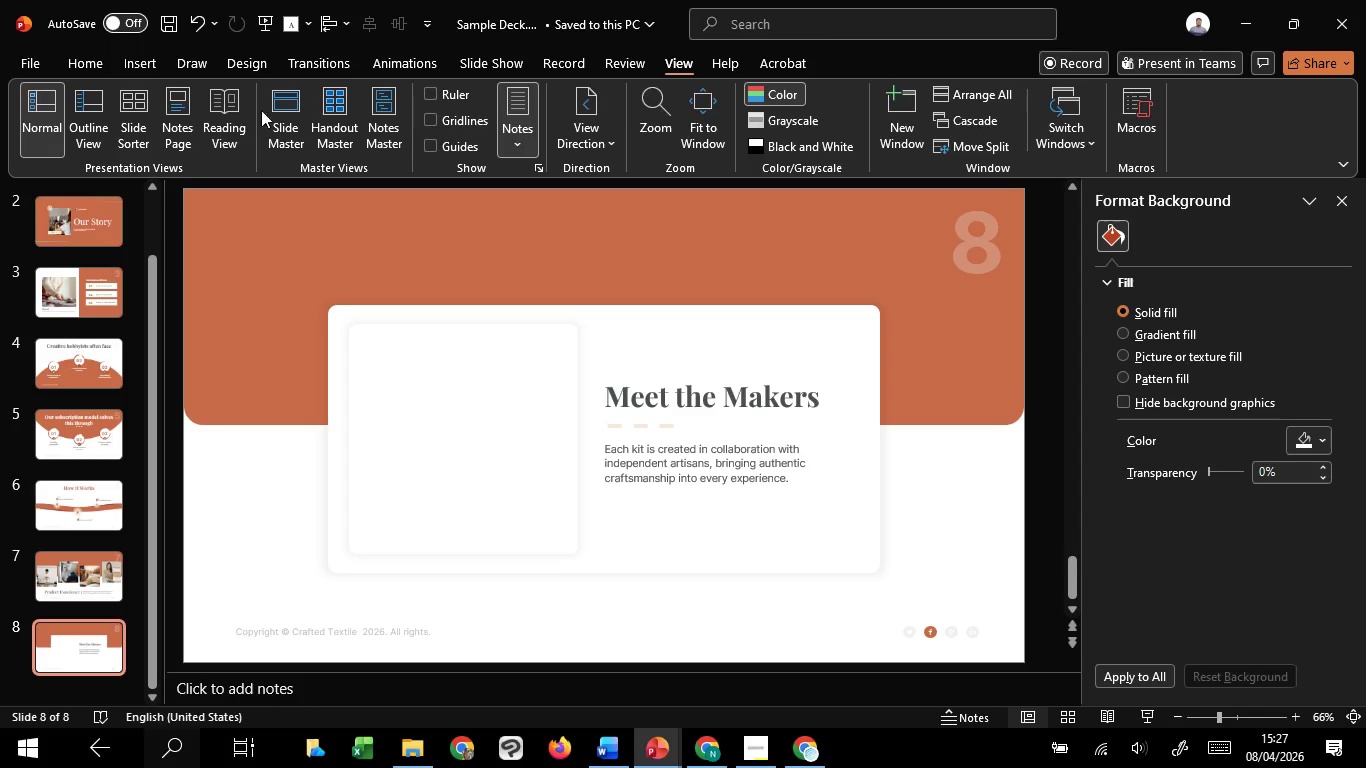 
left_click([270, 103])
 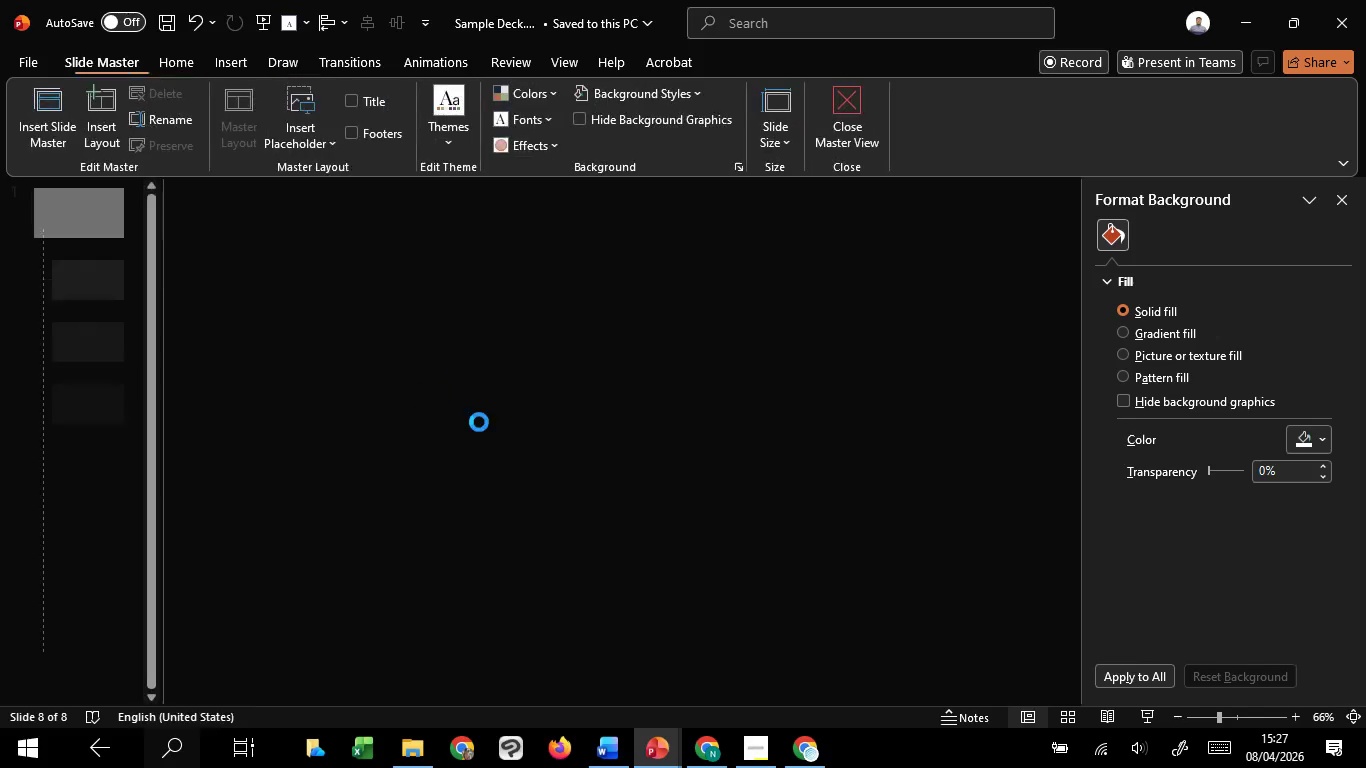 
key(Control+V)
 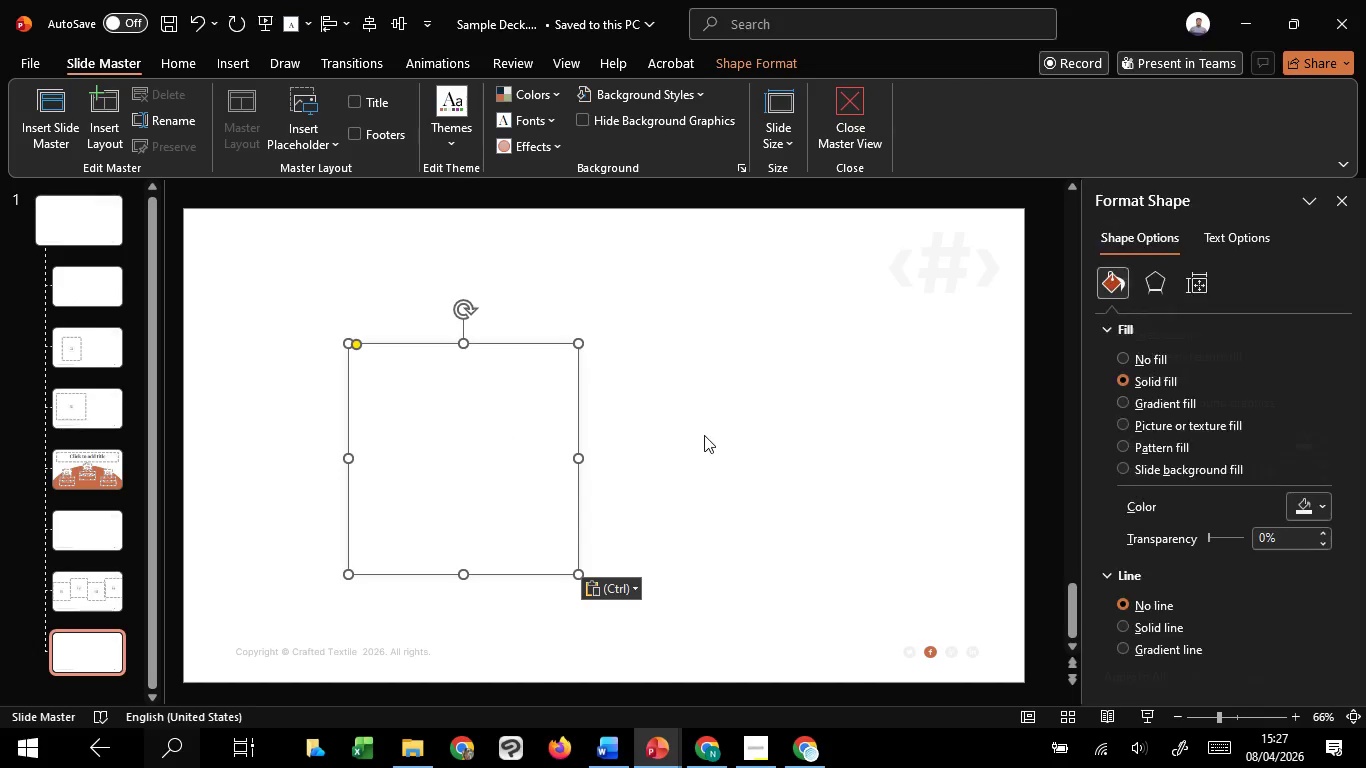 
left_click_drag(start_coordinate=[704, 435], to_coordinate=[323, 141])
 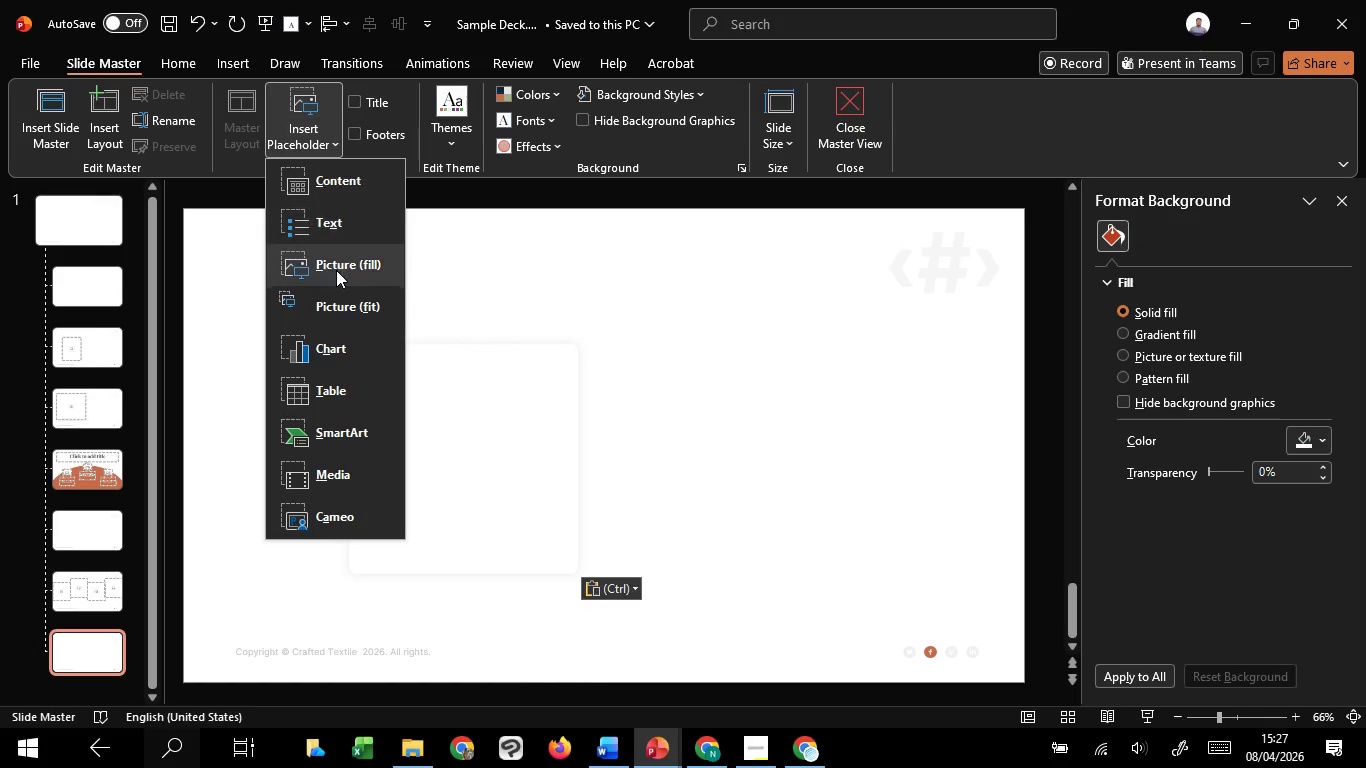 
left_click([323, 141])
 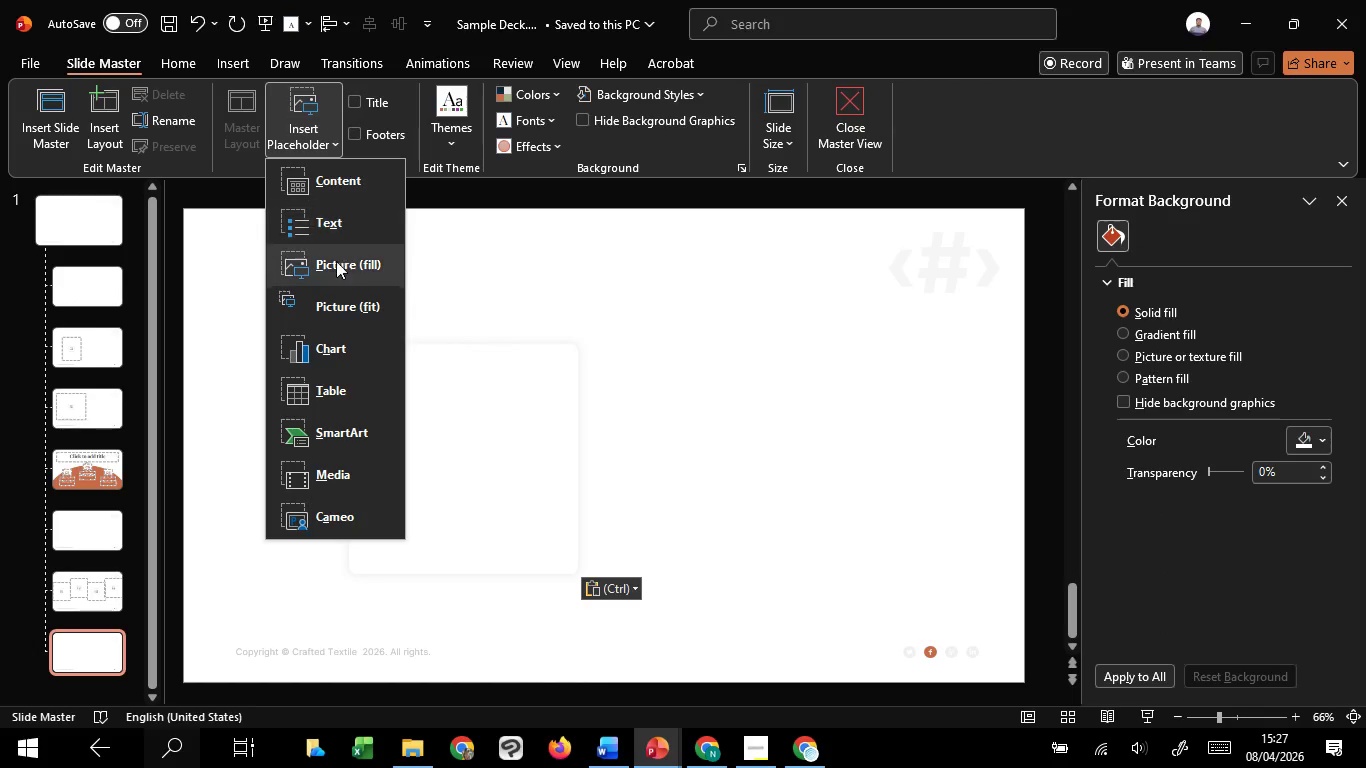 
left_click([336, 271])
 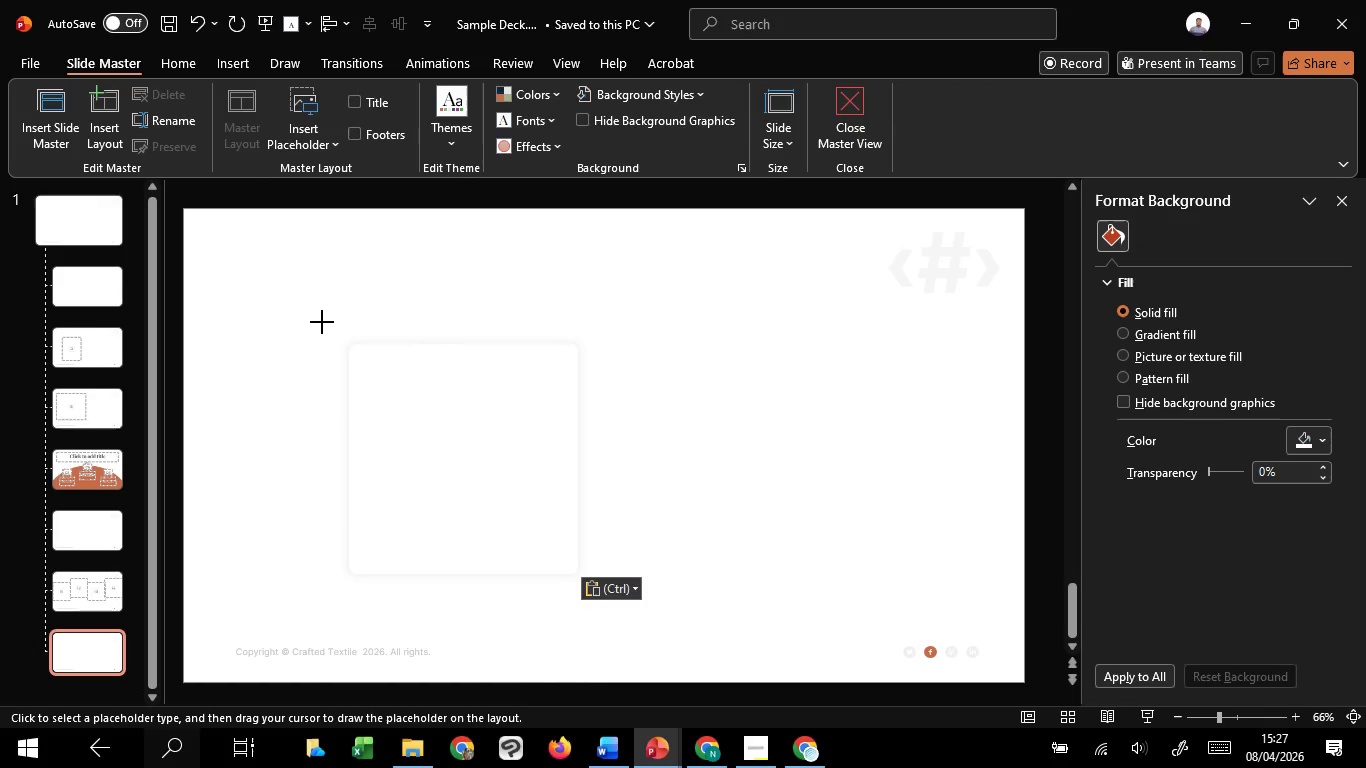 
left_click_drag(start_coordinate=[322, 322], to_coordinate=[600, 633])
 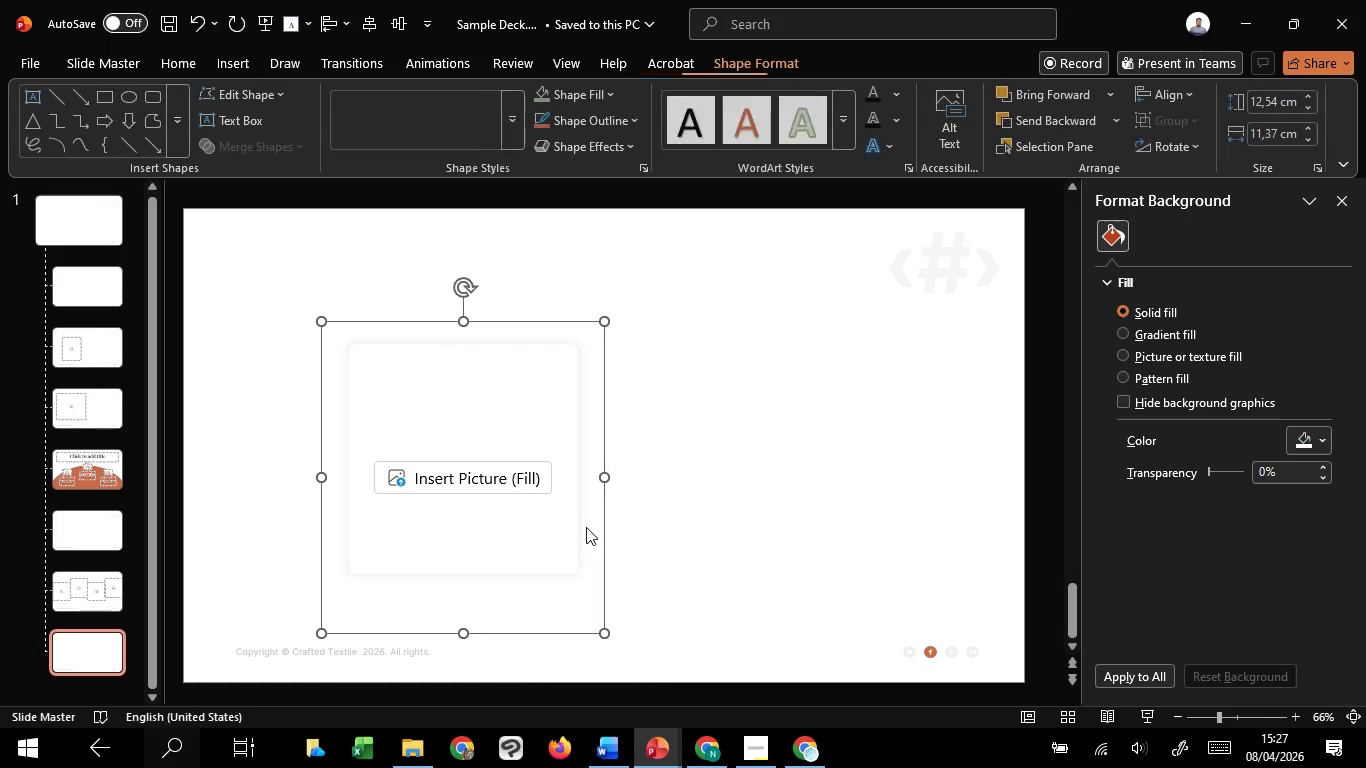 
right_click([586, 527])
 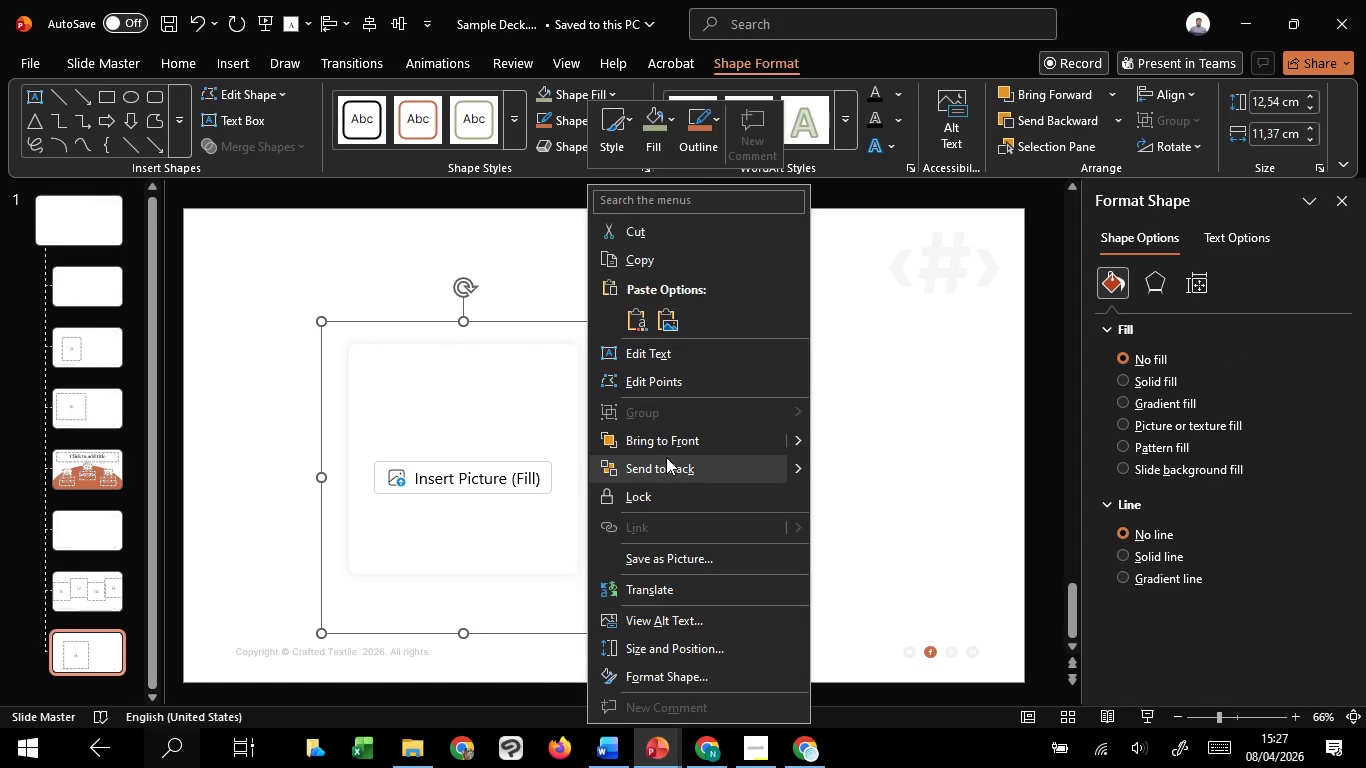 
left_click([666, 457])
 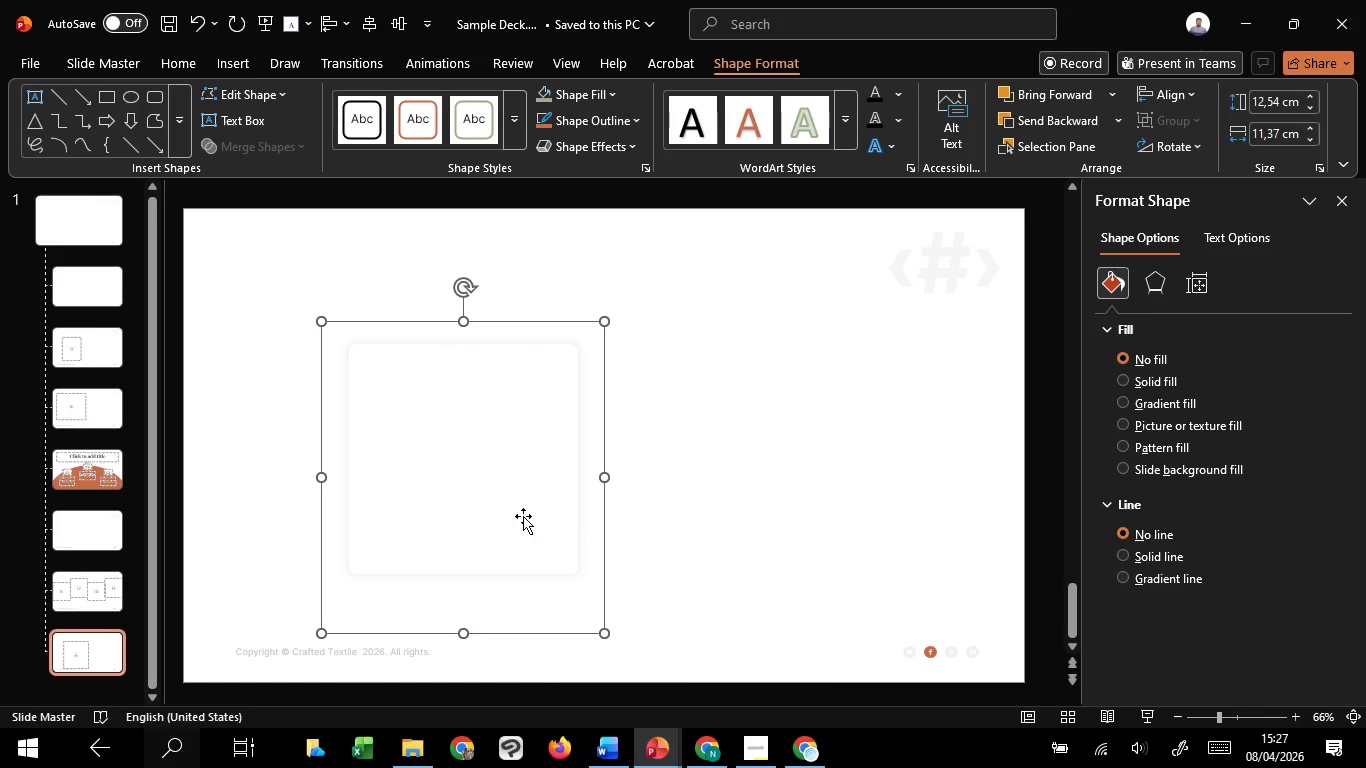 
hold_key(key=ShiftLeft, duration=0.88)
left_click([510, 485])
 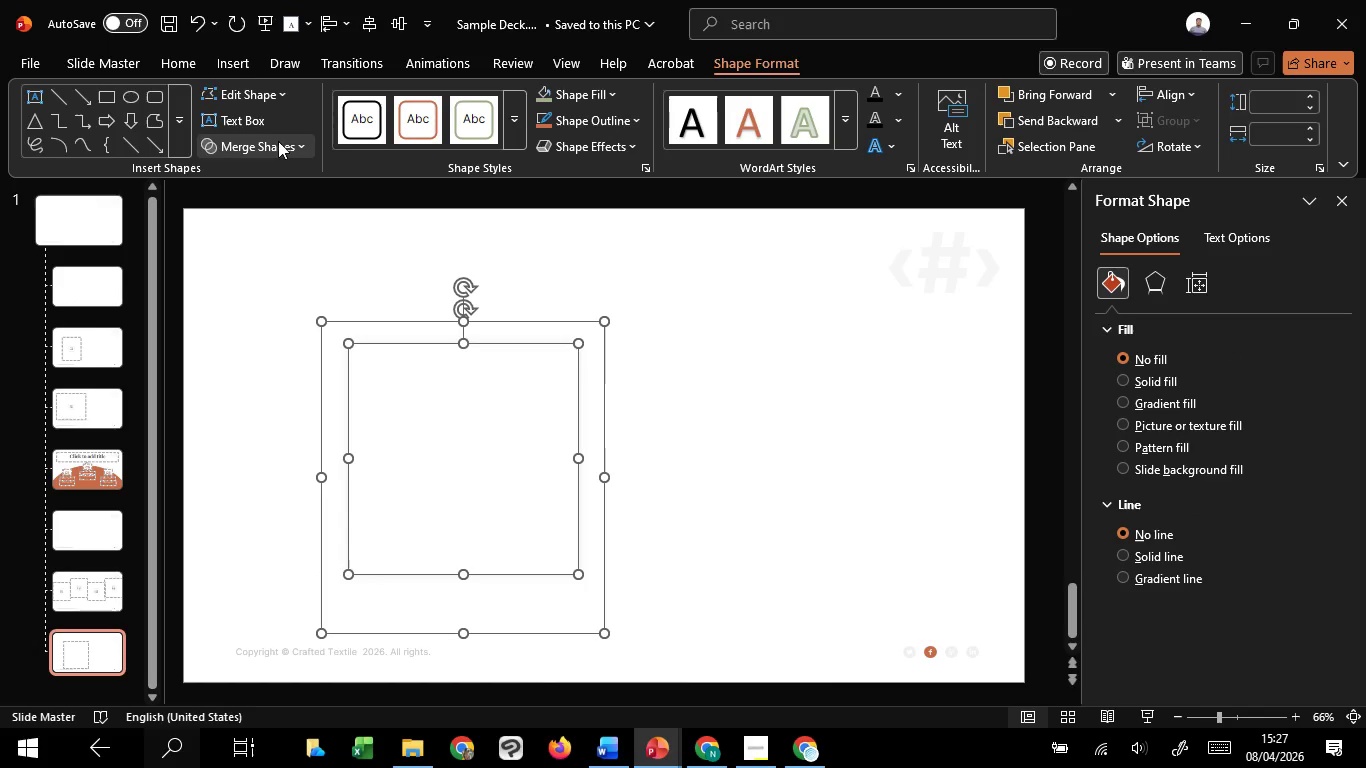 
left_click([274, 136])
 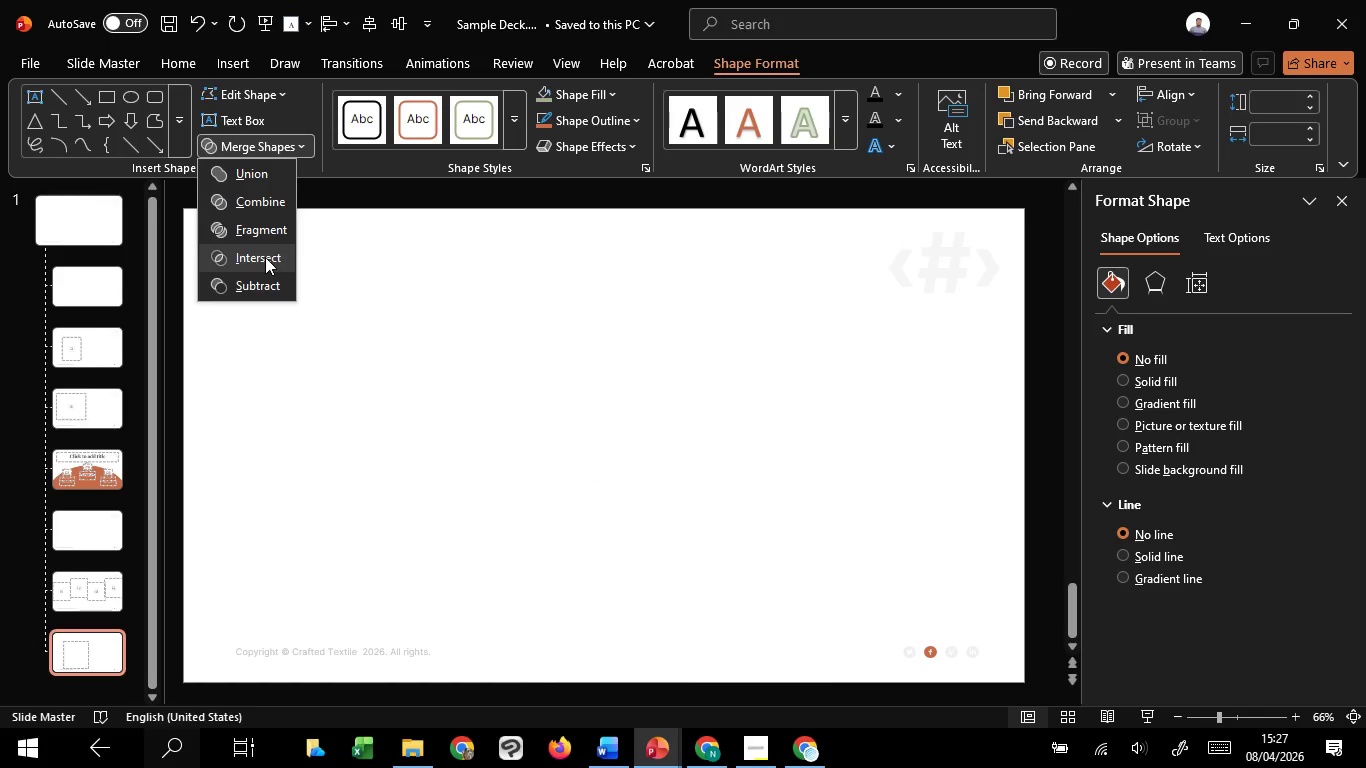 
left_click([265, 257])
 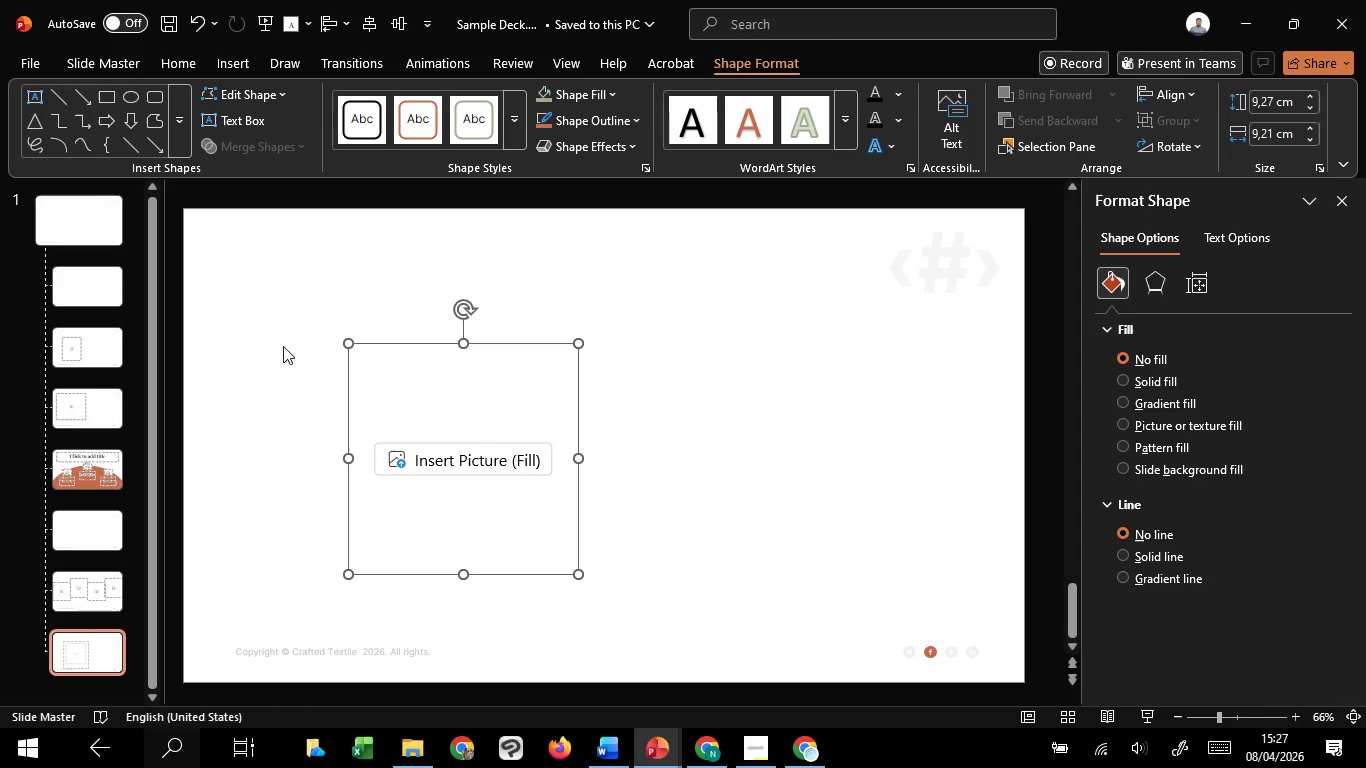 
key(Control+C)
 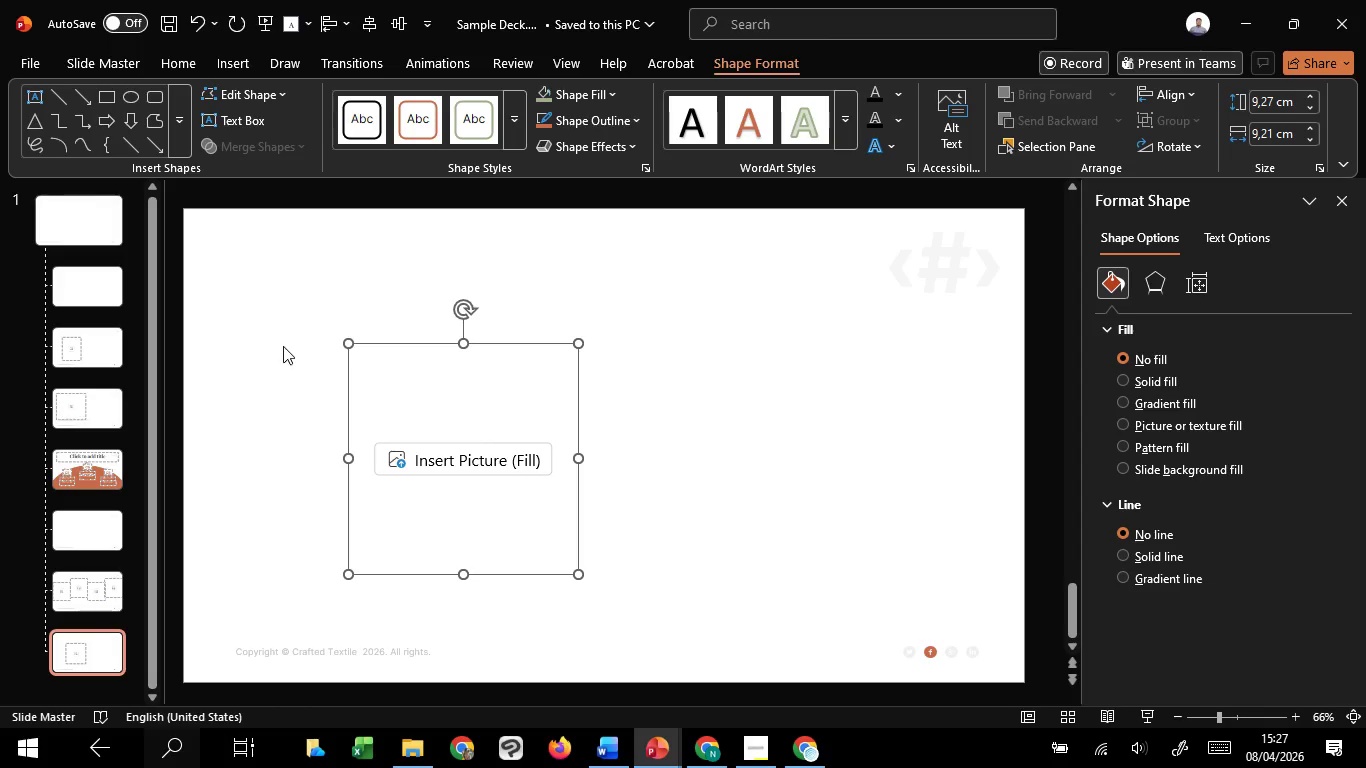 
key(Control+C)
 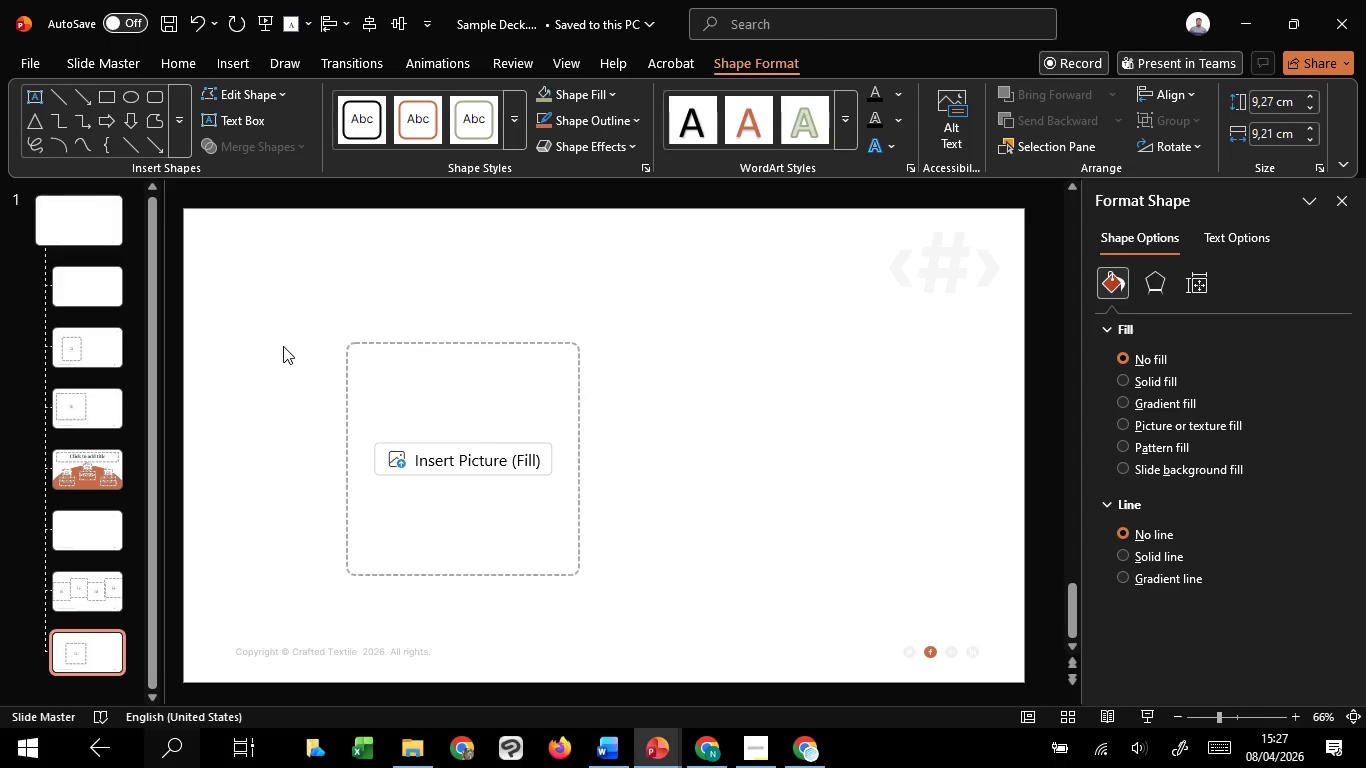 
left_click([283, 346])
 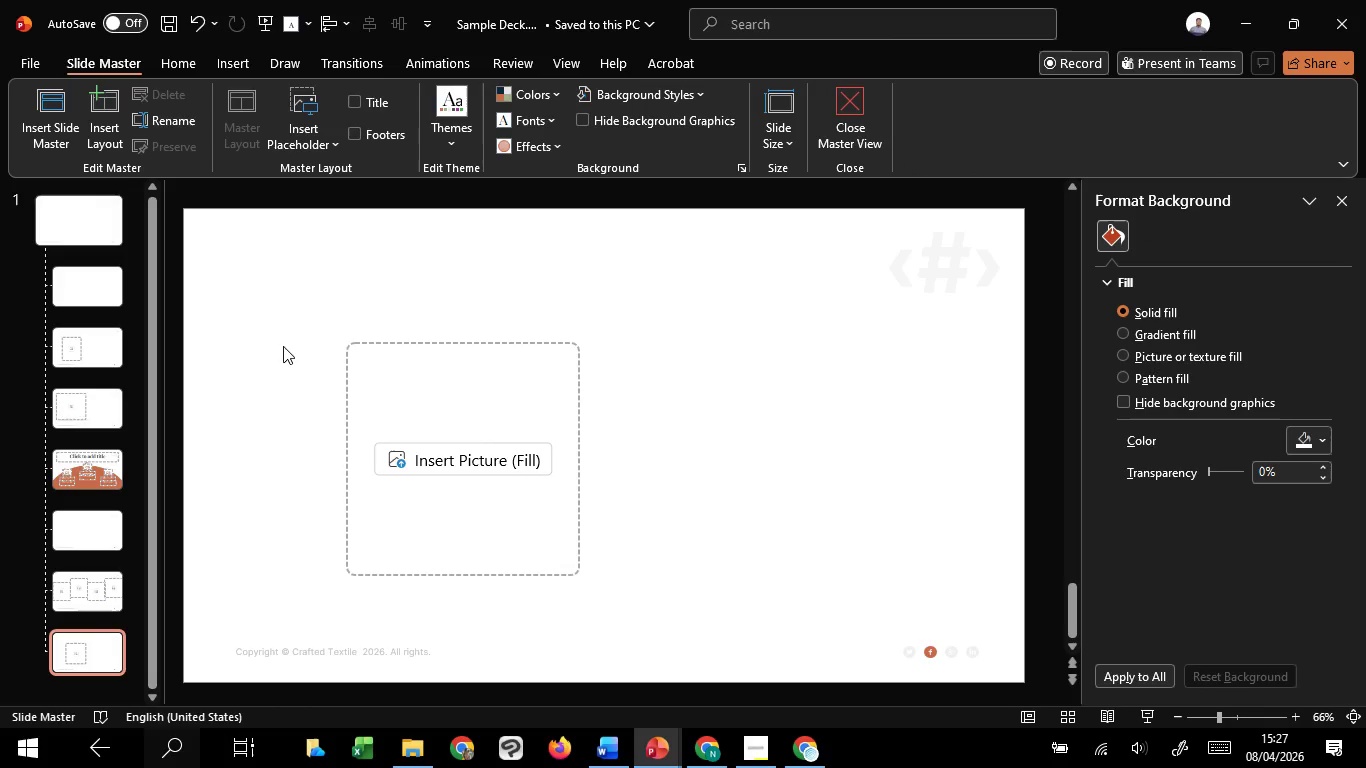 
wait(20.51)
 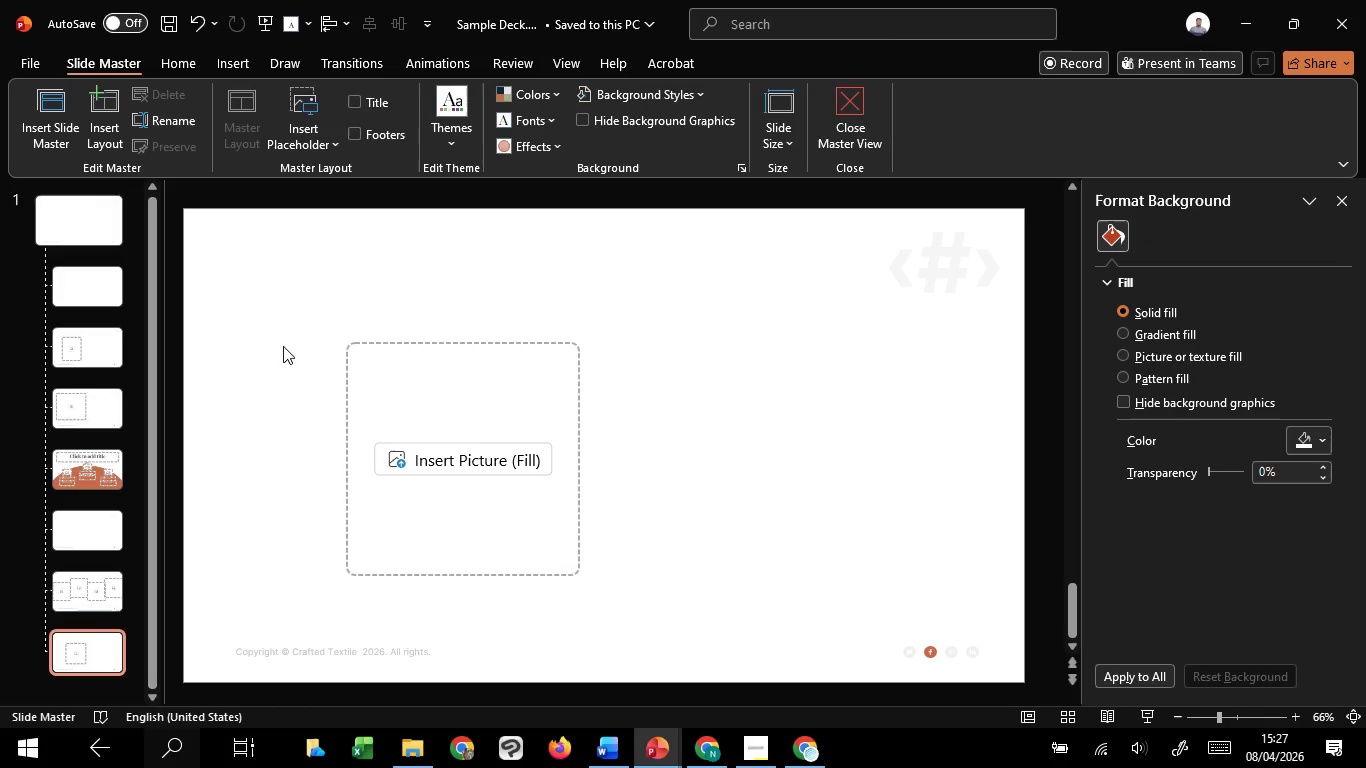 
left_click([854, 120])
 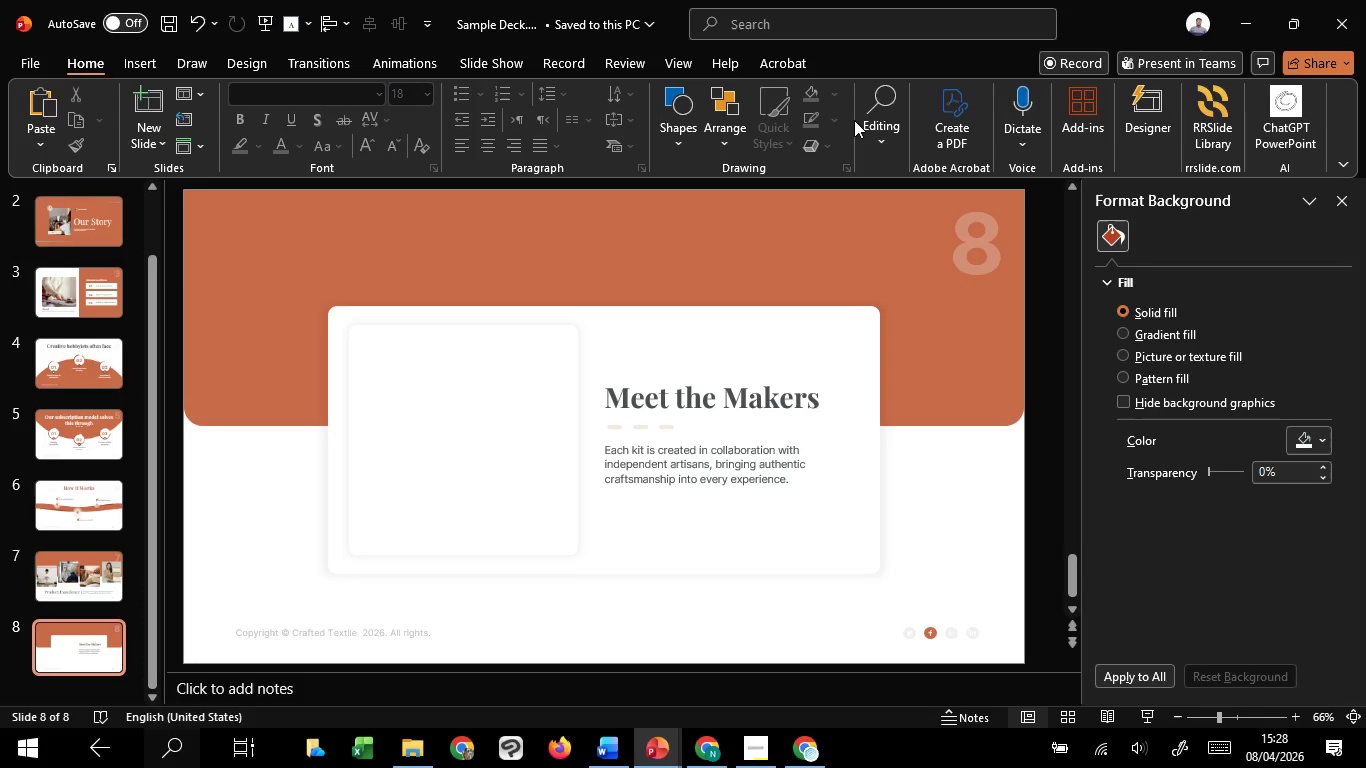 
hold_key(key=ShiftLeft, duration=0.34)
 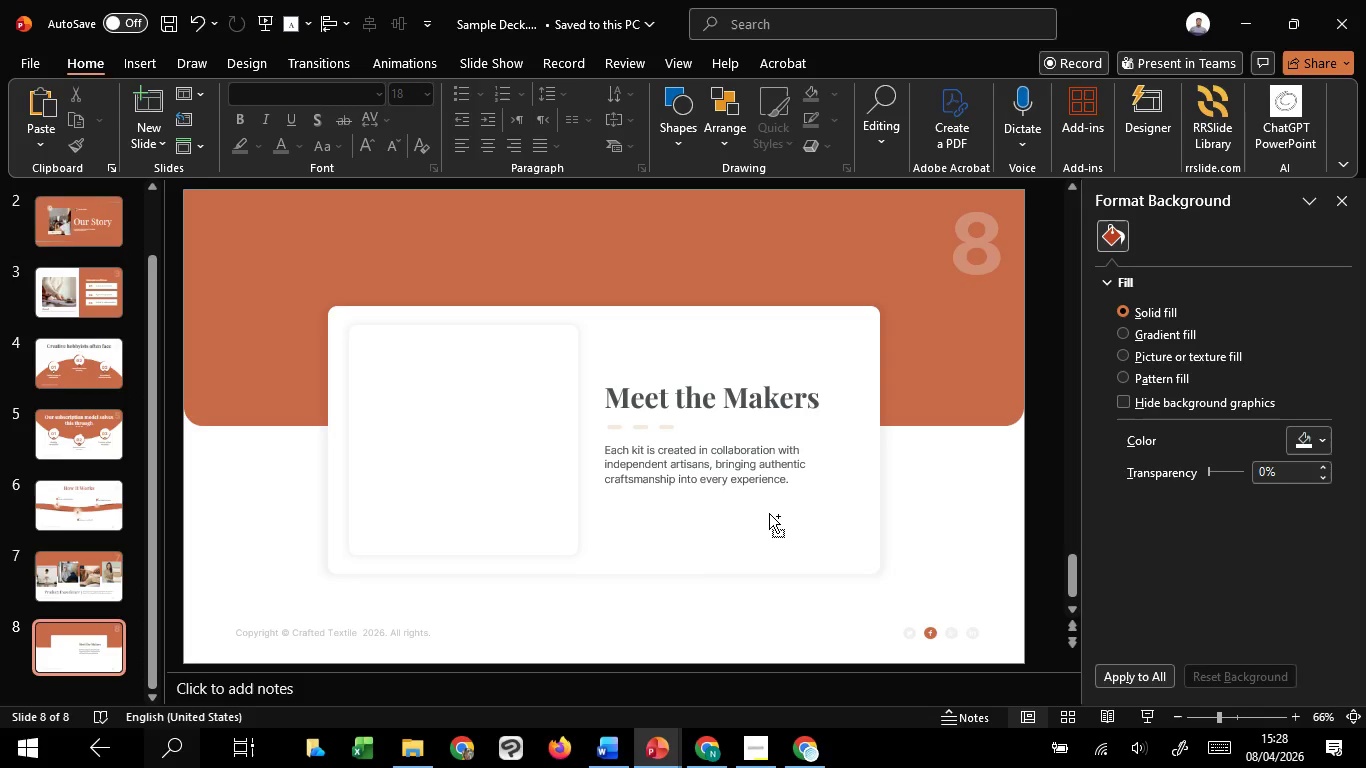 
hold_key(key=ControlLeft, duration=1.52)
scroll: coordinate [765, 513], scroll_direction: down, amount: 1.0
 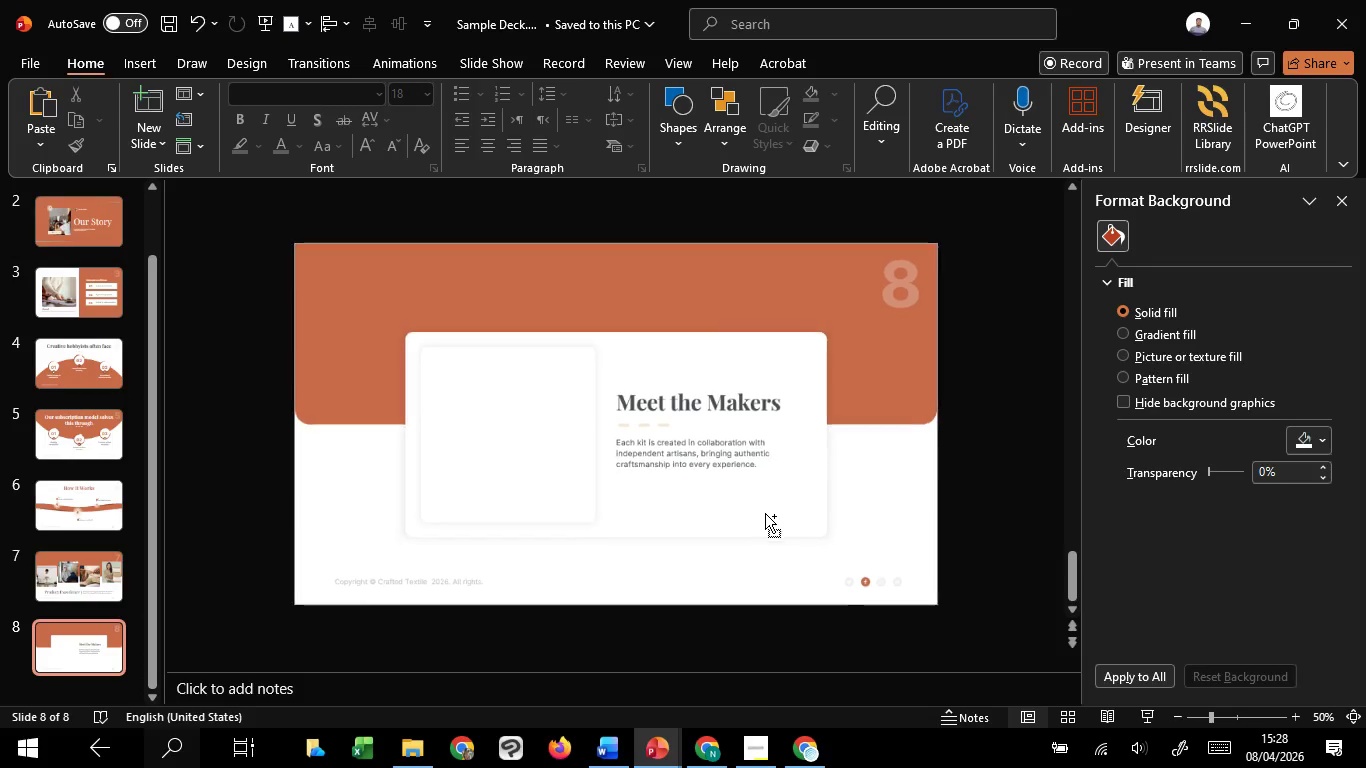 
hold_key(key=ControlLeft, duration=1.5)
 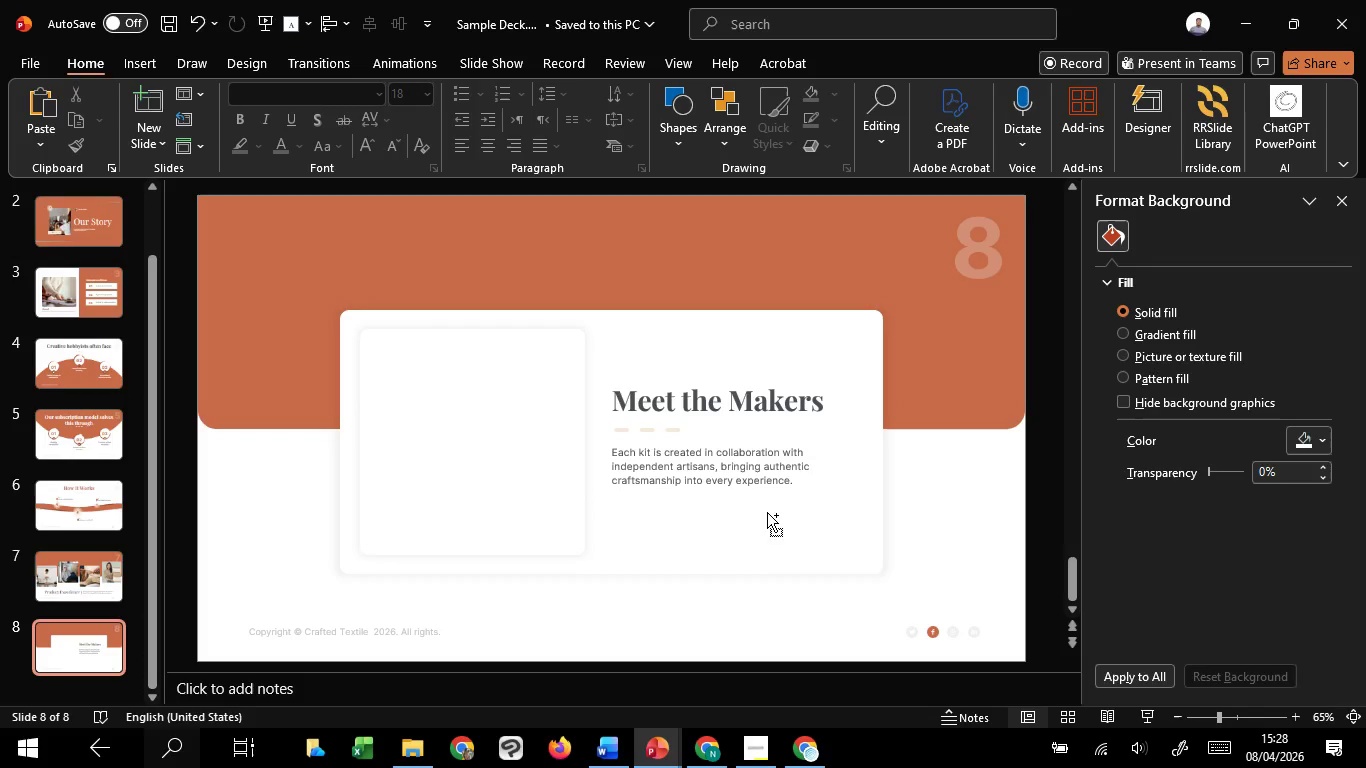 
hold_key(key=ControlLeft, duration=0.7)
 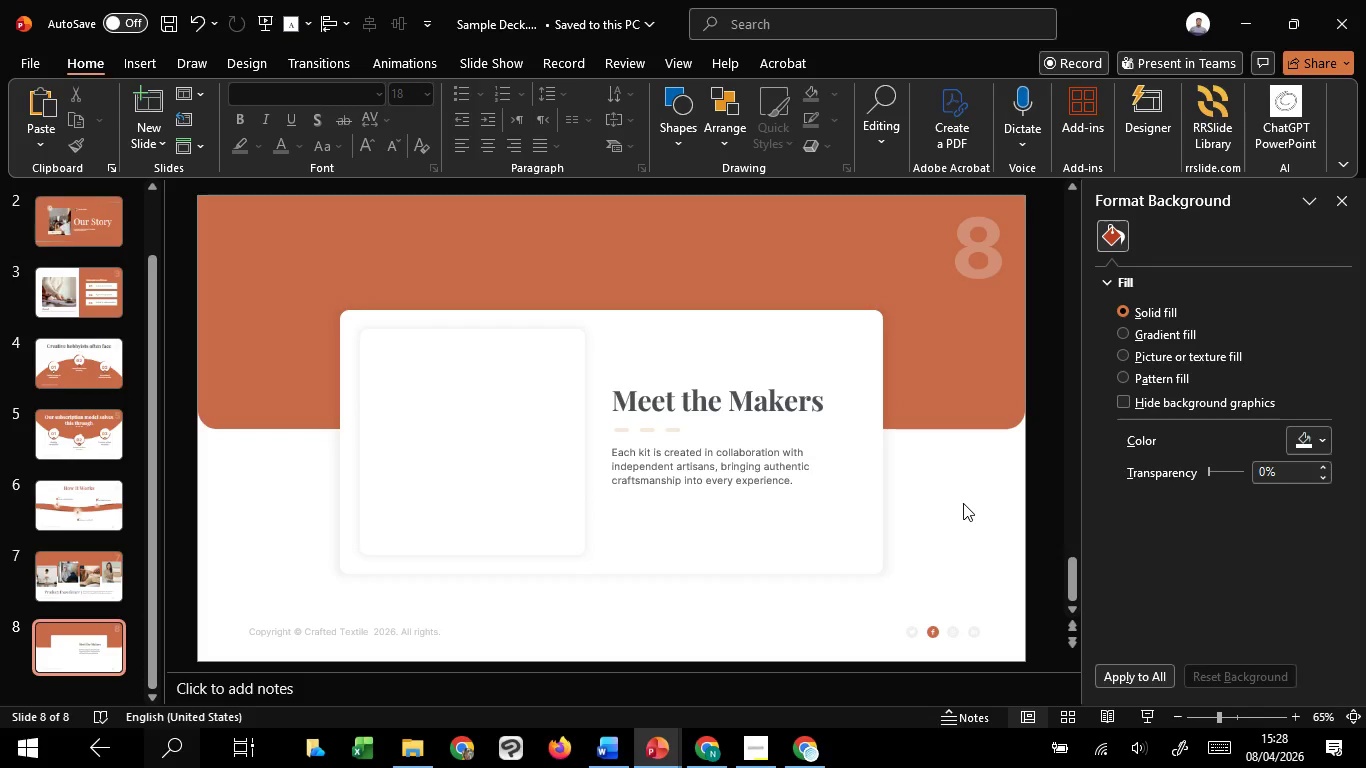 
scroll: coordinate [765, 513], scroll_direction: up, amount: 1.0
 